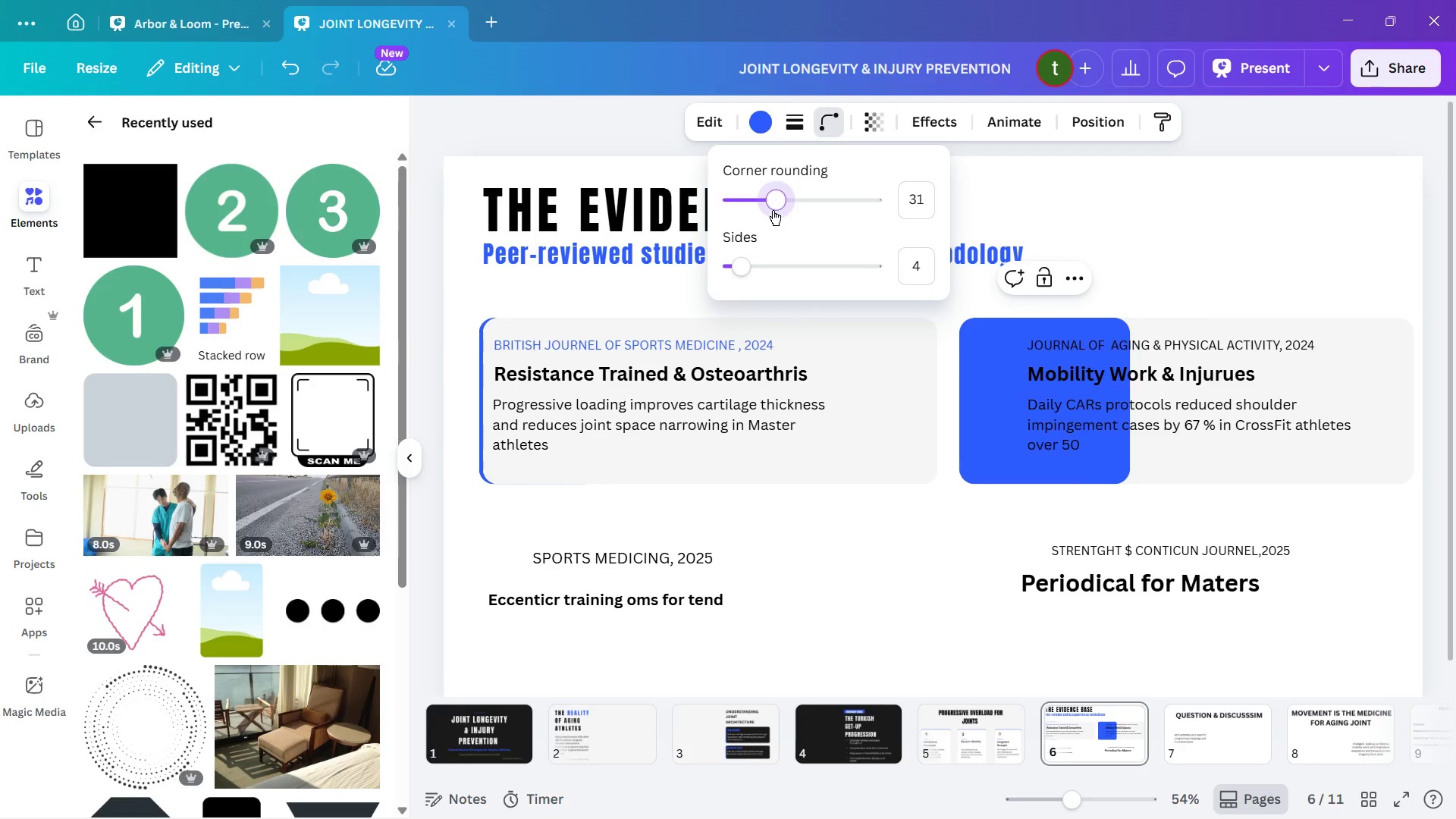 
key(ArrowLeft)
 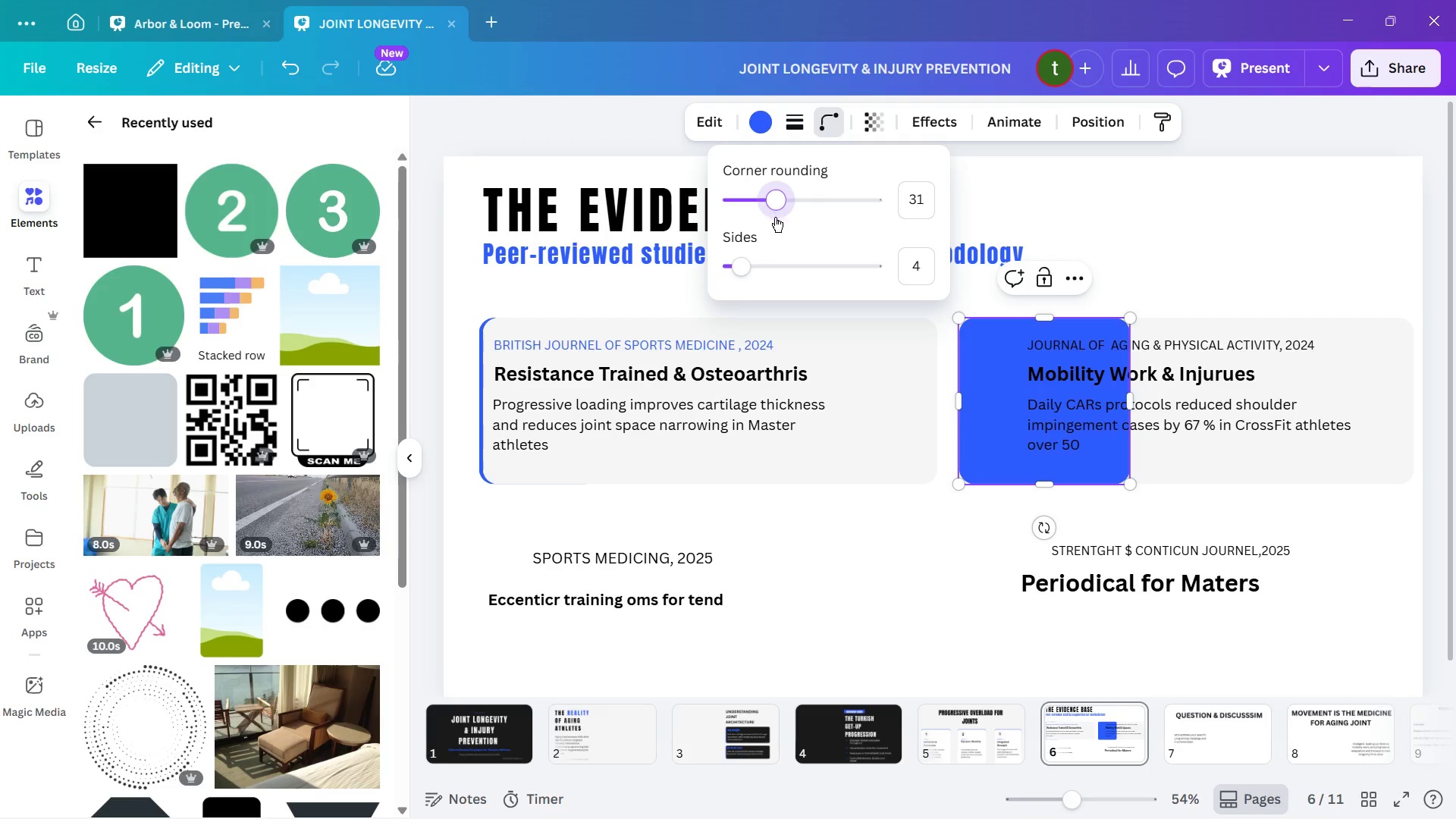 
wait(12.31)
 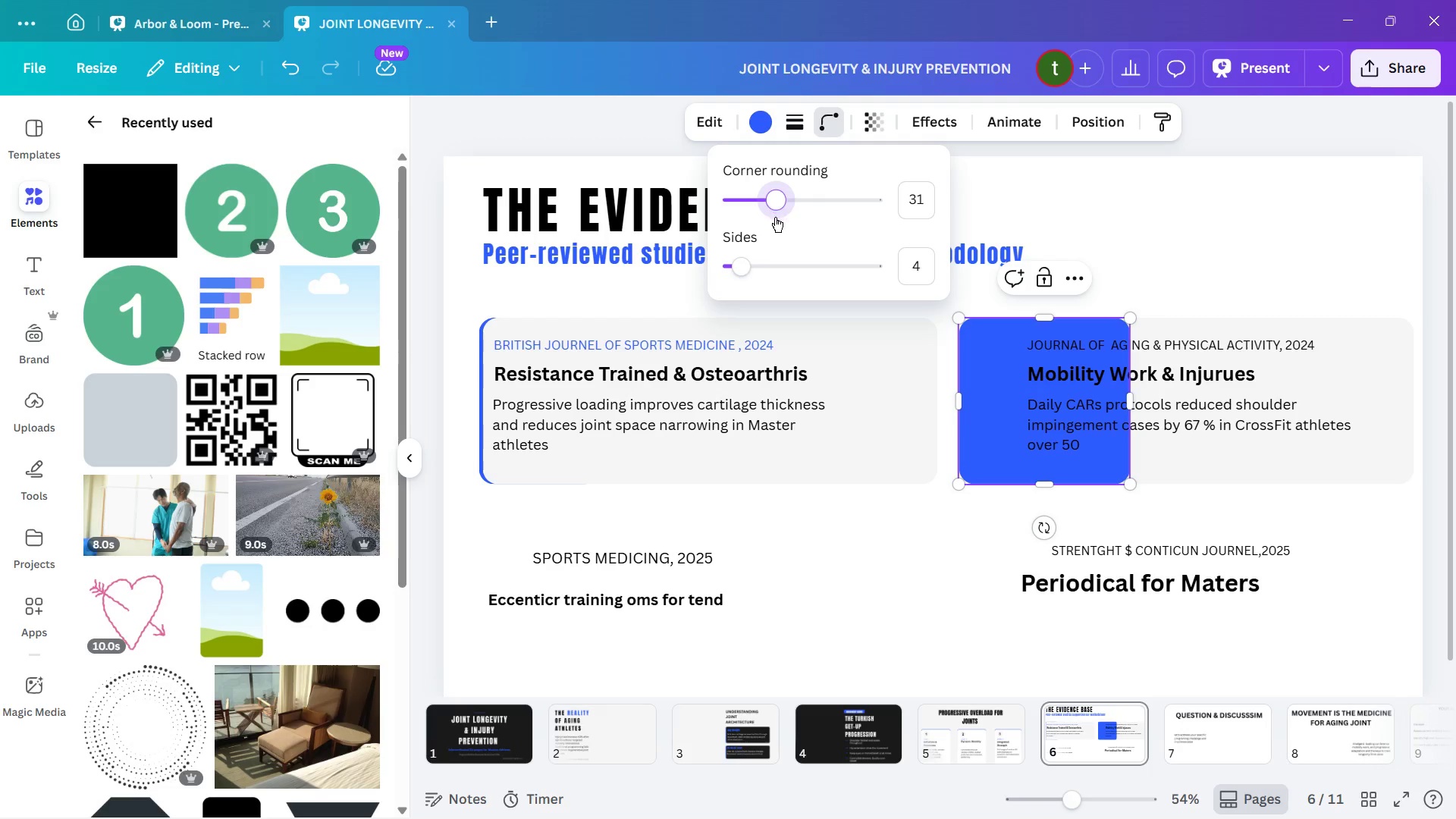 
key(ArrowLeft)
 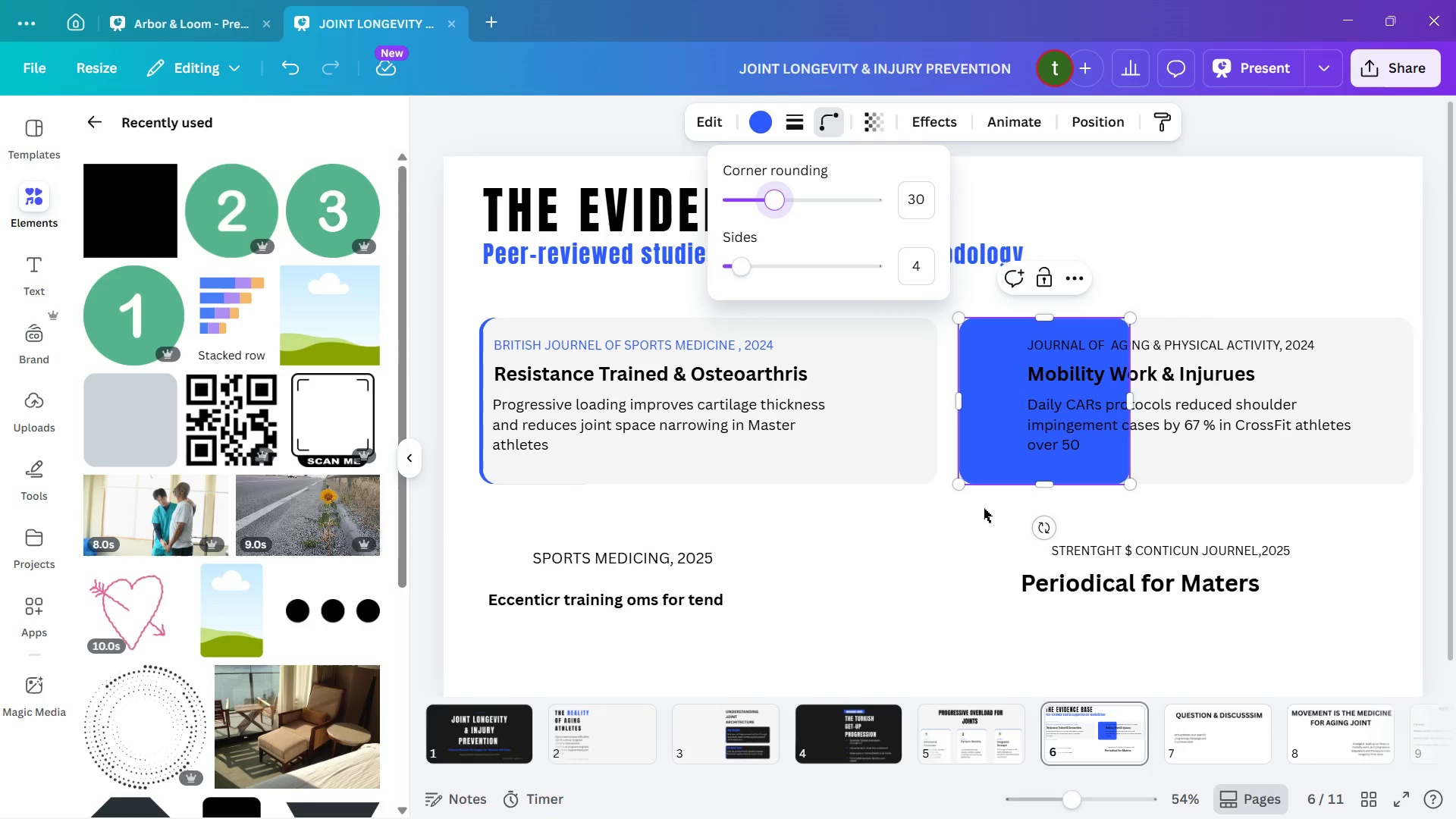 
left_click([937, 570])
 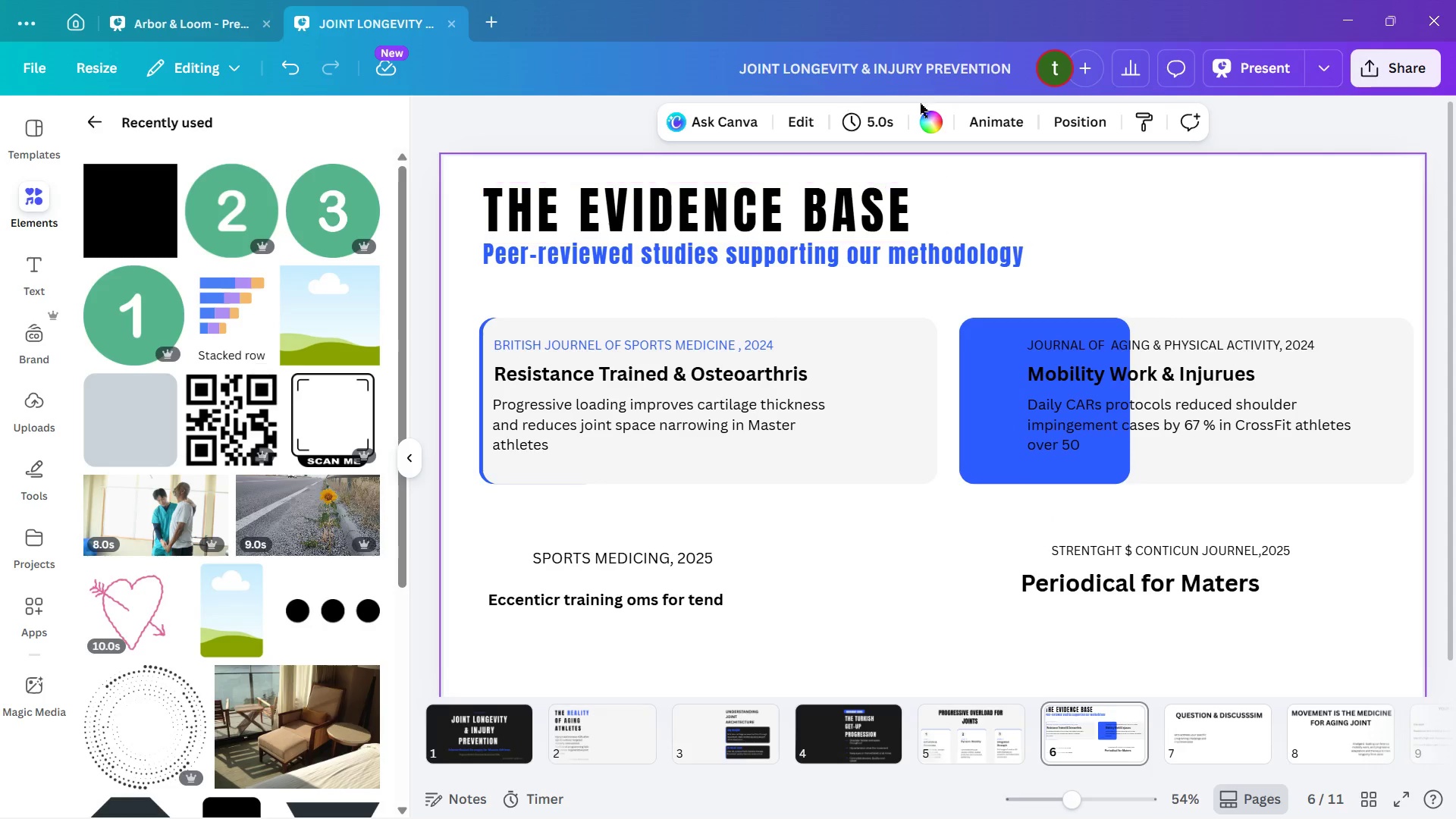 
left_click([1090, 118])
 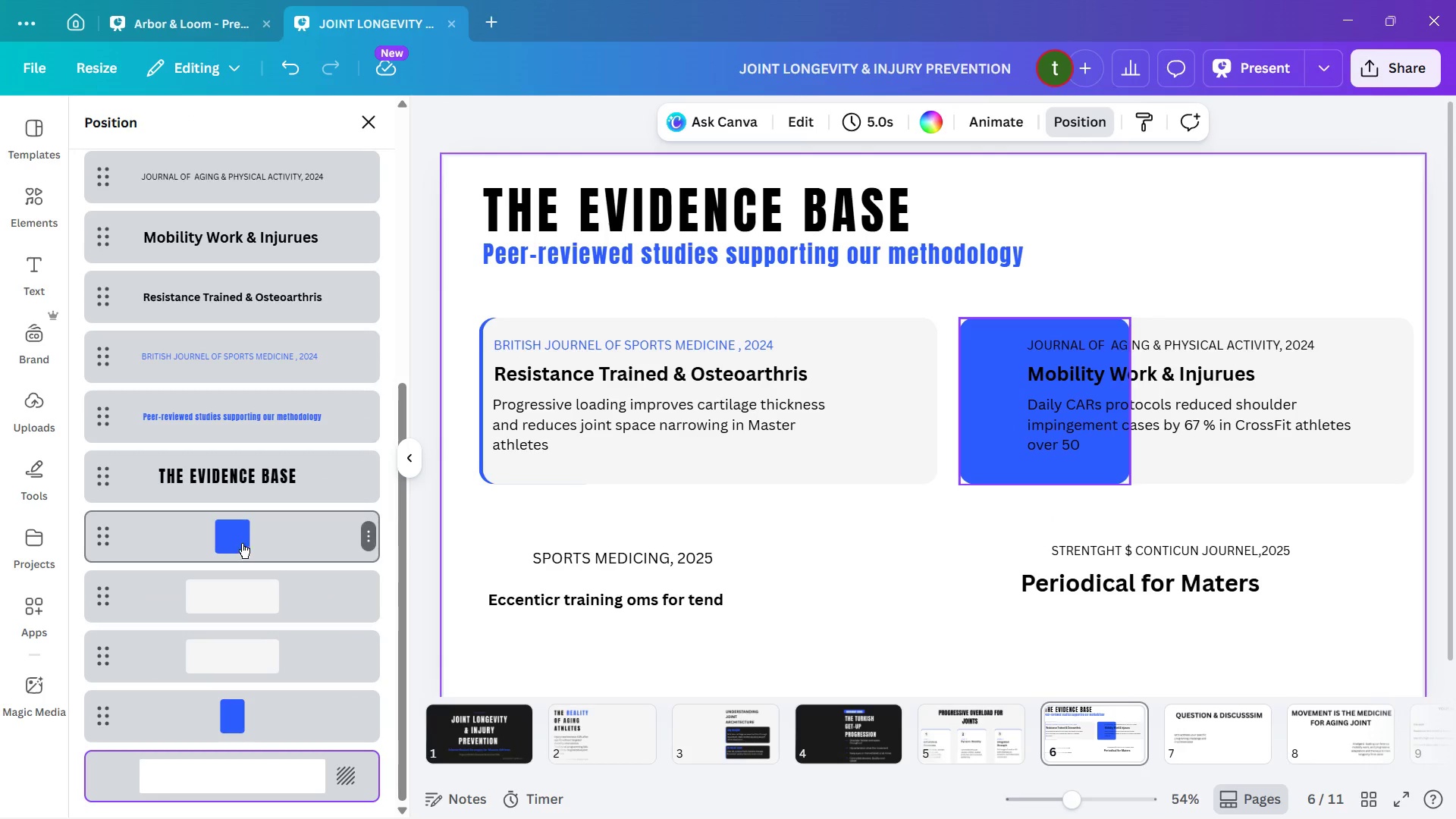 
left_click_drag(start_coordinate=[243, 529], to_coordinate=[237, 679])
 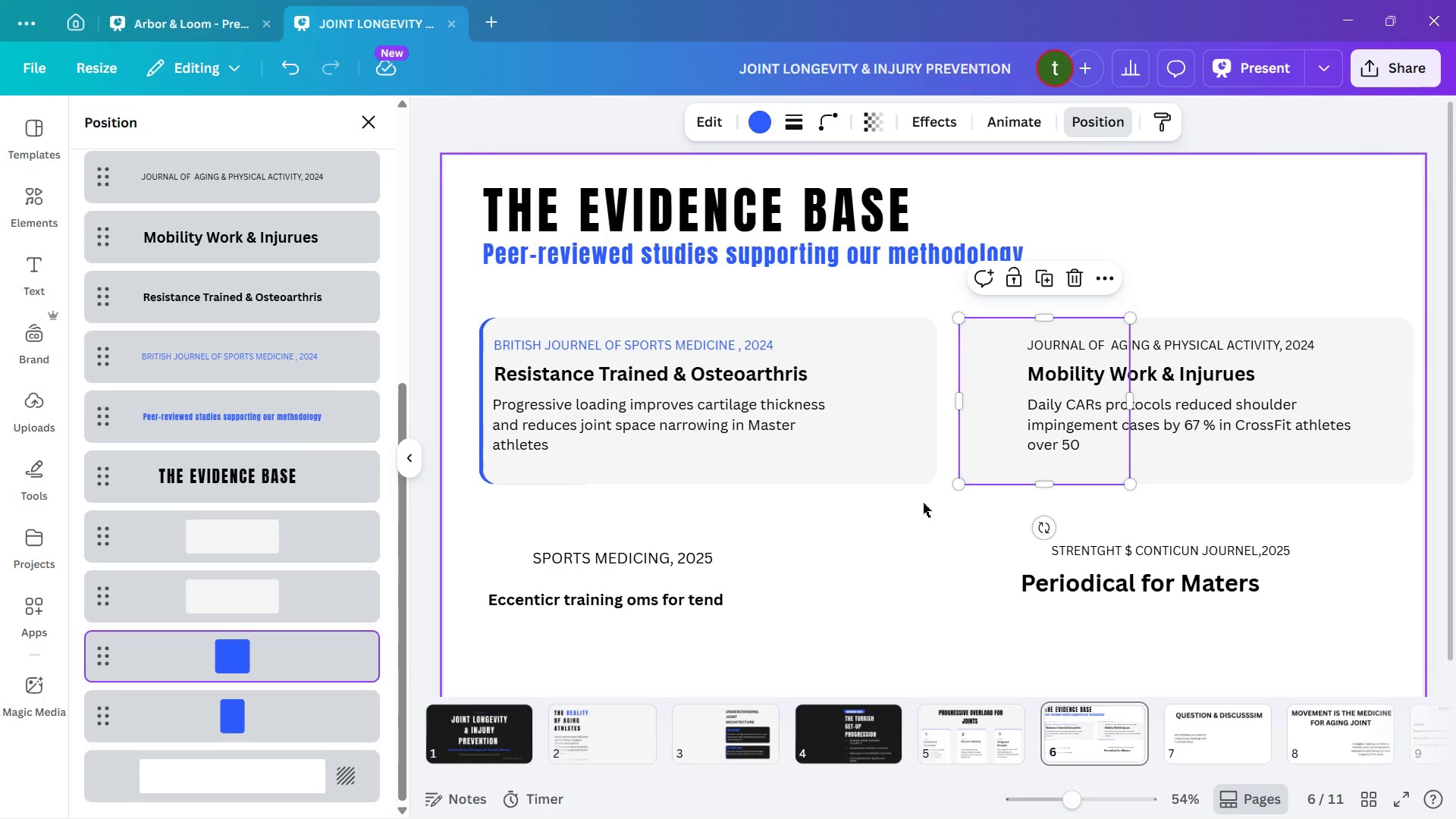 
hold_key(key=ArrowLeft, duration=1.11)
 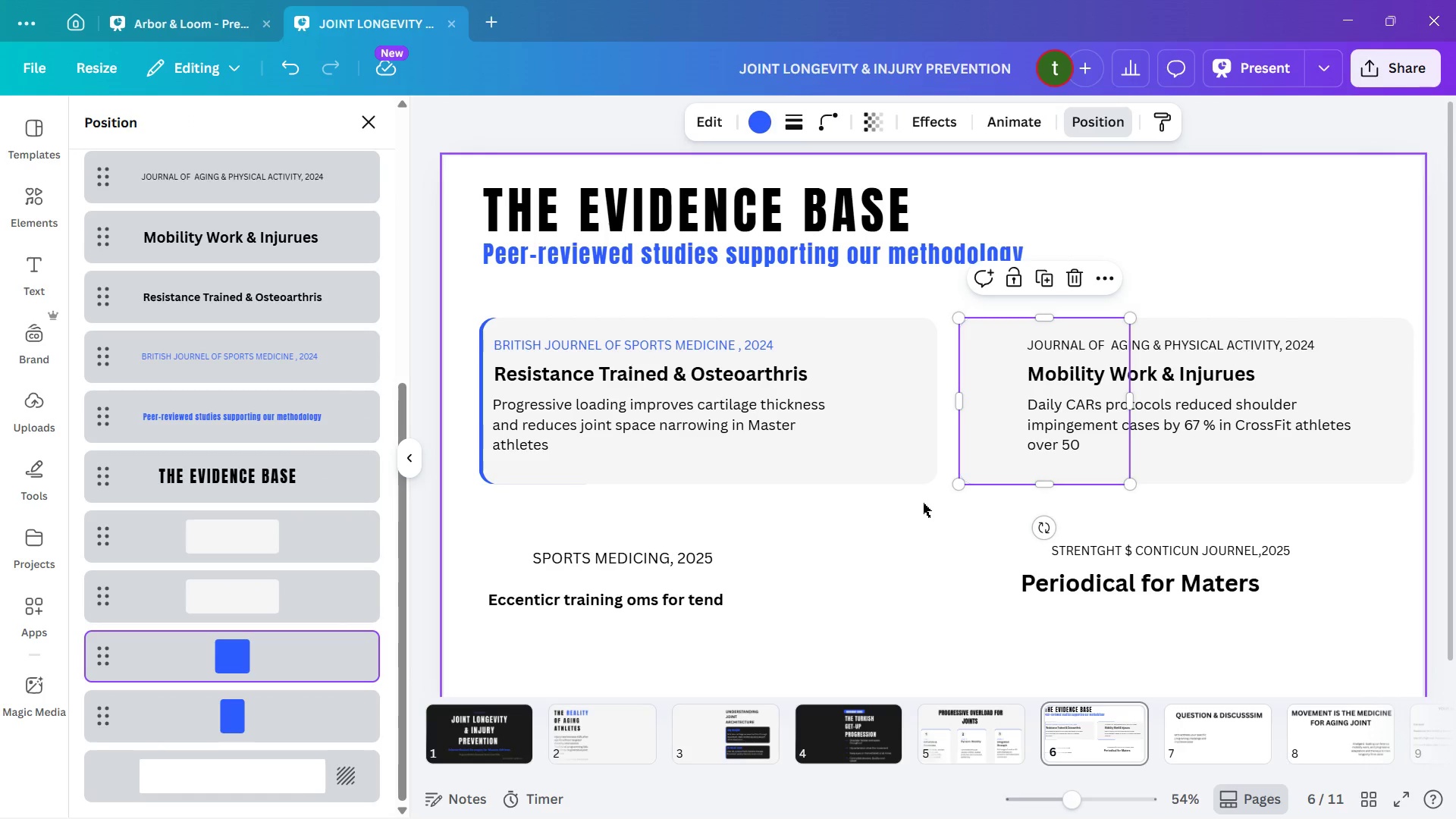 
key(ArrowLeft)
 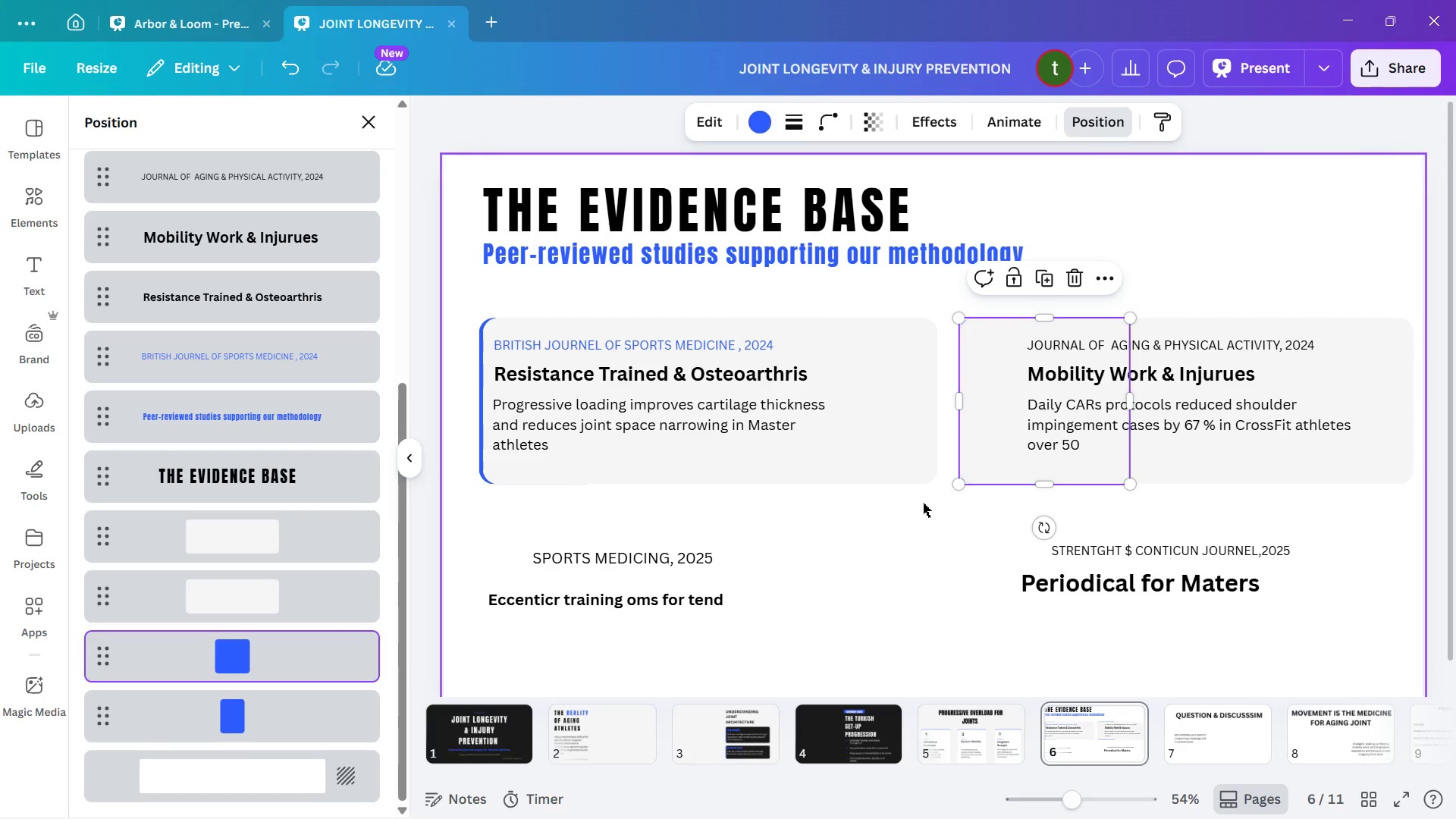 
key(ArrowLeft)
 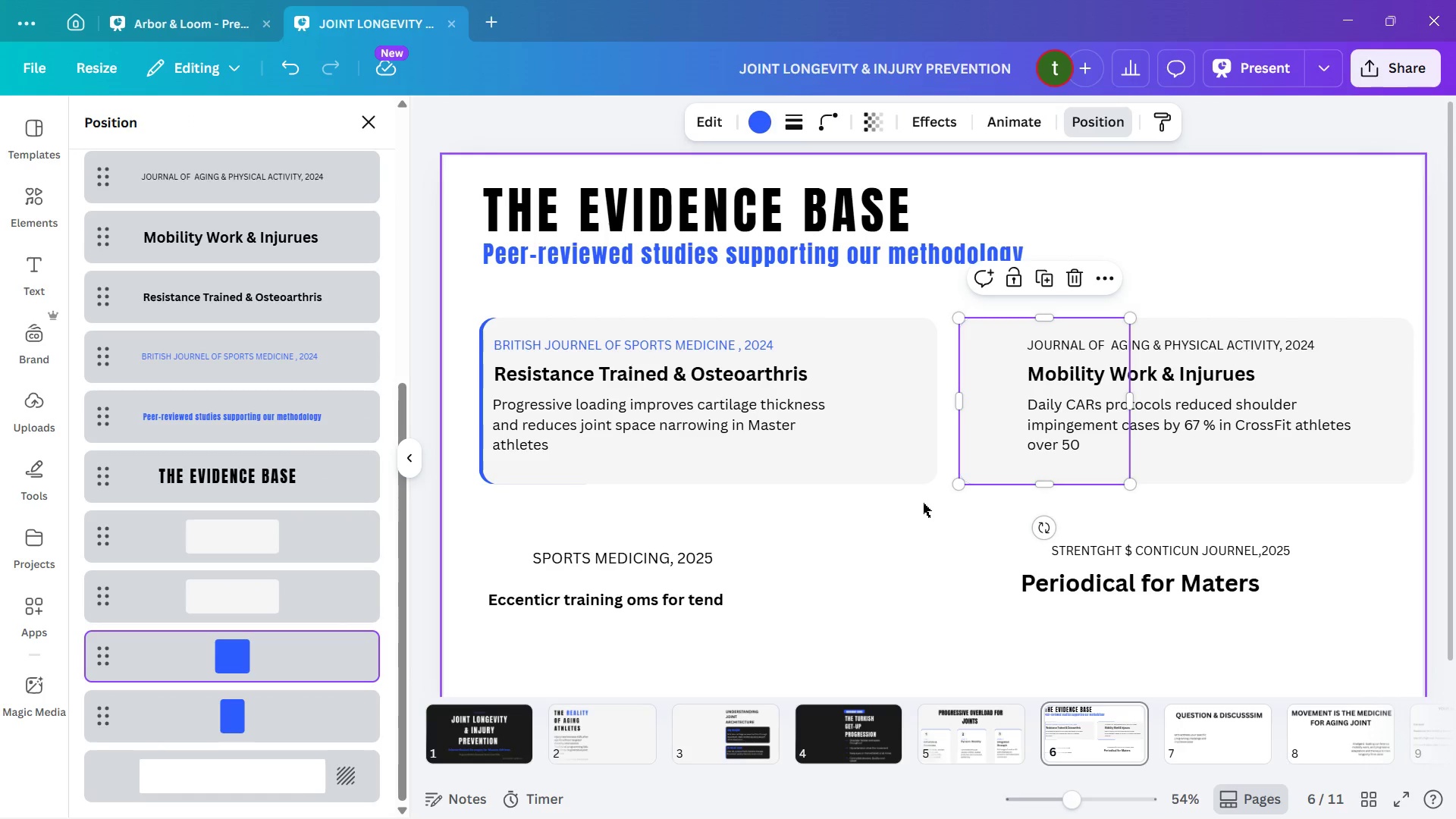 
key(ArrowLeft)
 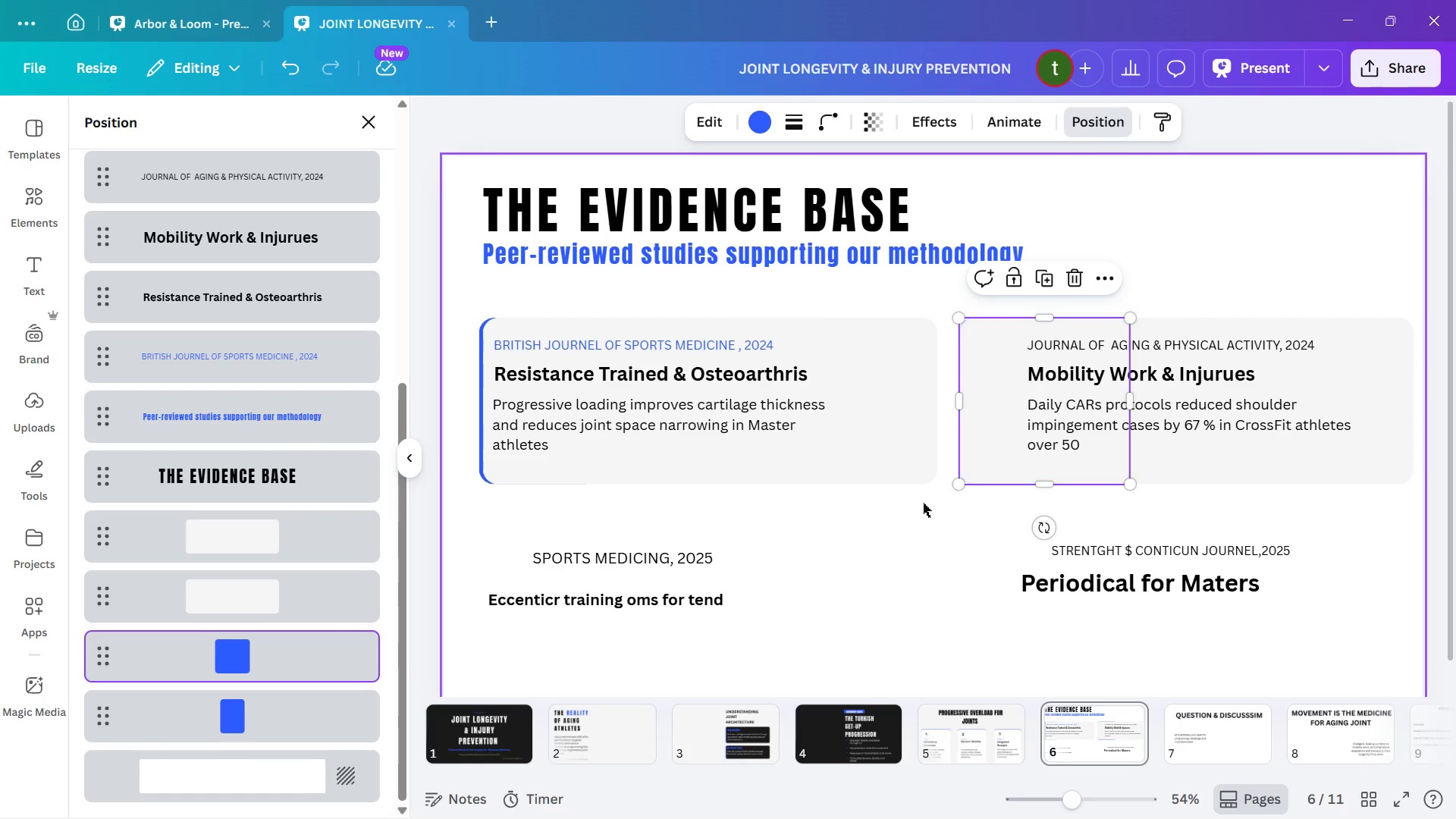 
key(ArrowLeft)
 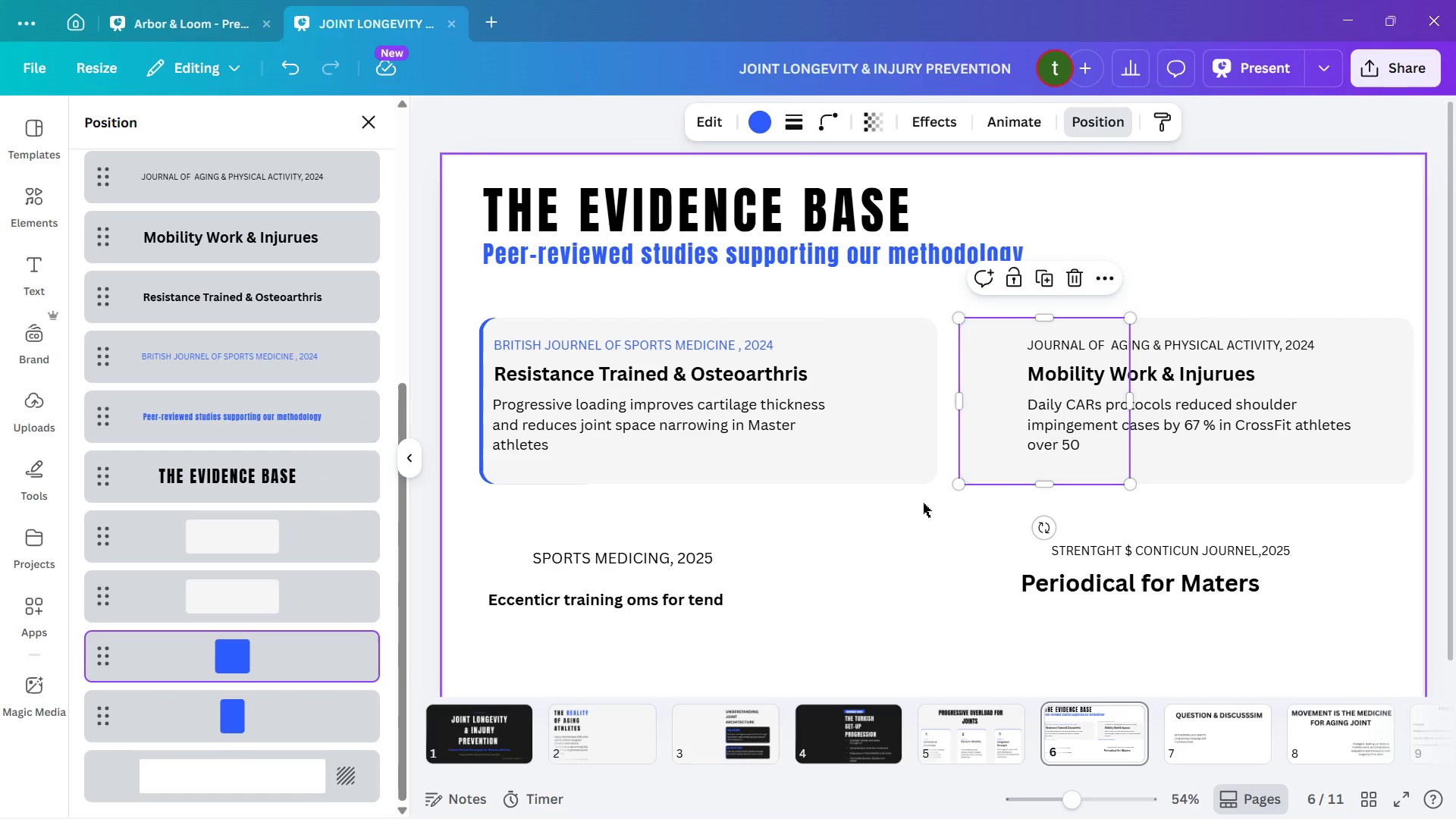 
key(ArrowLeft)
 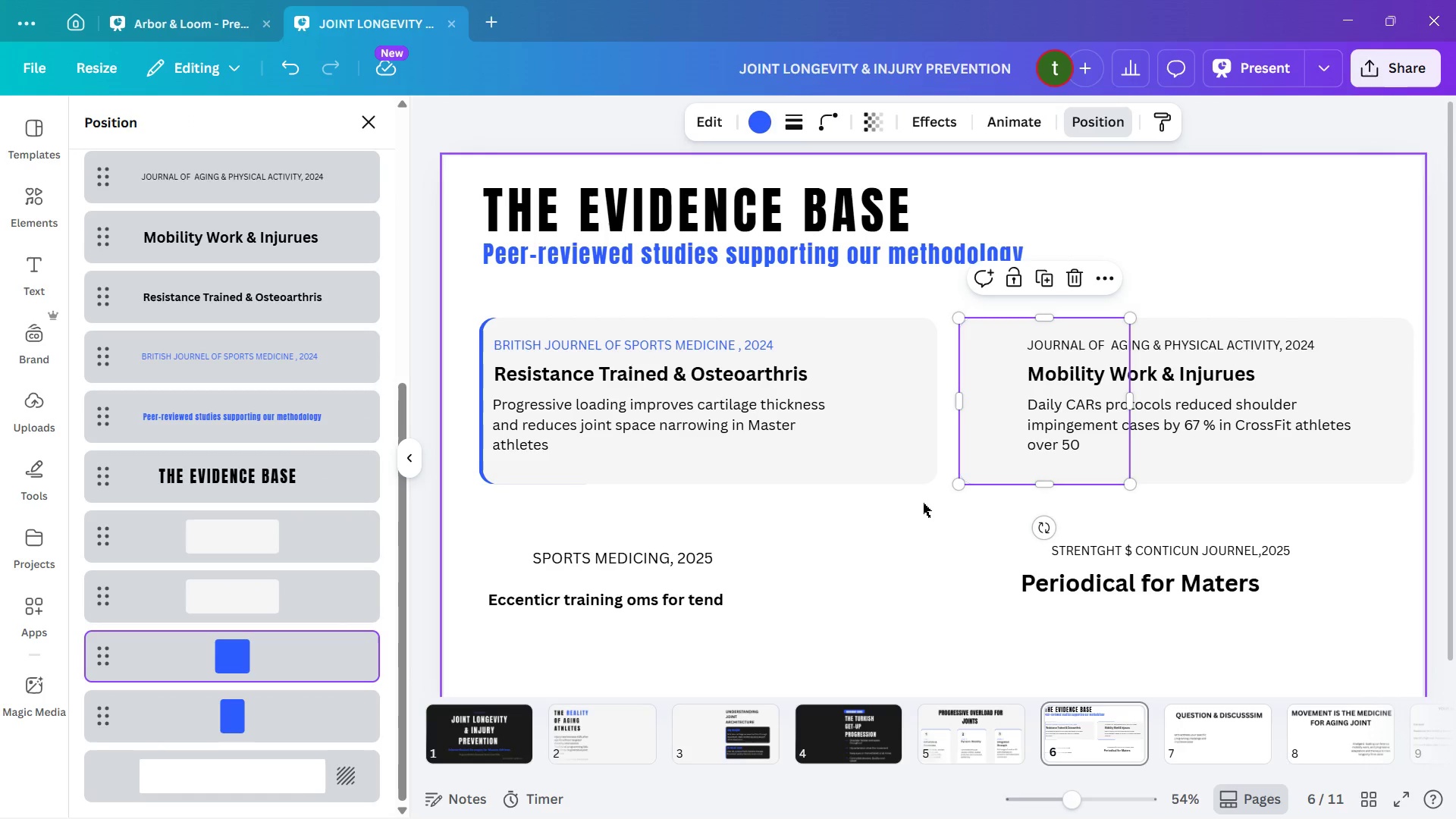 
key(ArrowLeft)
 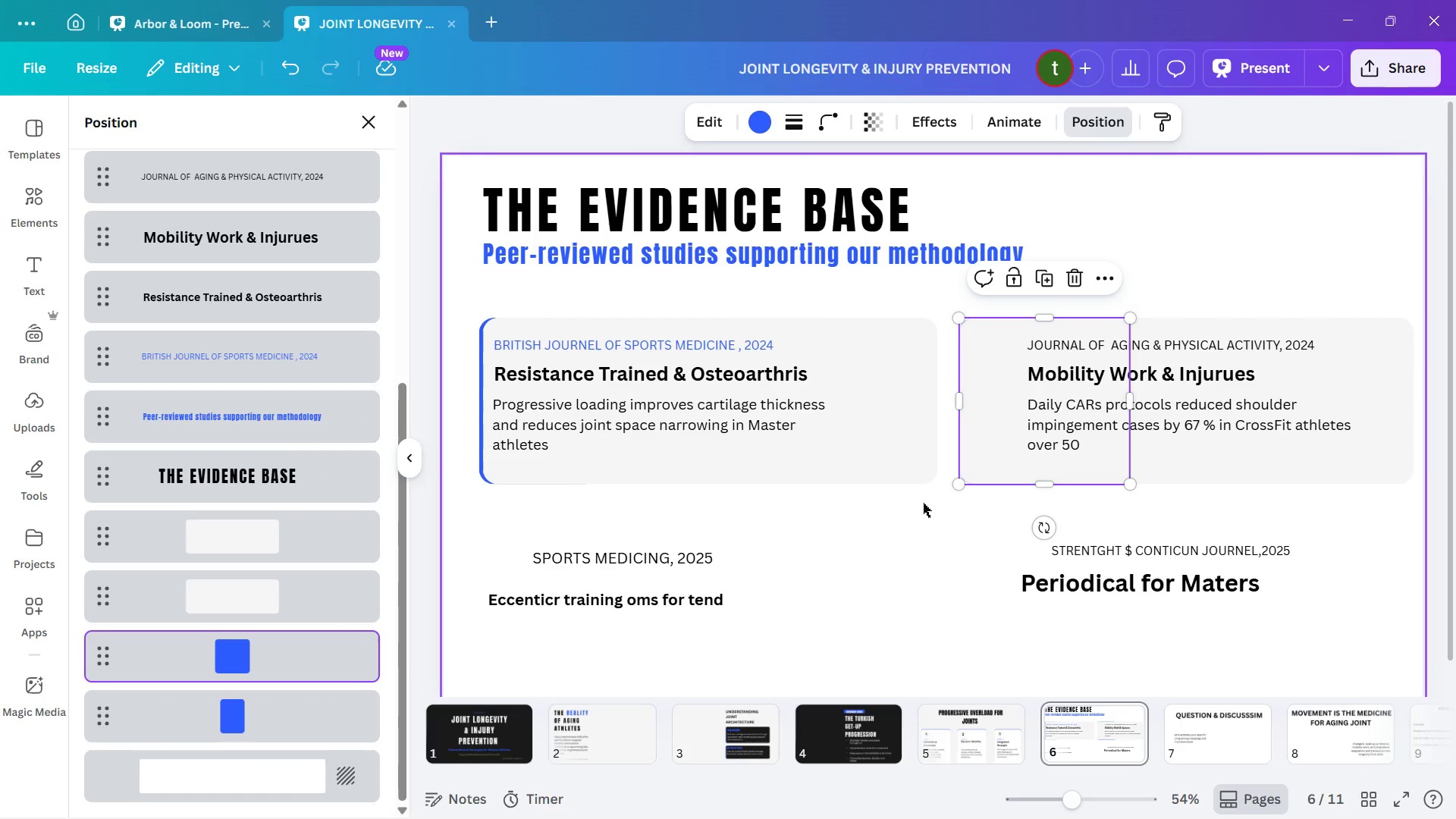 
key(ArrowLeft)
 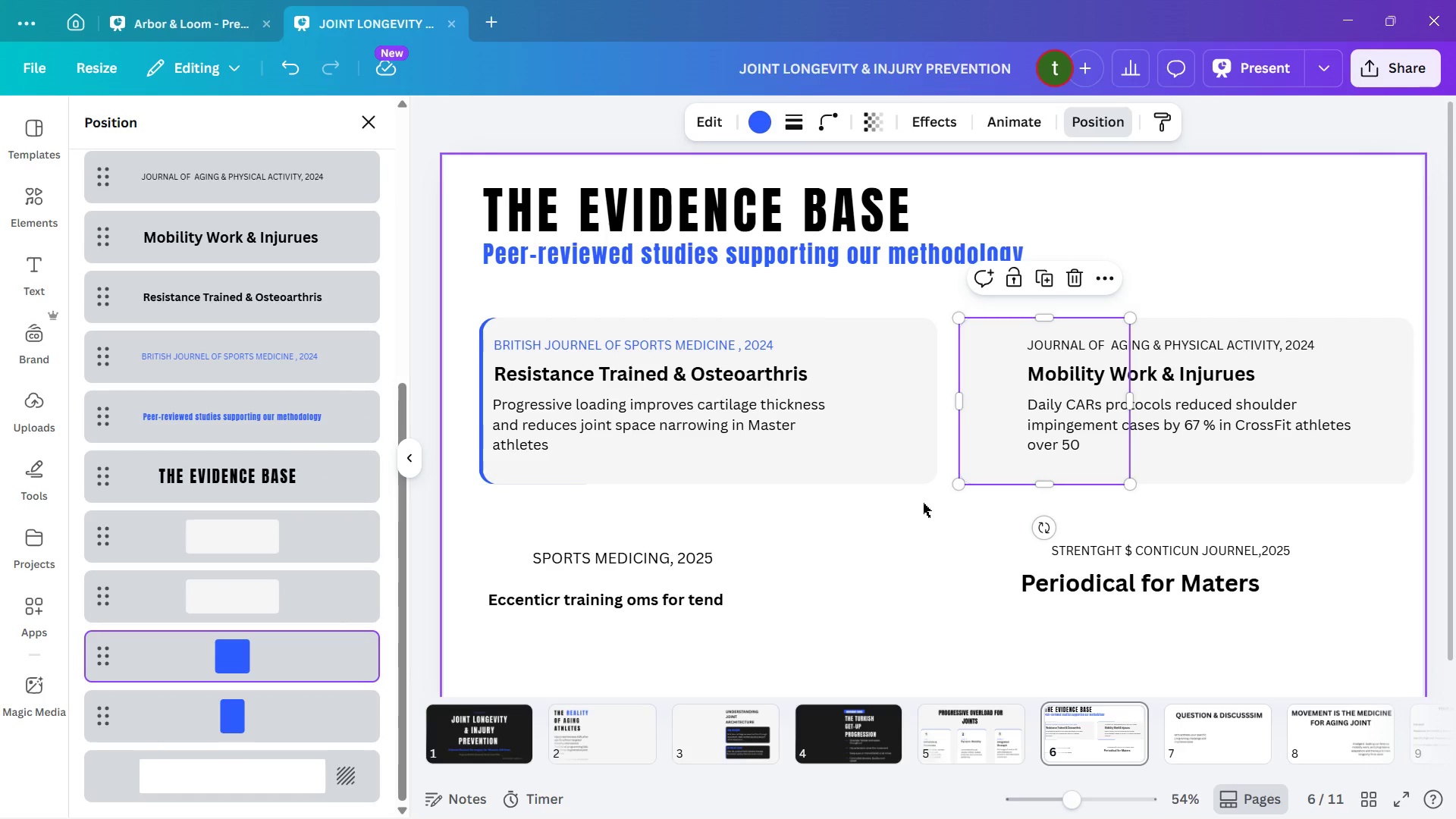 
key(ArrowLeft)
 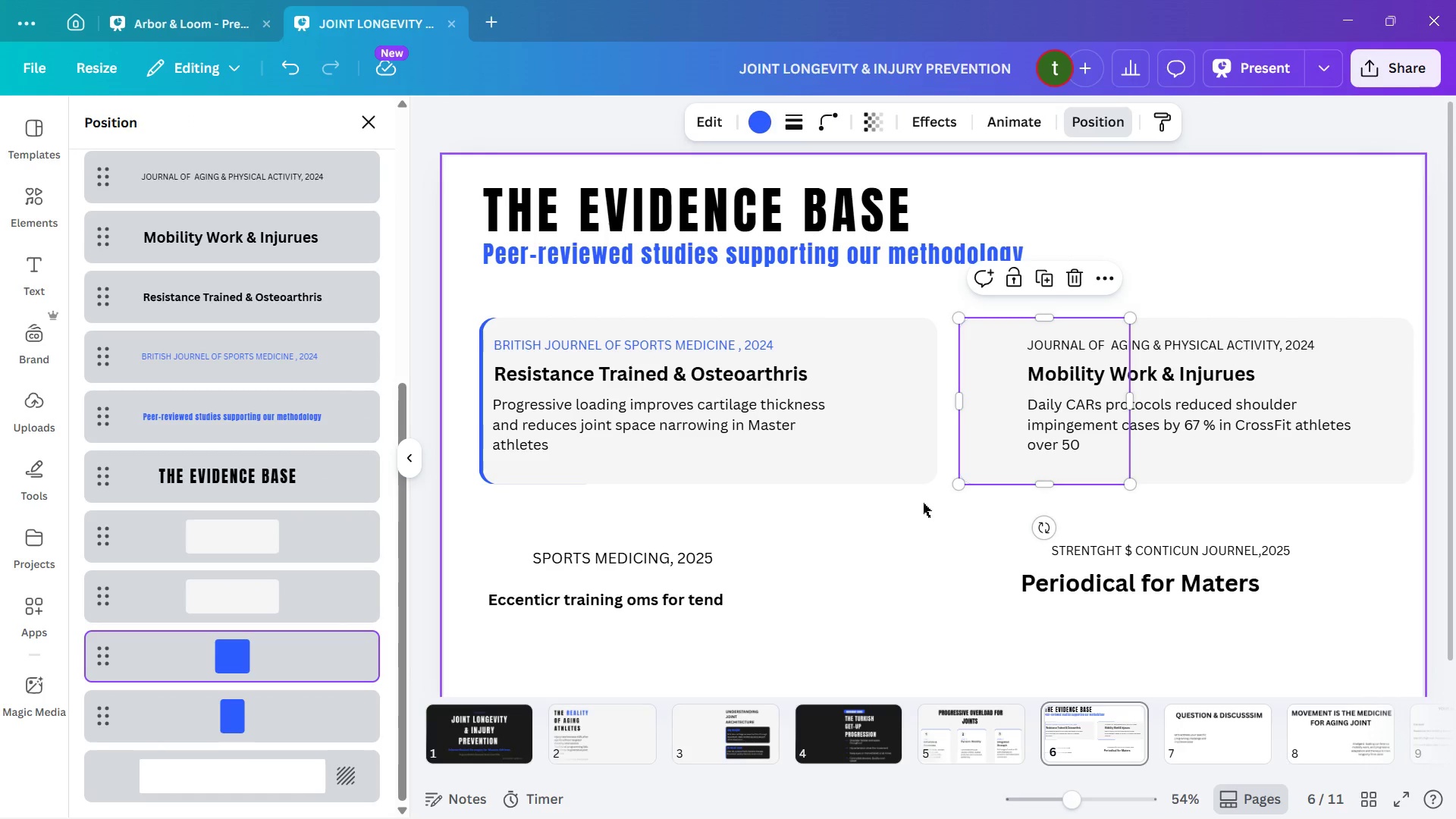 
key(ArrowLeft)
 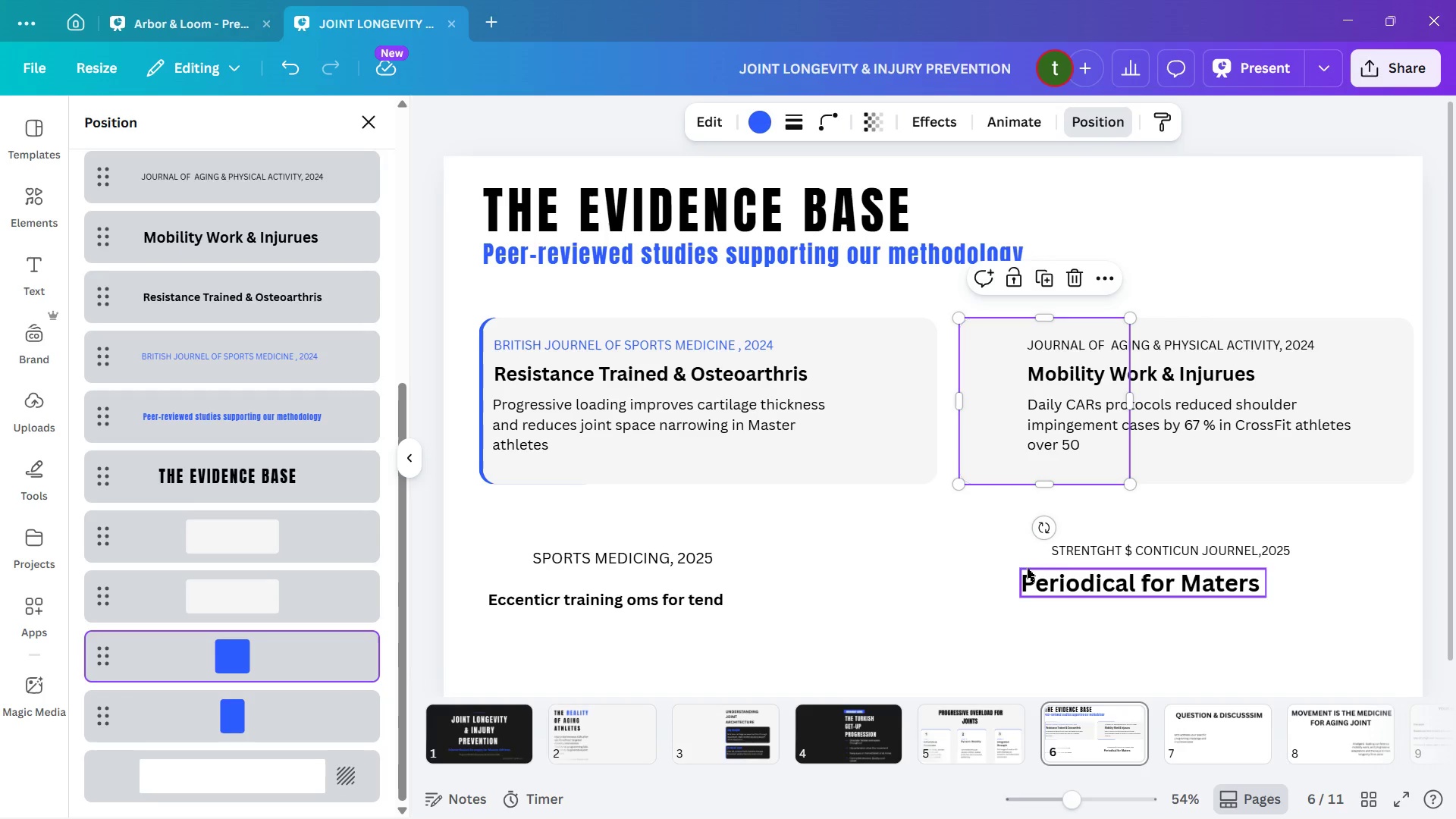 
left_click([988, 557])
 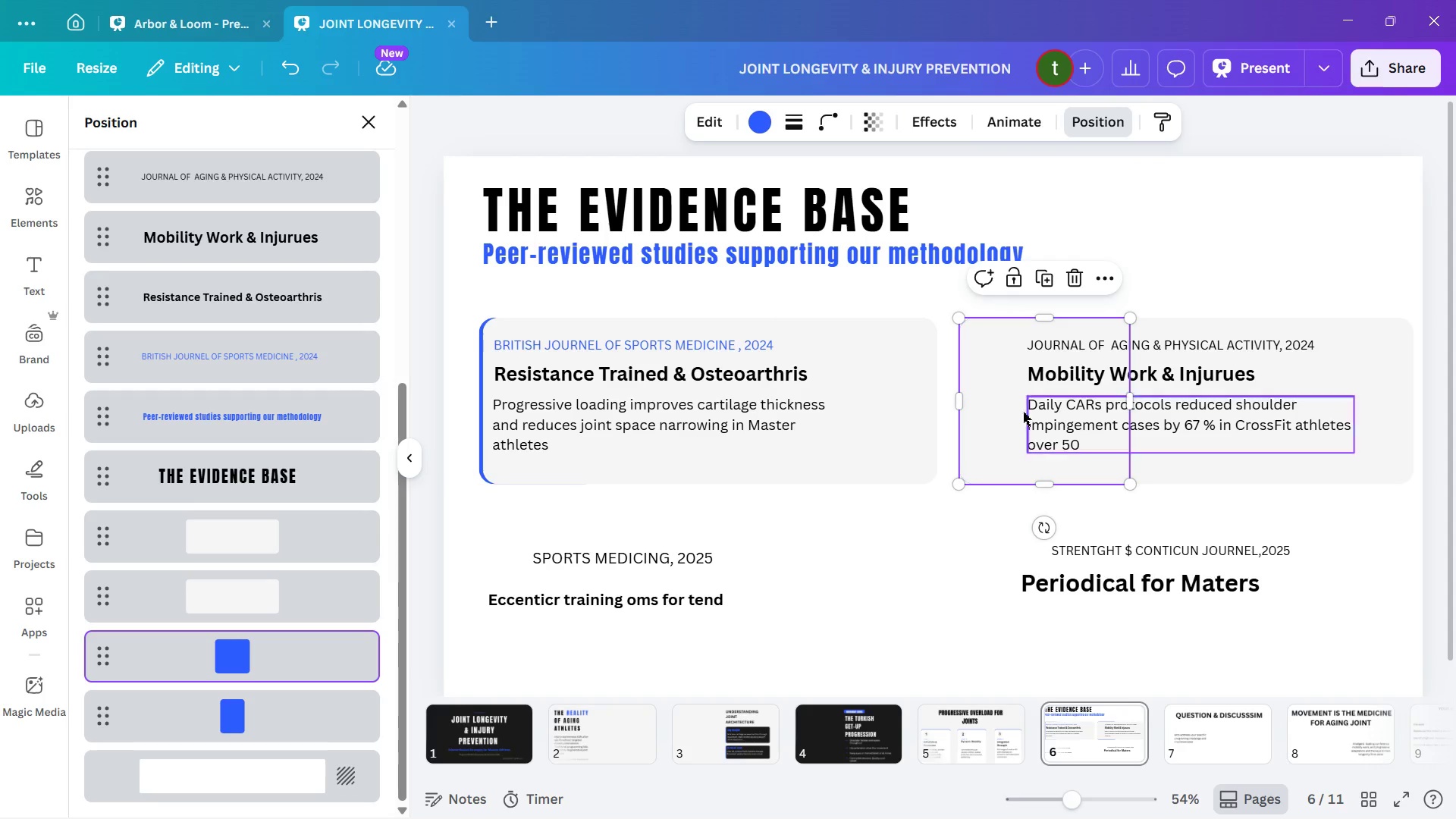 
left_click_drag(start_coordinate=[961, 410], to_coordinate=[955, 412])
 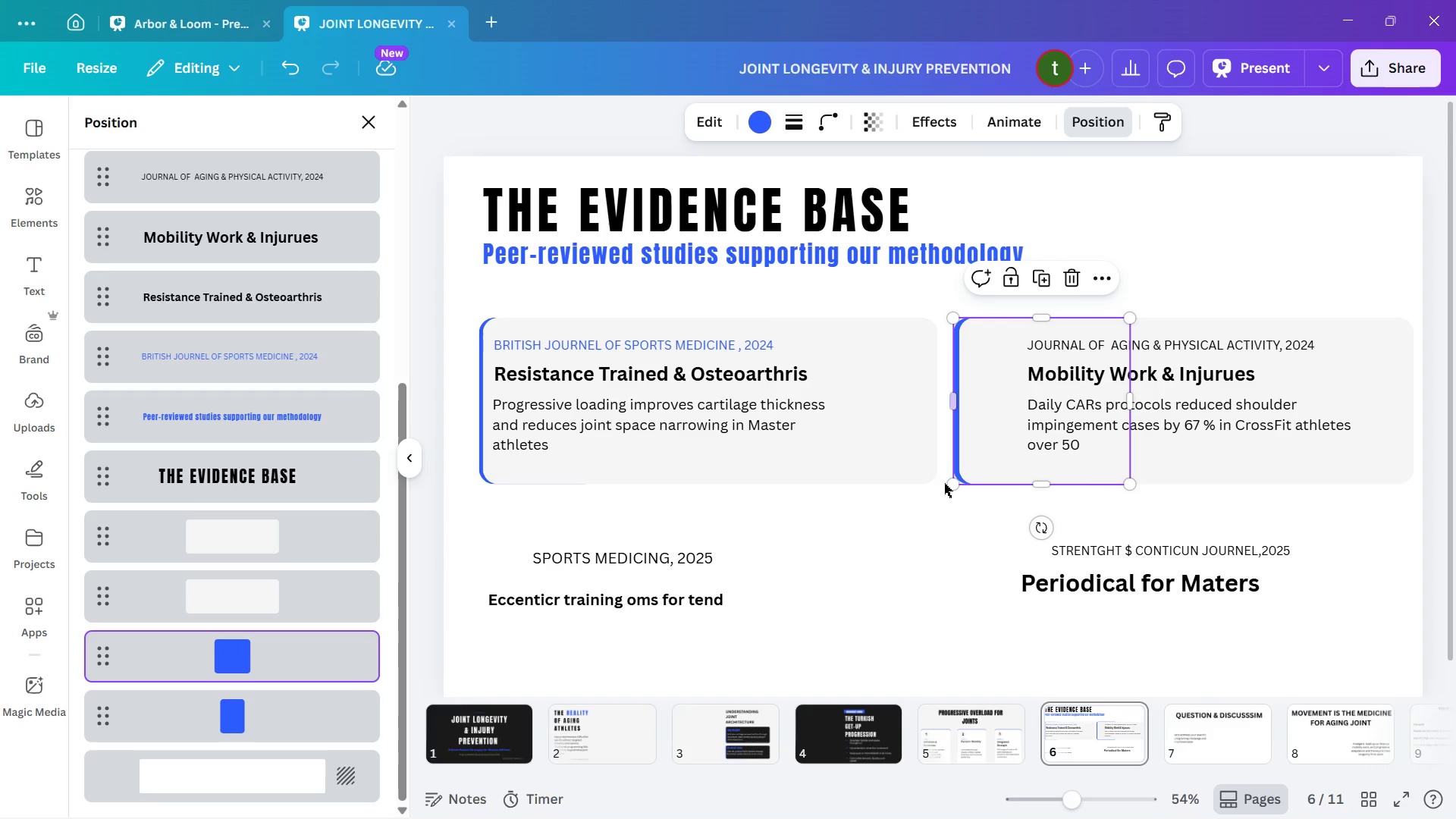 
wait(9.17)
 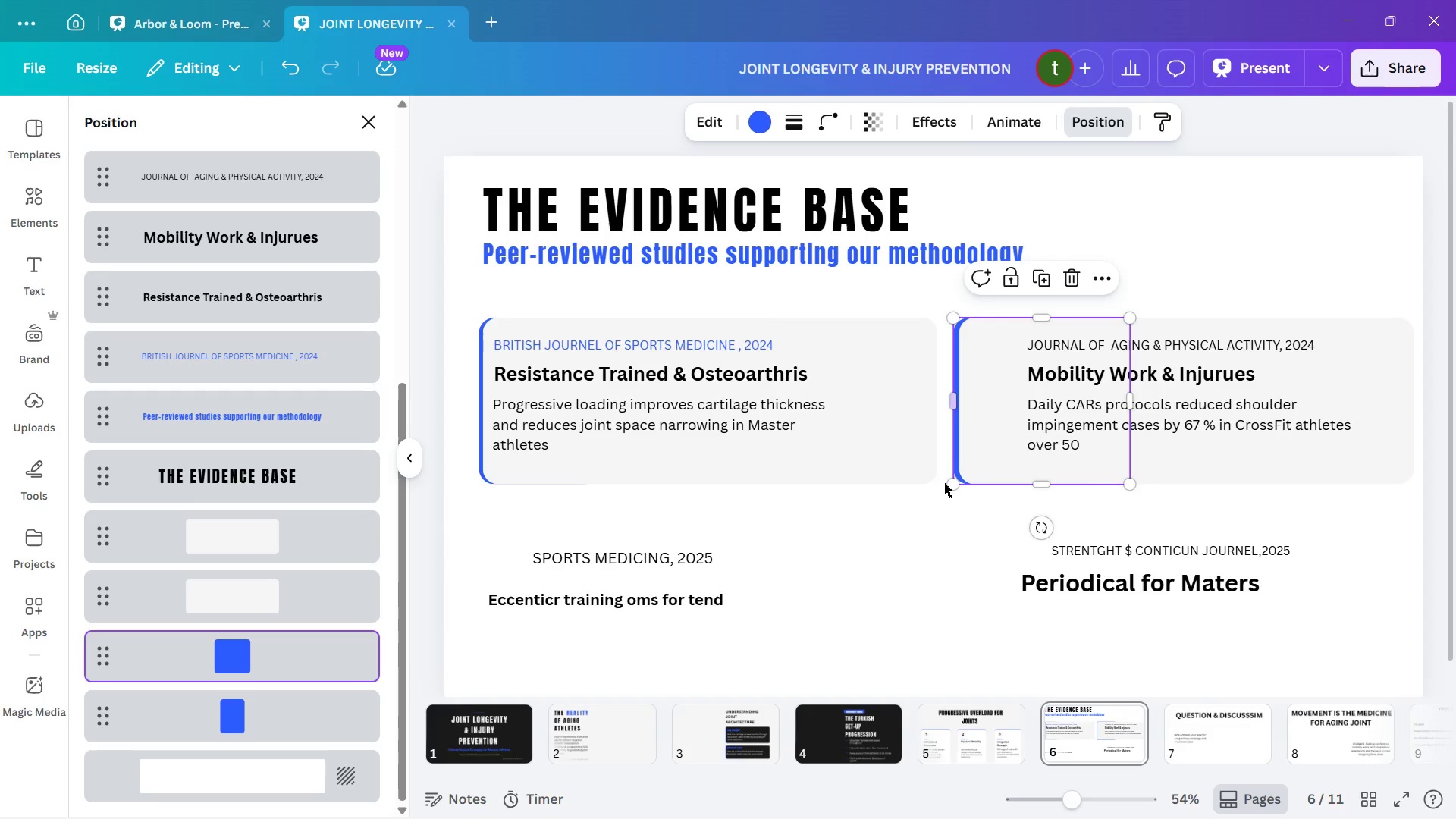 
left_click([942, 541])
 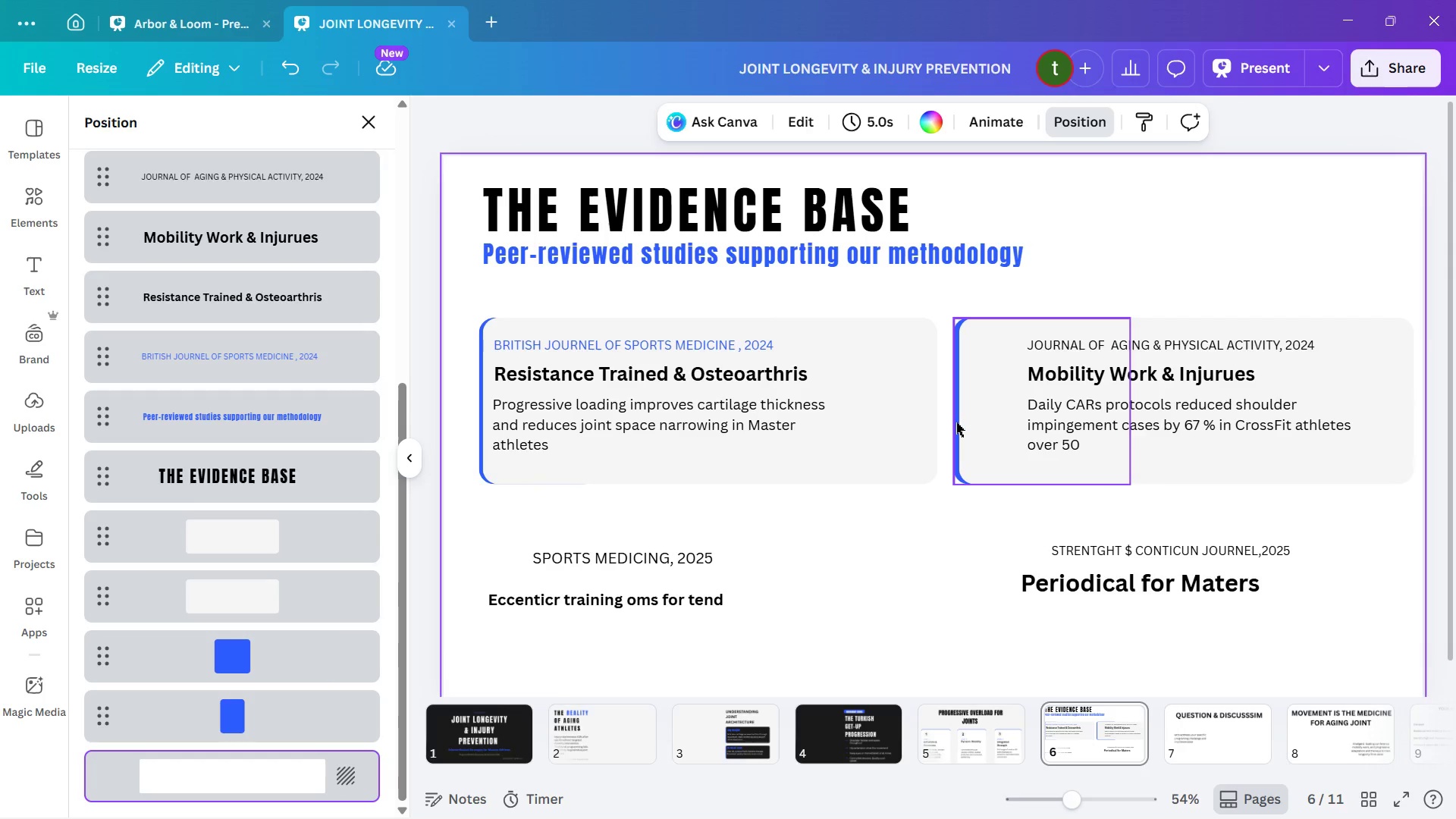 
left_click([956, 422])
 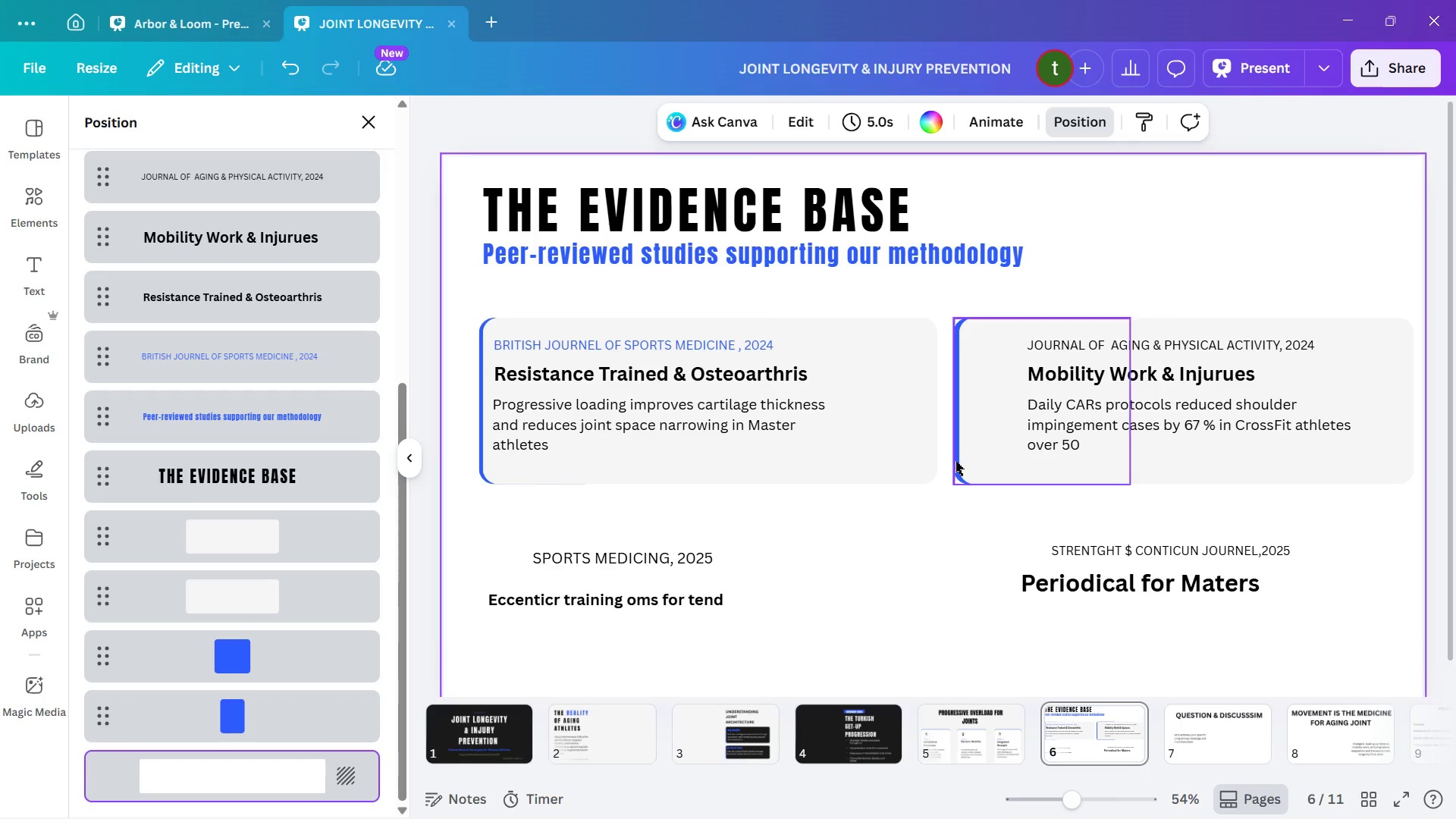 
left_click([956, 461])
 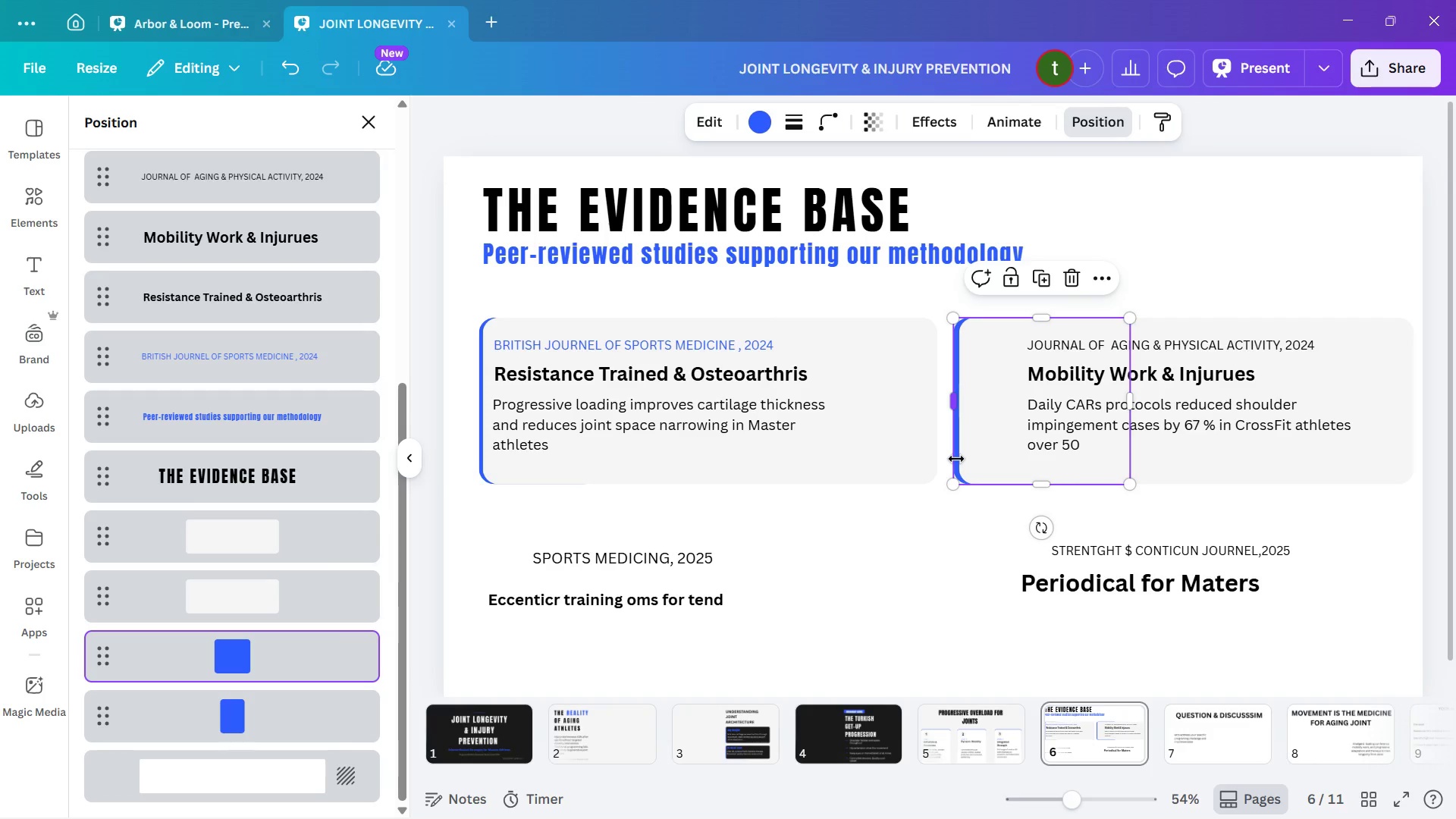 
key(ArrowRight)
 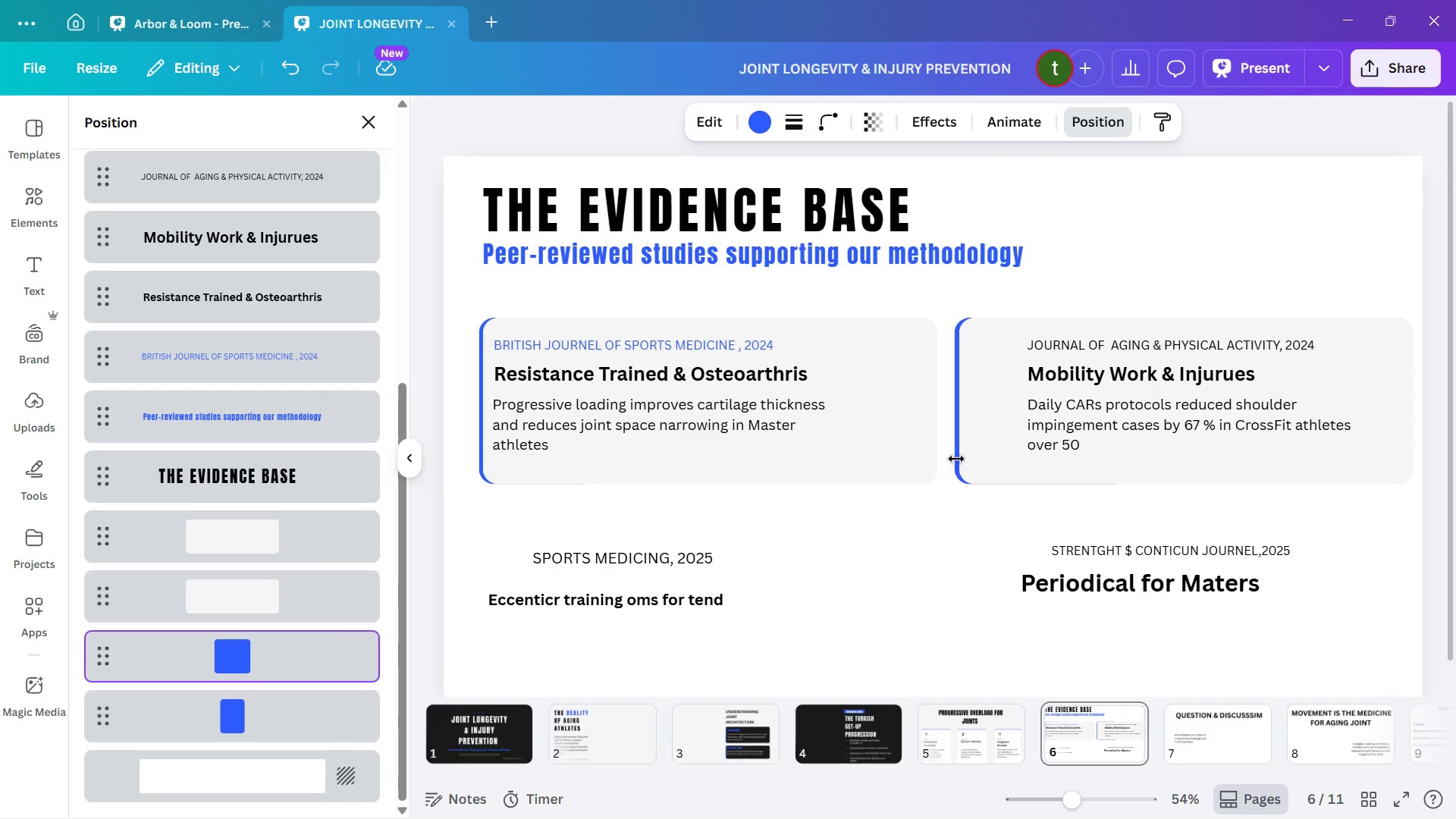 
key(ArrowRight)
 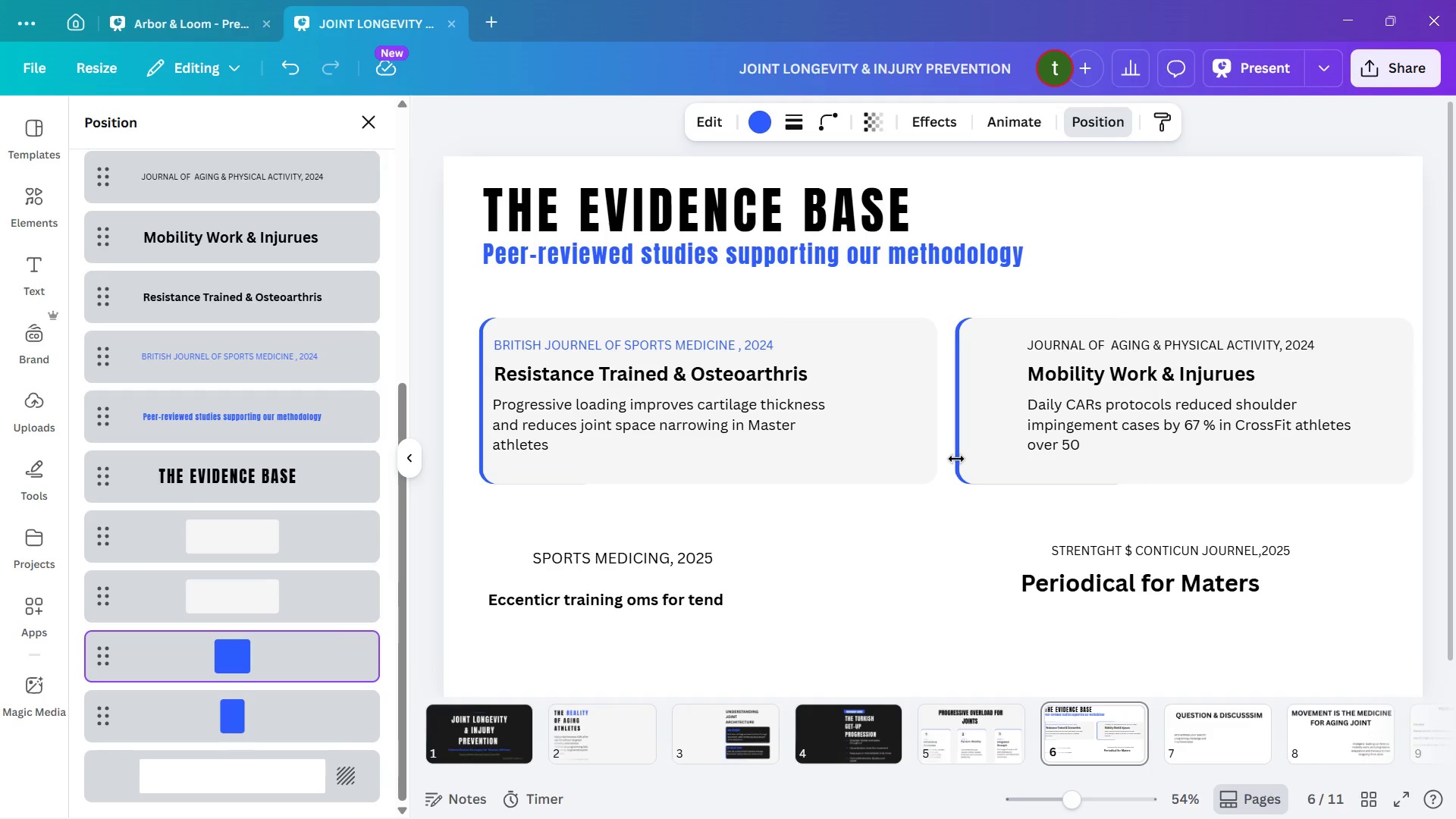 
key(ArrowRight)
 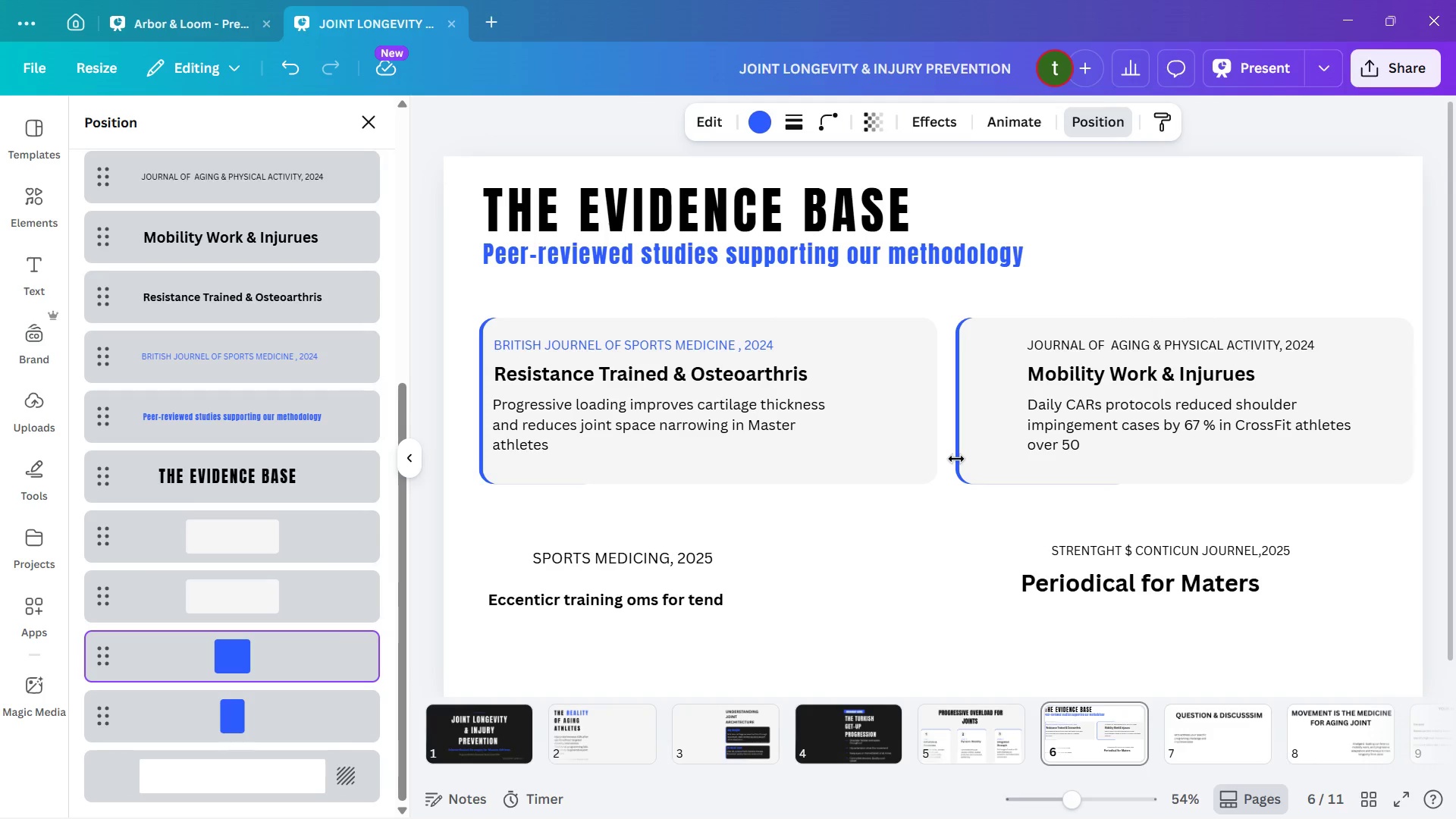 
key(ArrowRight)
 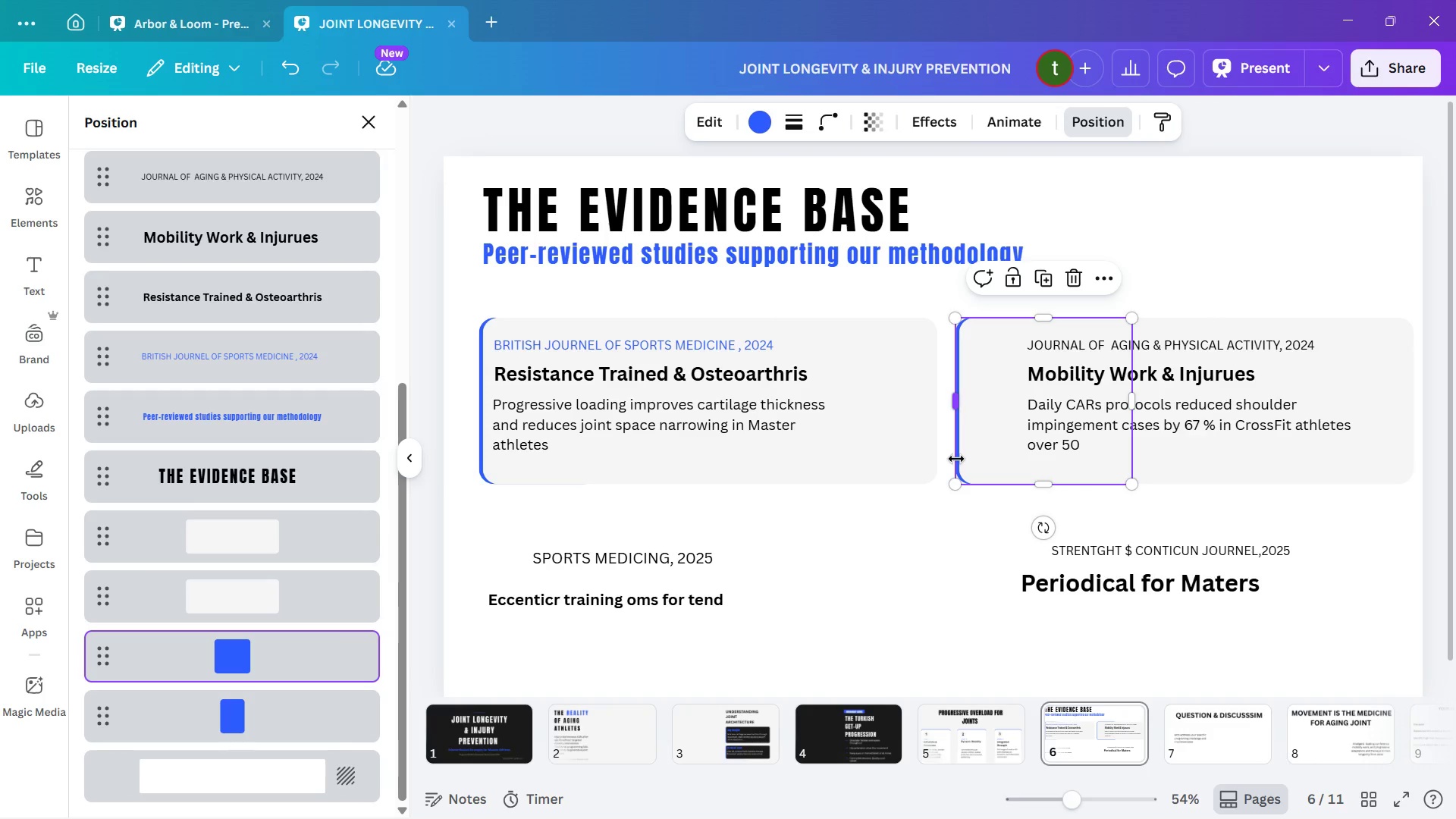 
key(ArrowRight)
 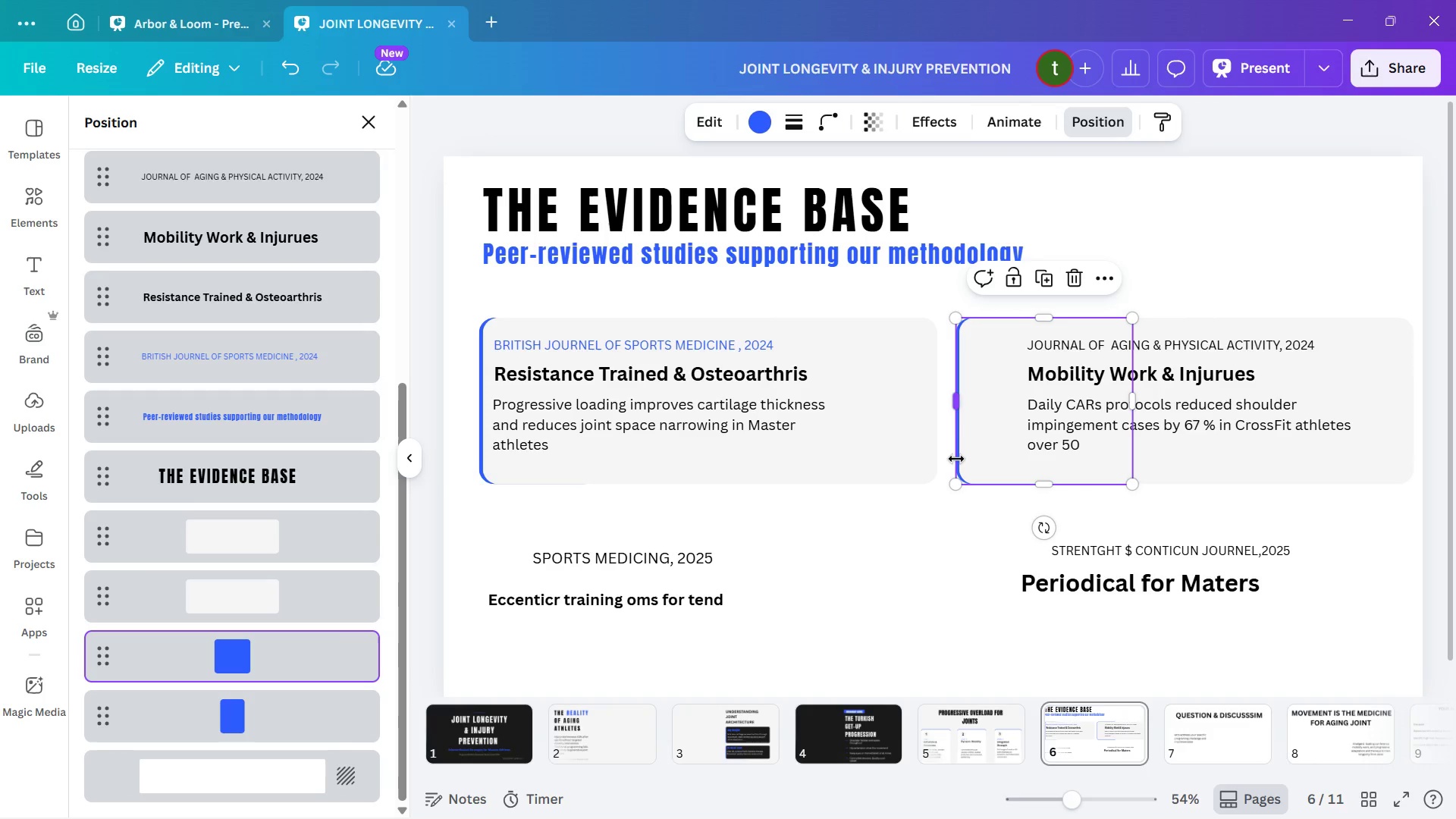 
key(ArrowRight)
 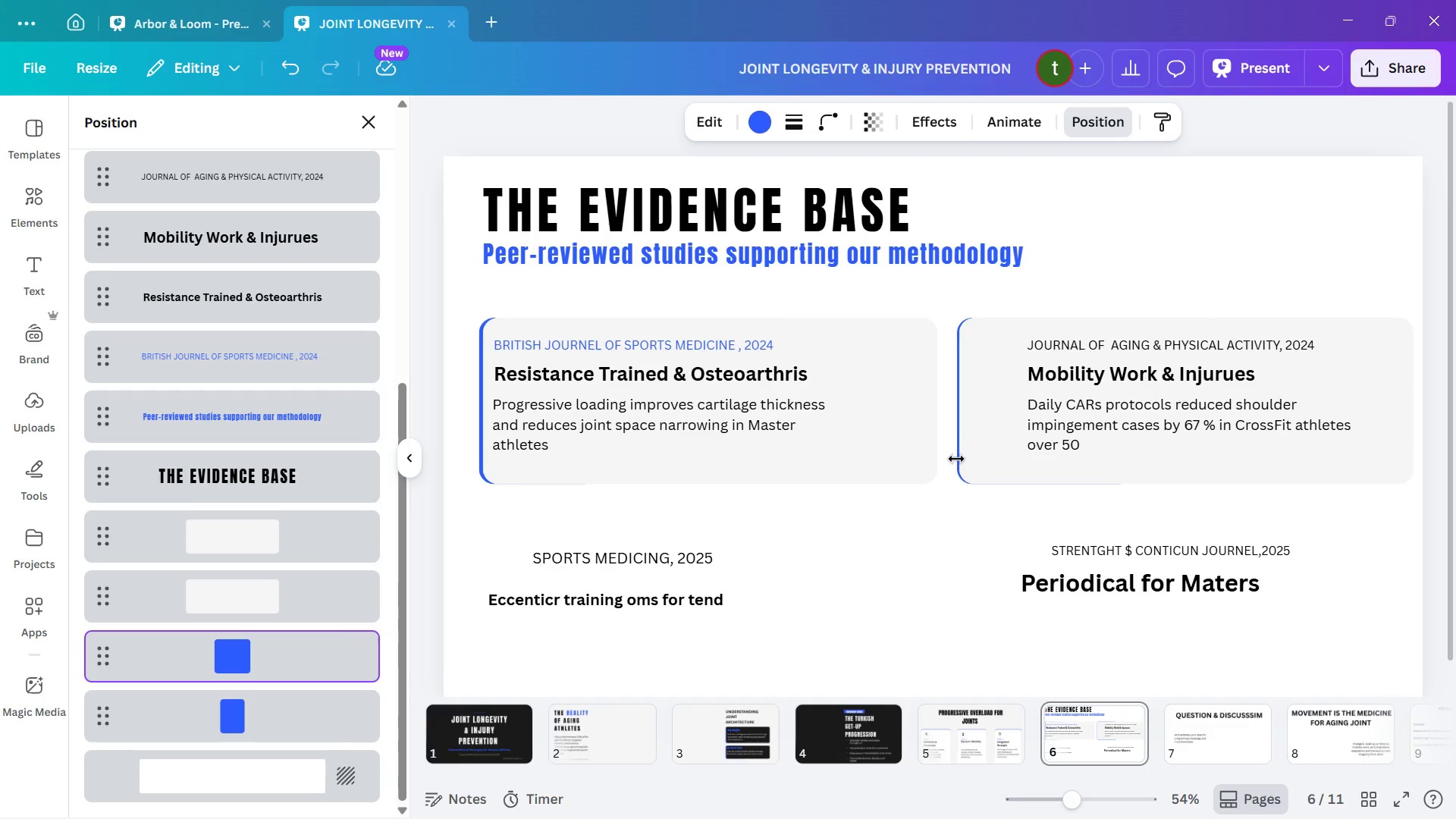 
key(ArrowRight)
 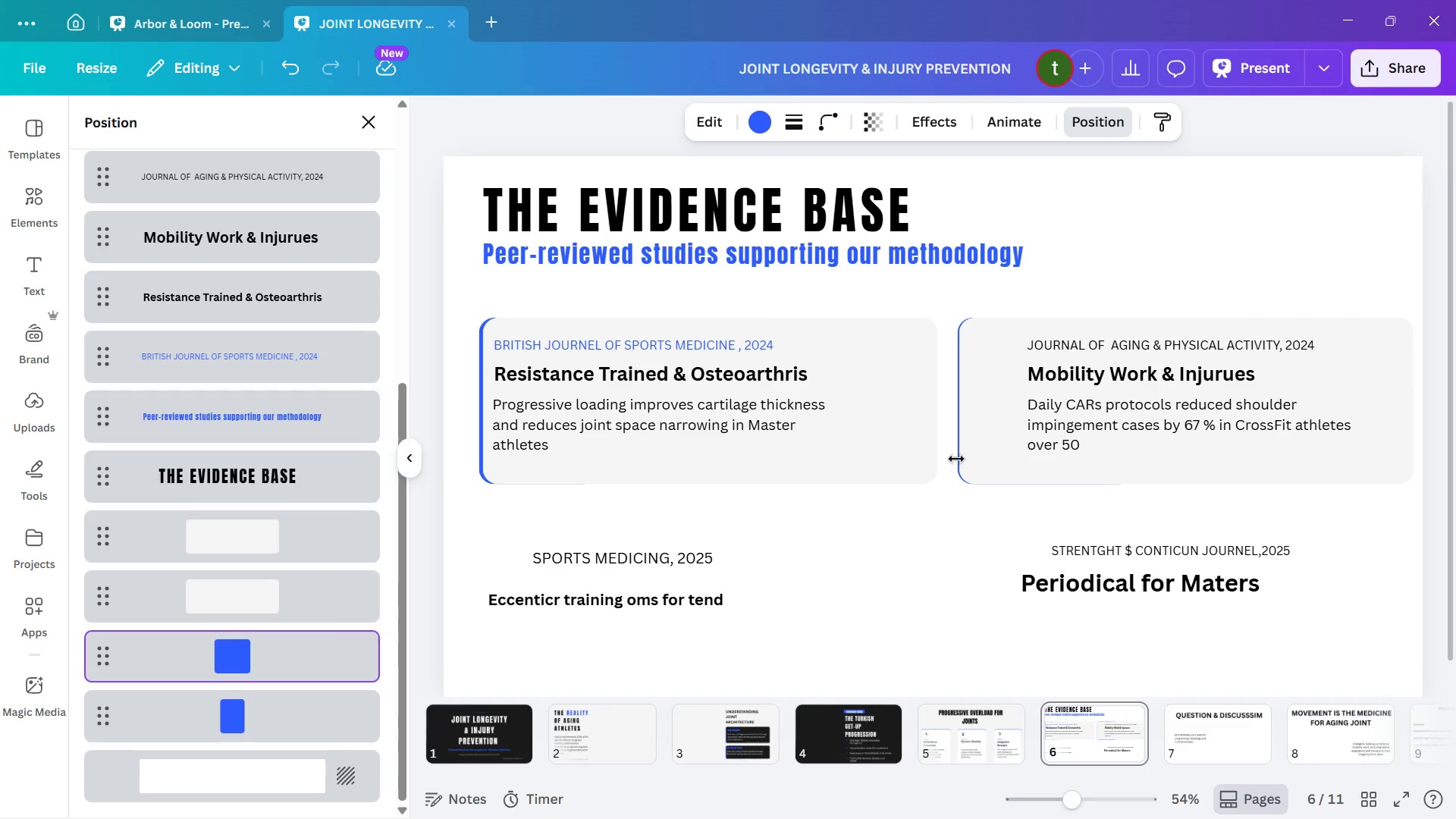 
key(ArrowRight)
 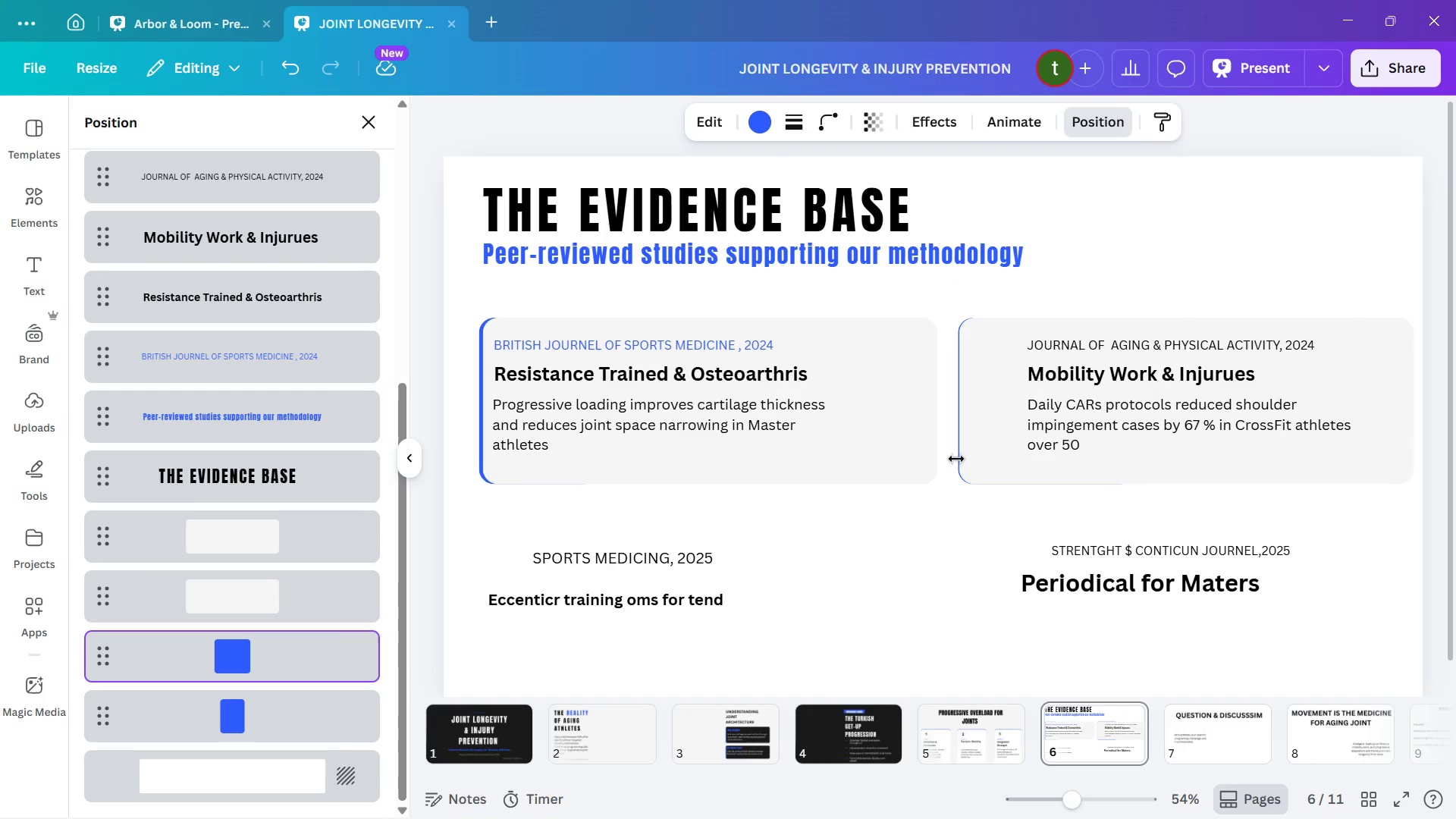 
key(ArrowRight)
 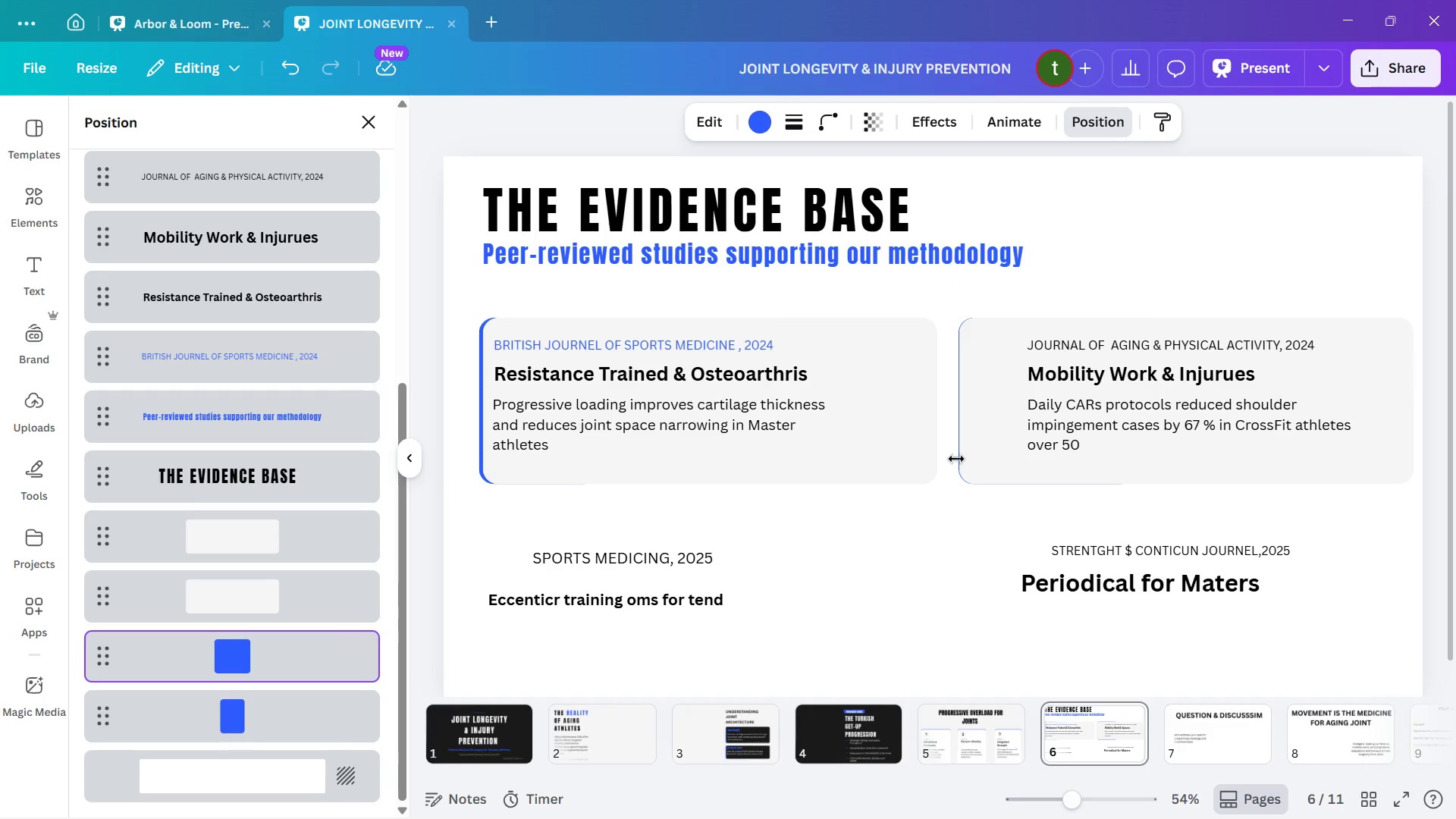 
key(ArrowRight)
 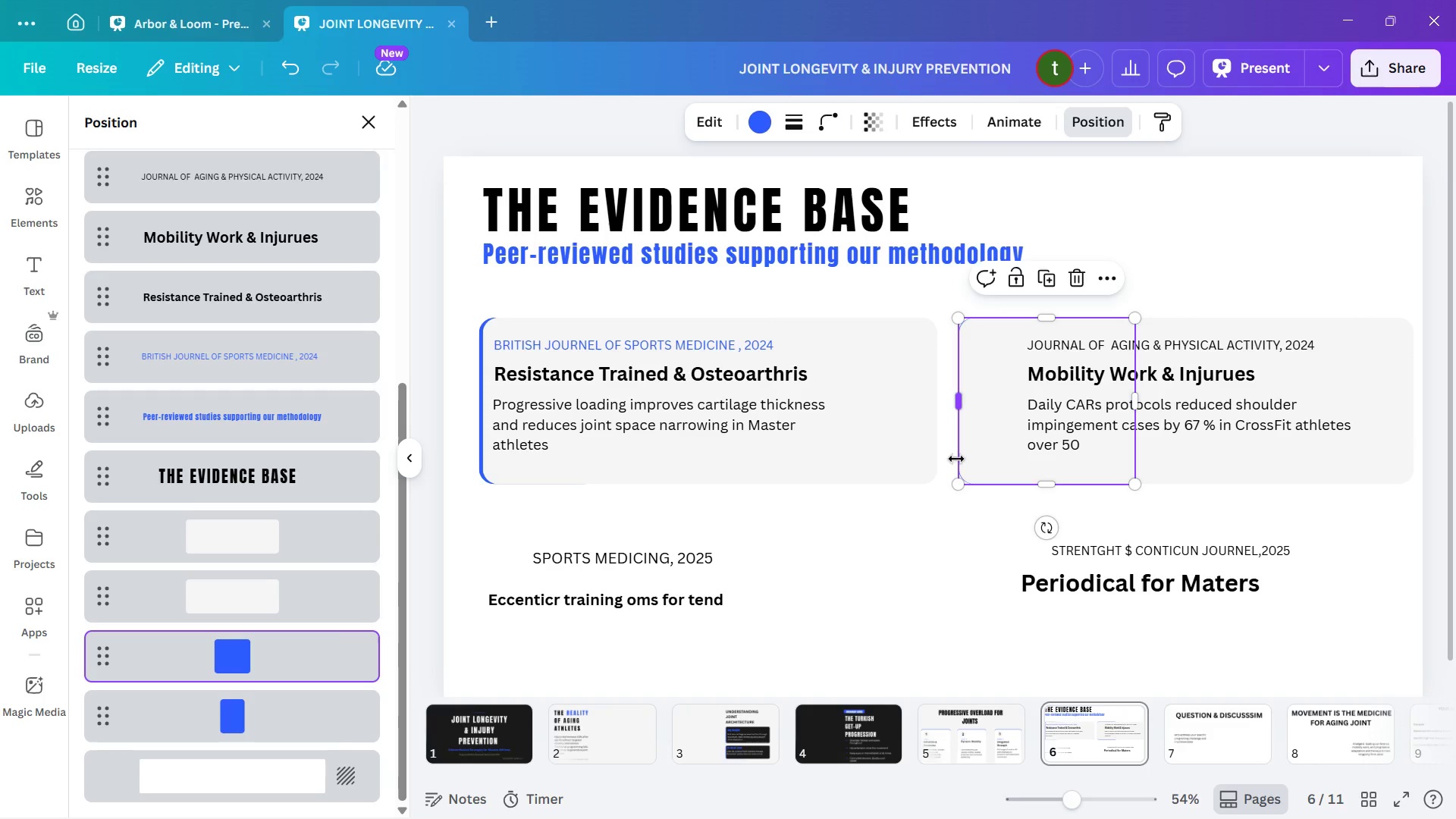 
key(ArrowLeft)
 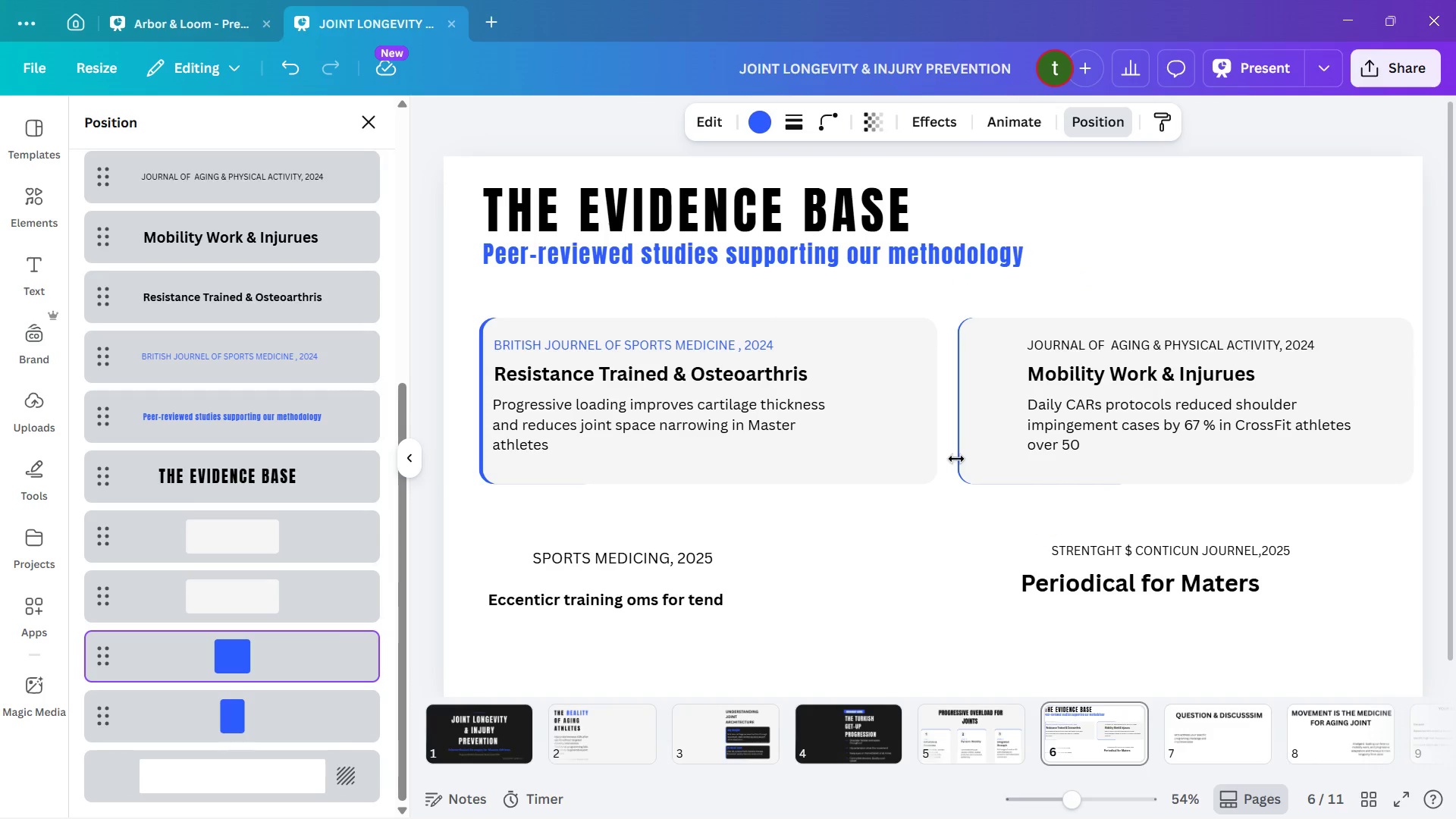 
key(ArrowLeft)
 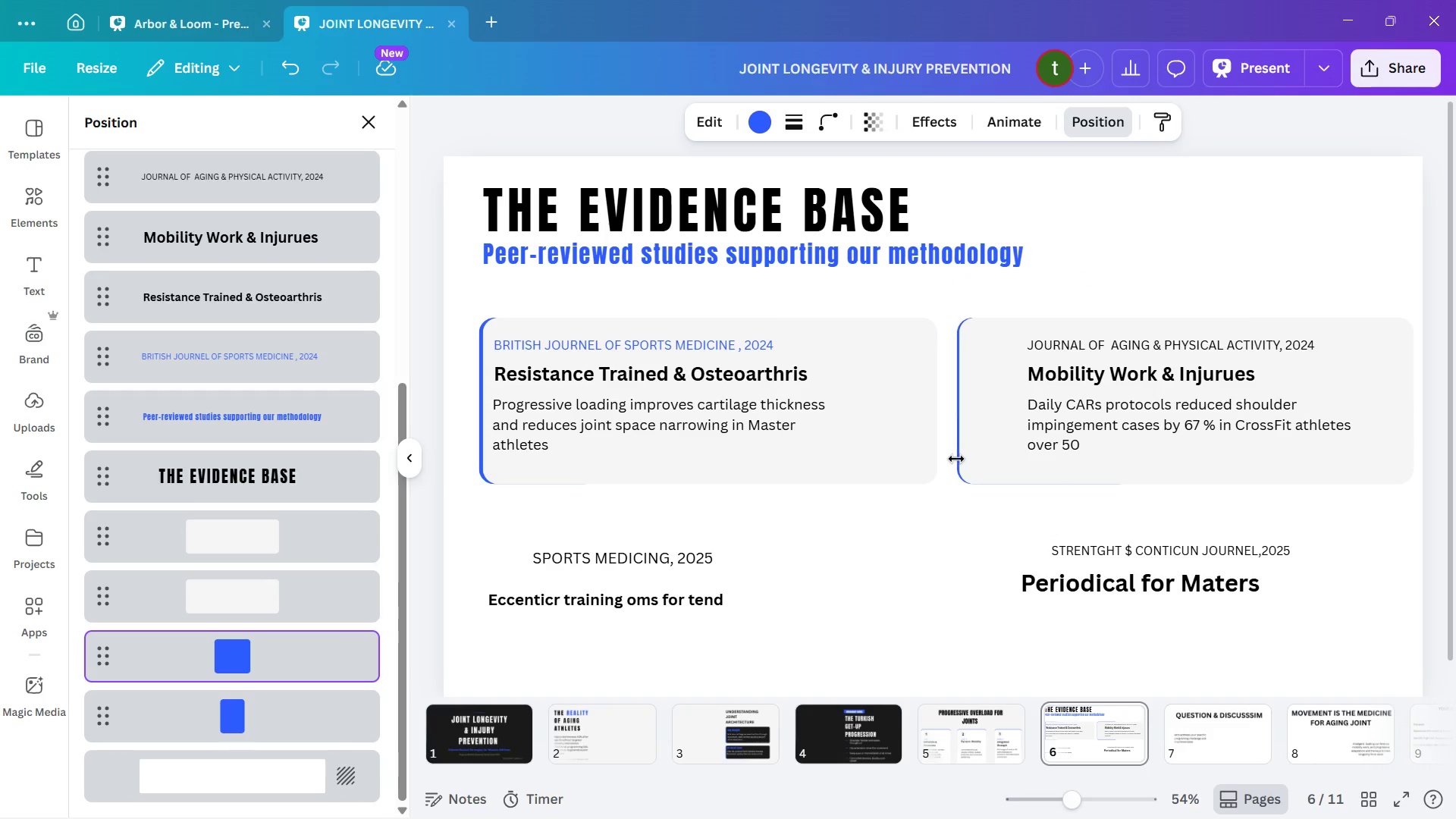 
key(ArrowLeft)
 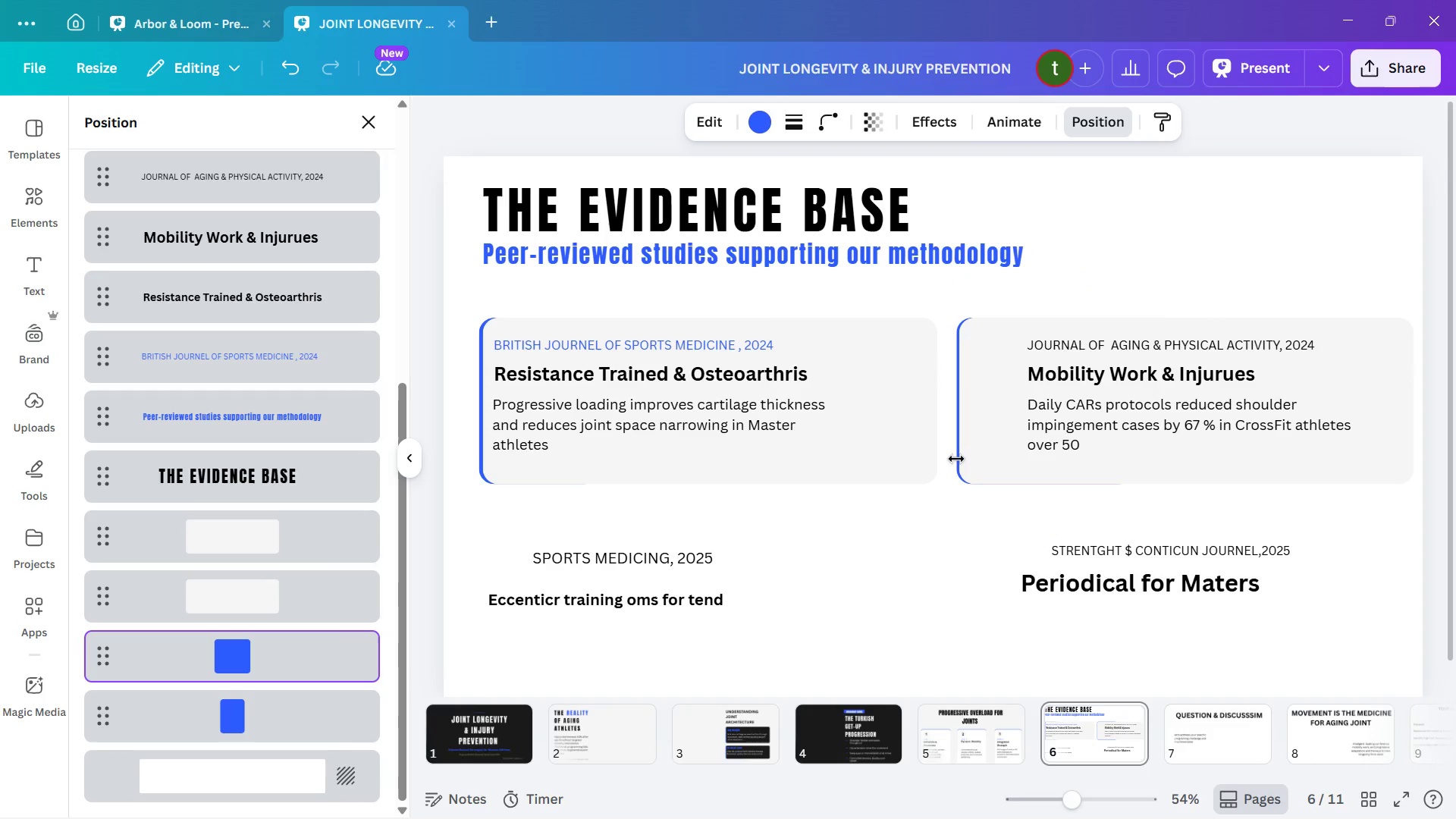 
key(ArrowLeft)
 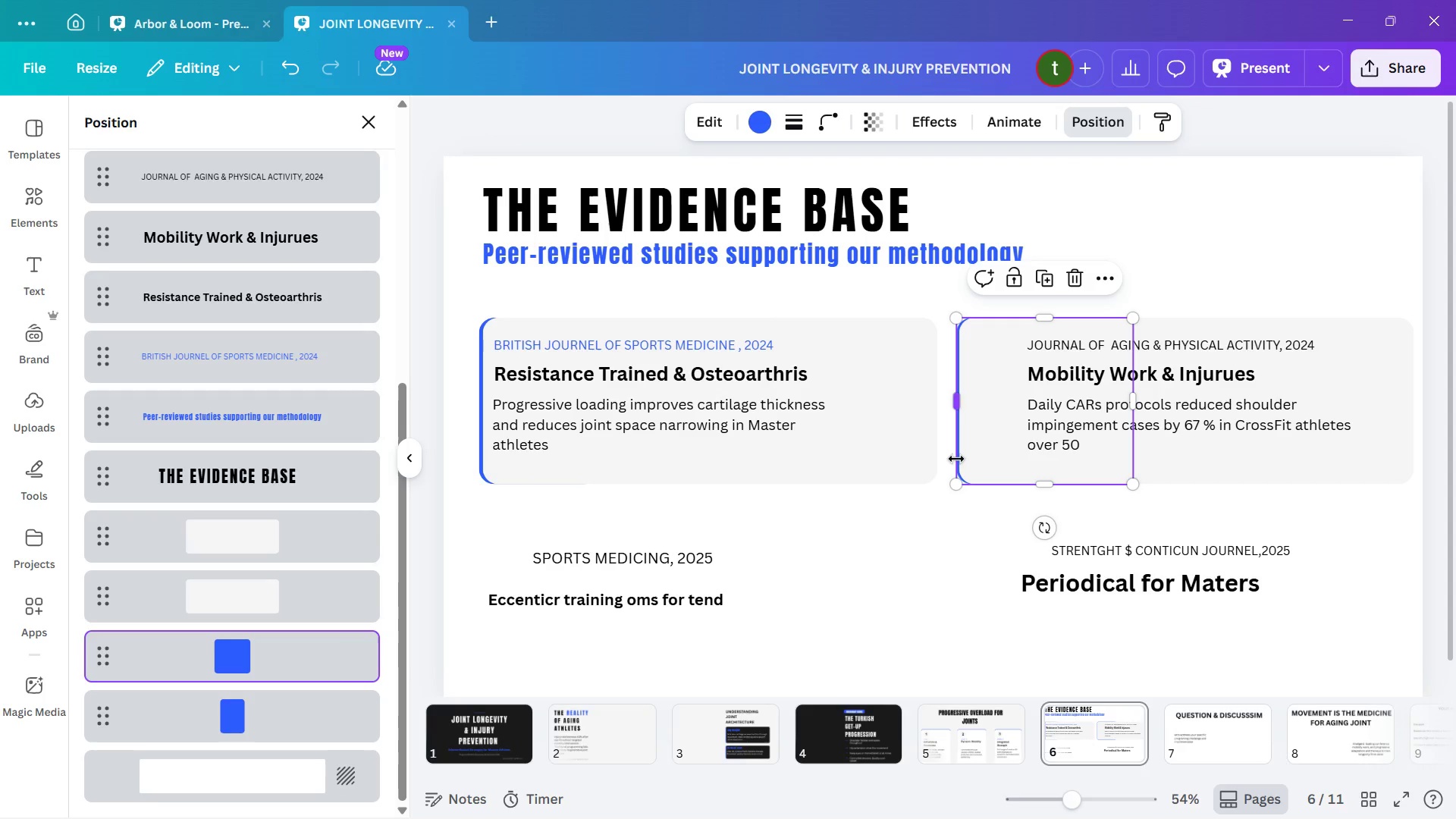 
key(ArrowLeft)
 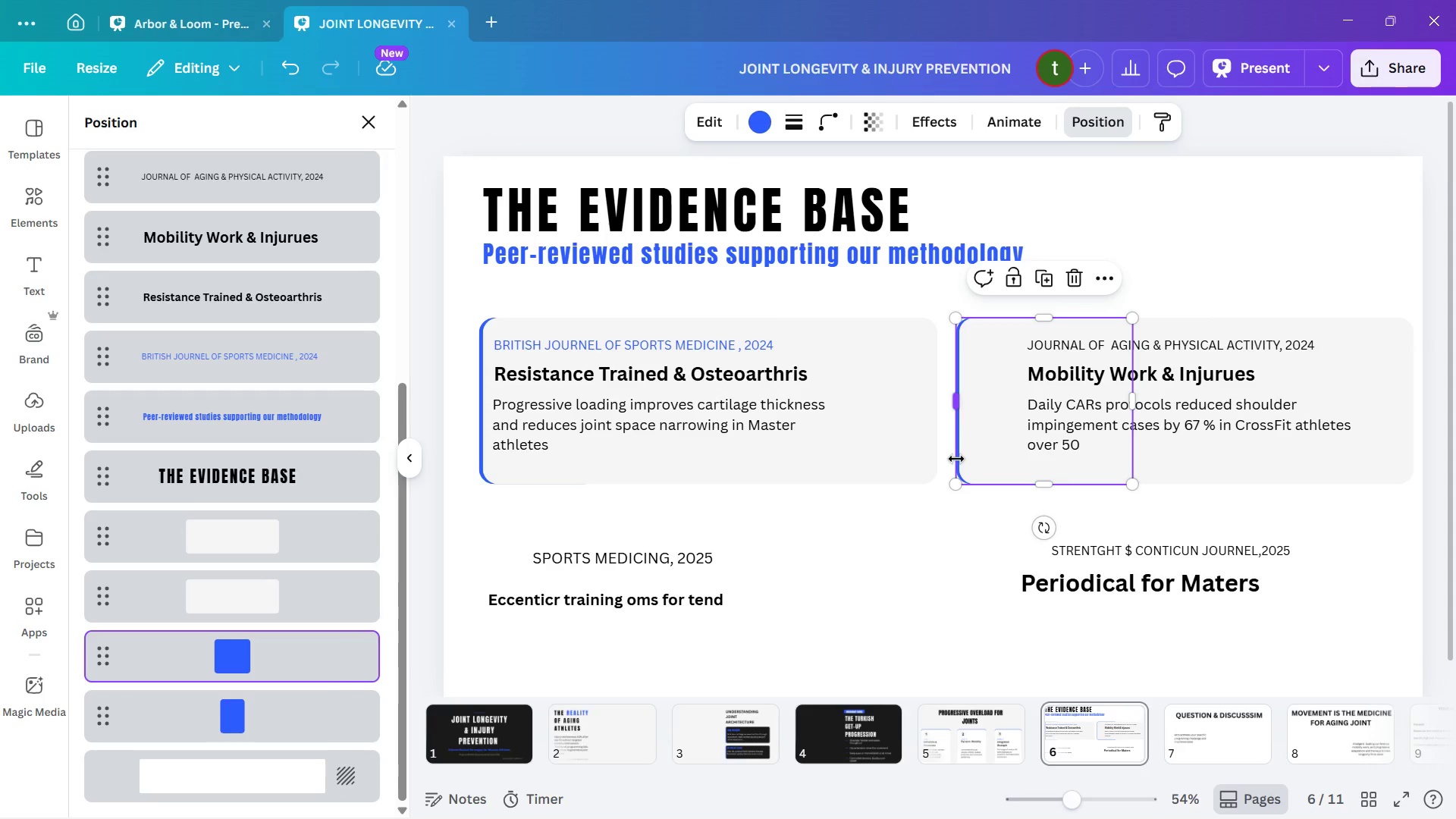 
key(ArrowLeft)
 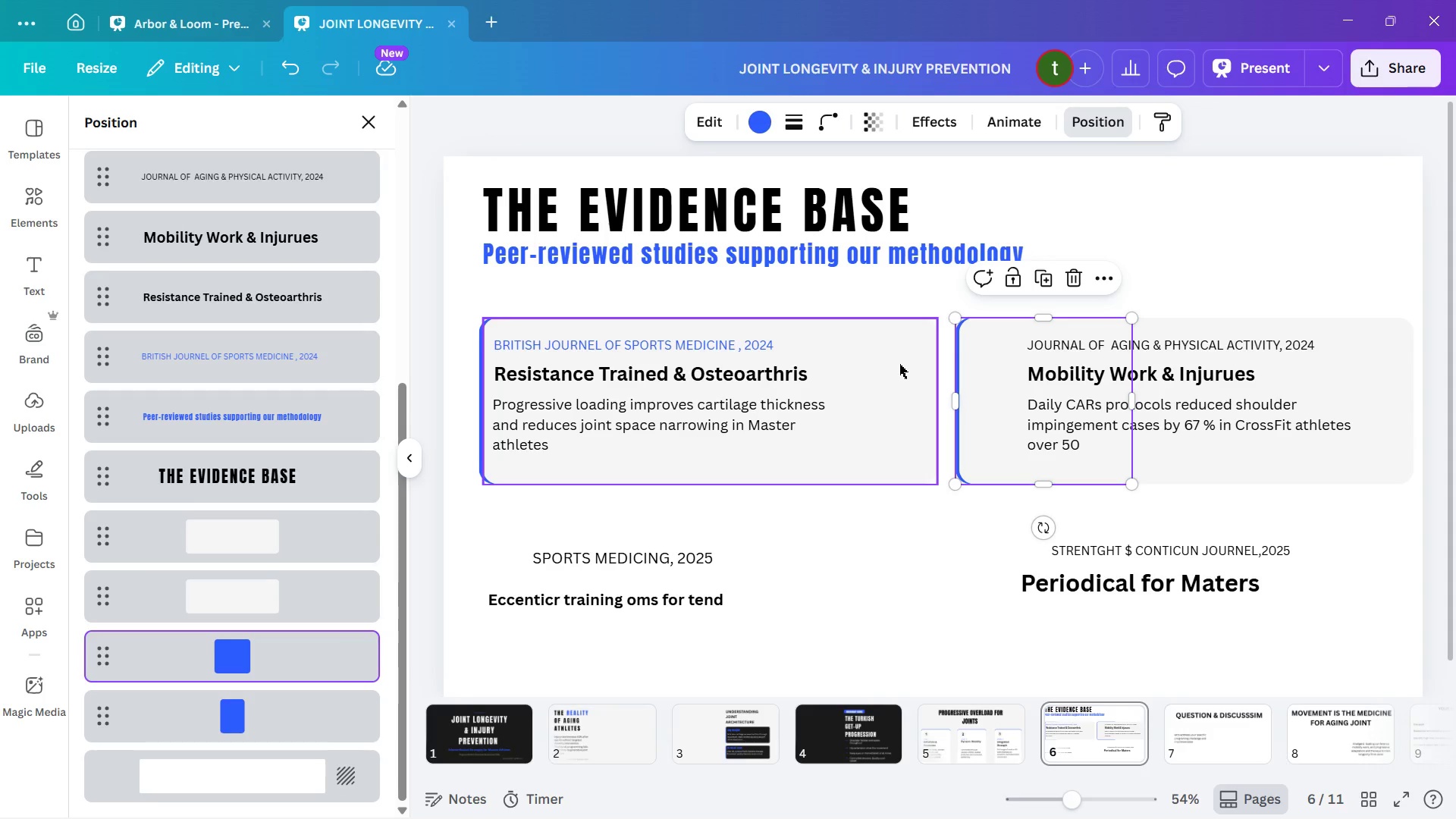 
wait(23.02)
 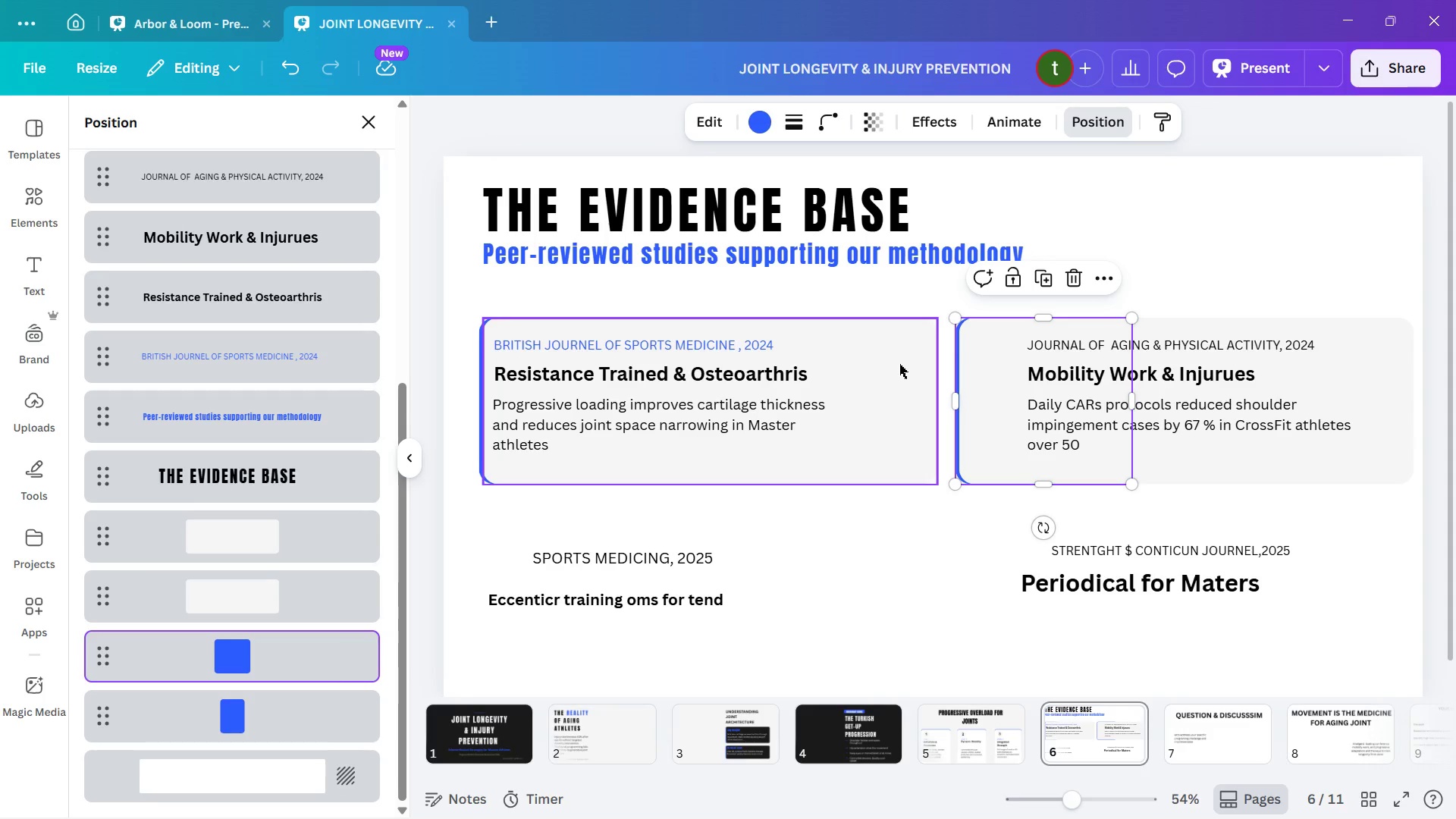 
left_click([938, 527])
 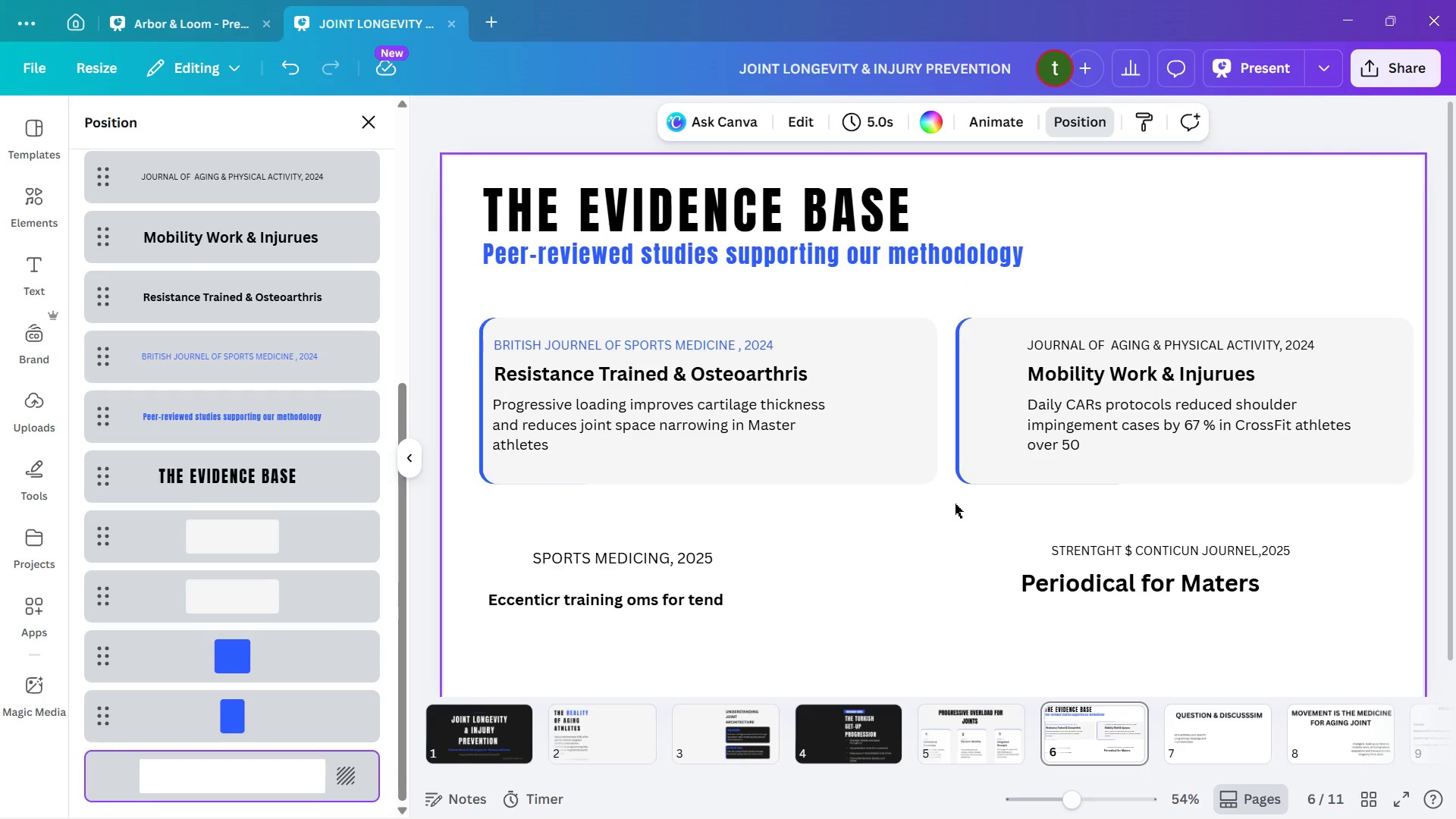 
wait(6.09)
 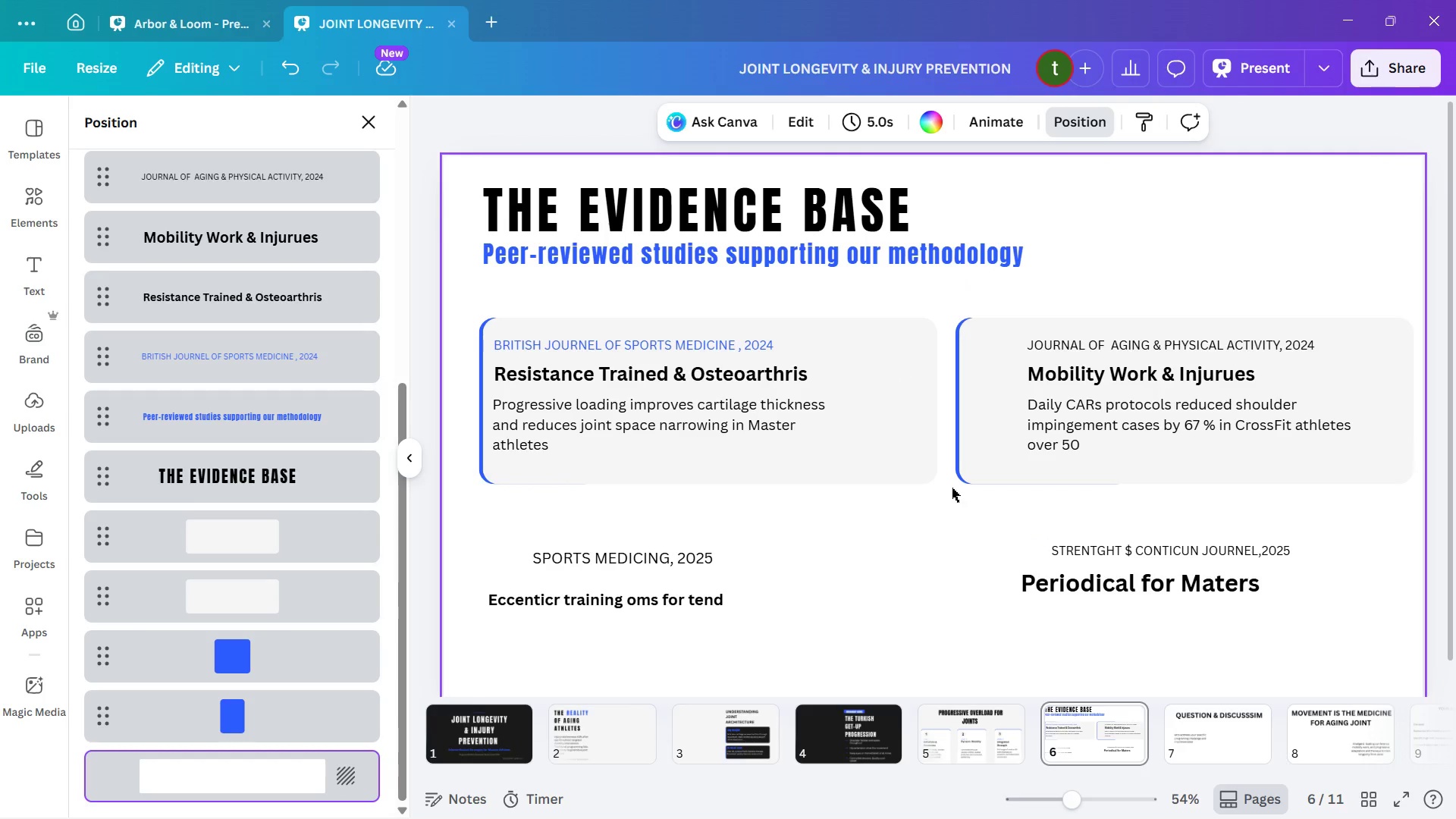 
left_click([1306, 530])
 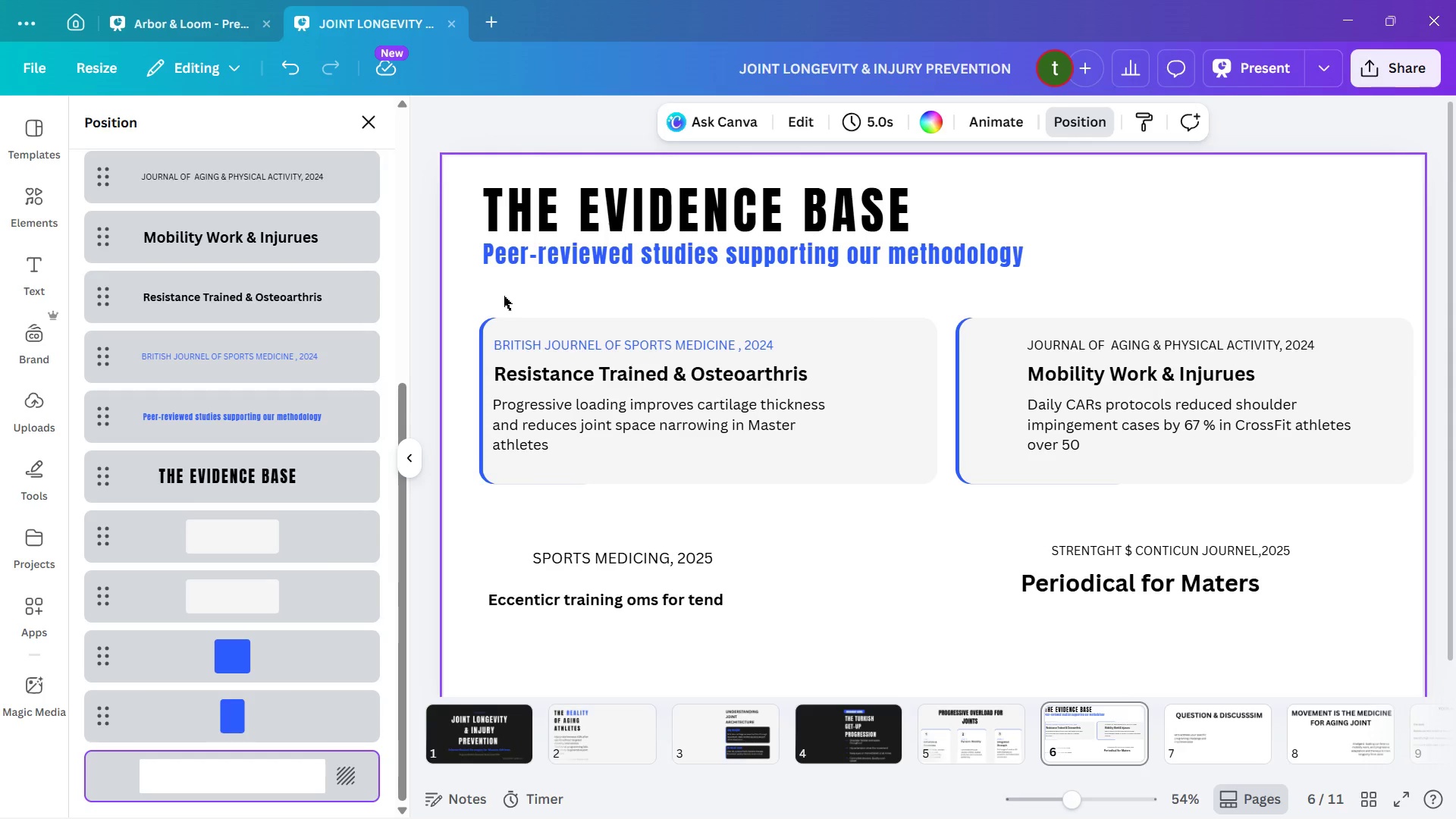 
left_click_drag(start_coordinate=[504, 296], to_coordinate=[695, 407])
 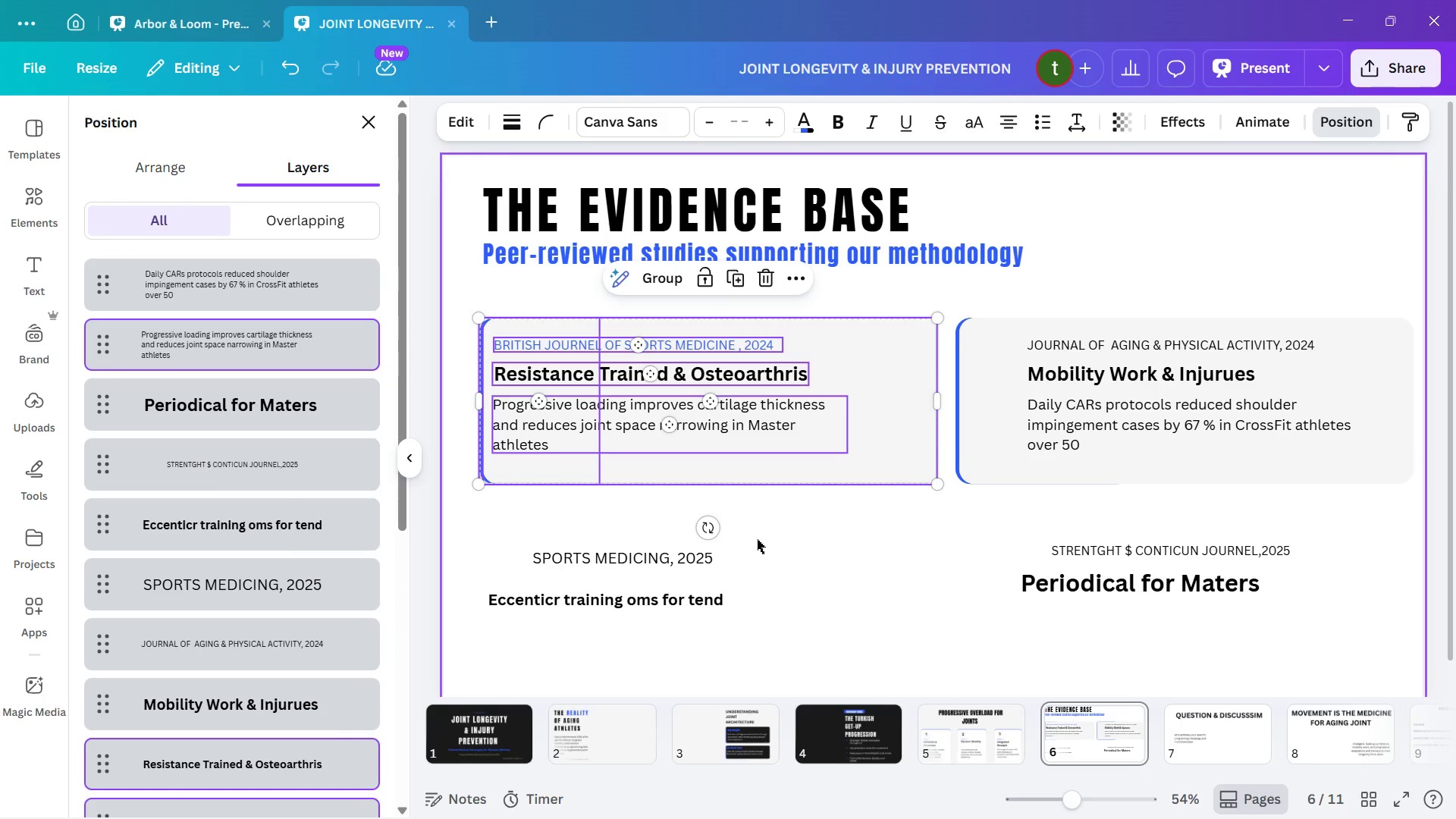 
left_click([758, 540])
 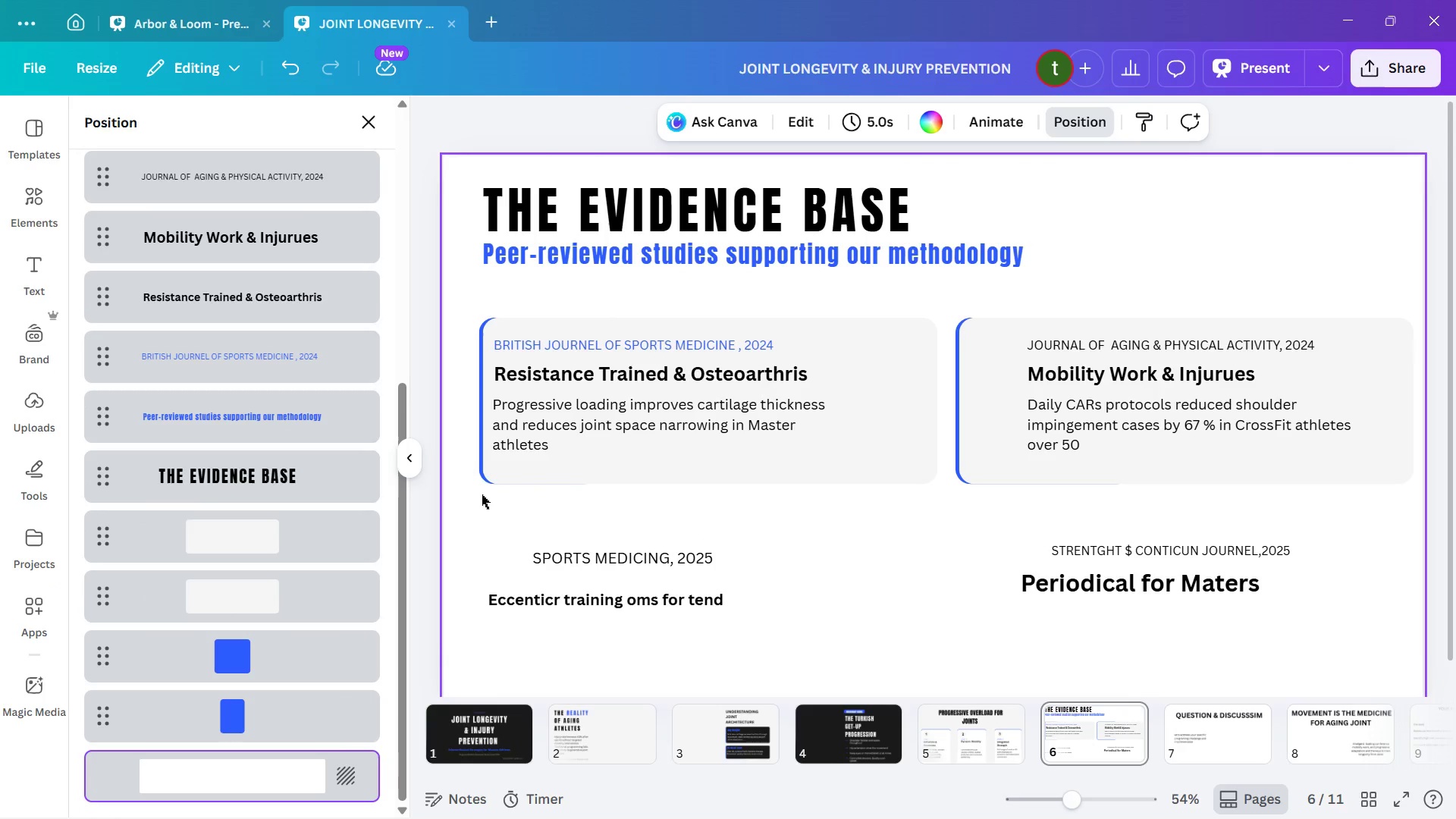 
left_click_drag(start_coordinate=[484, 500], to_coordinate=[1401, 310])
 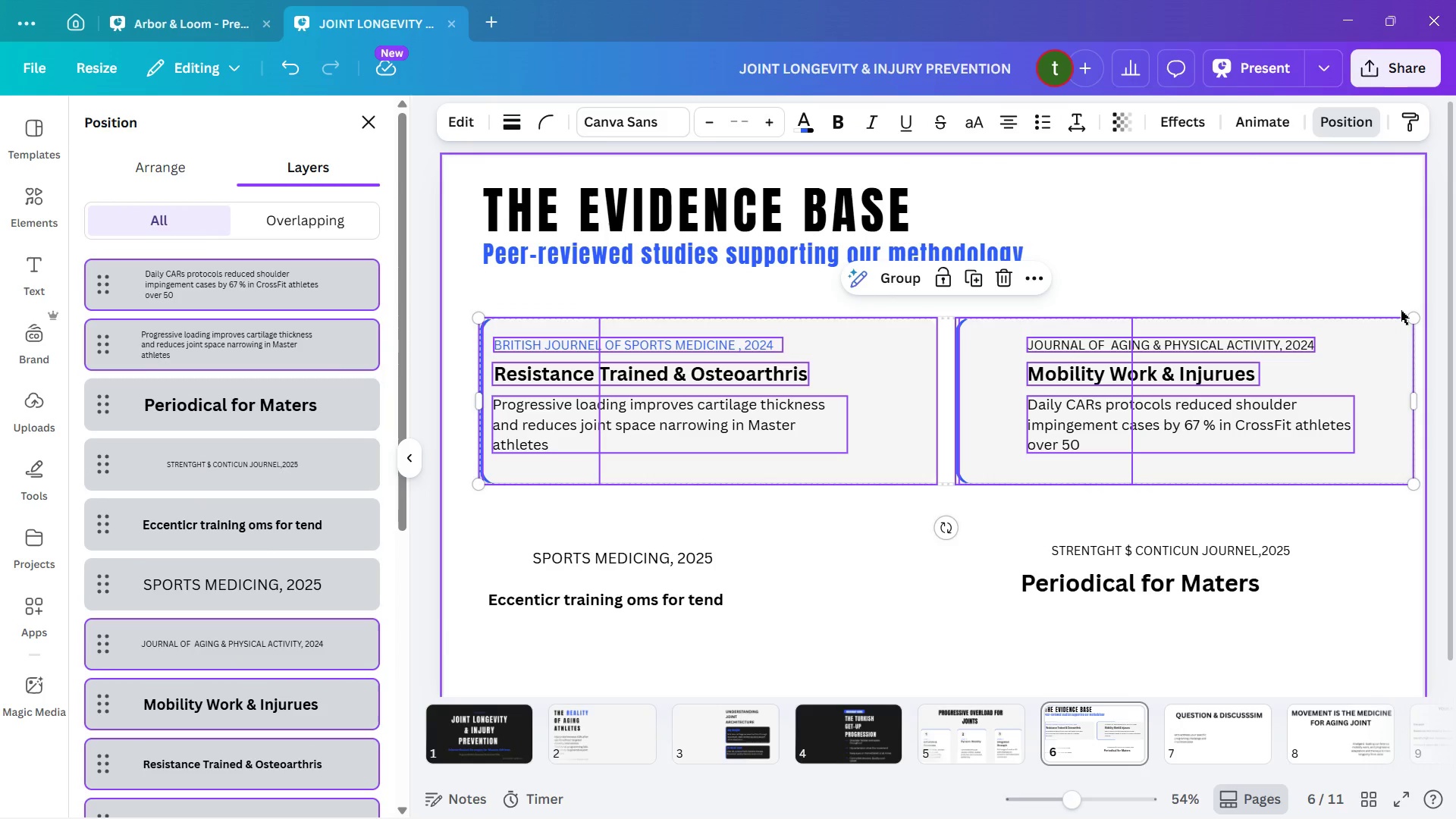 
key(ArrowLeft)
 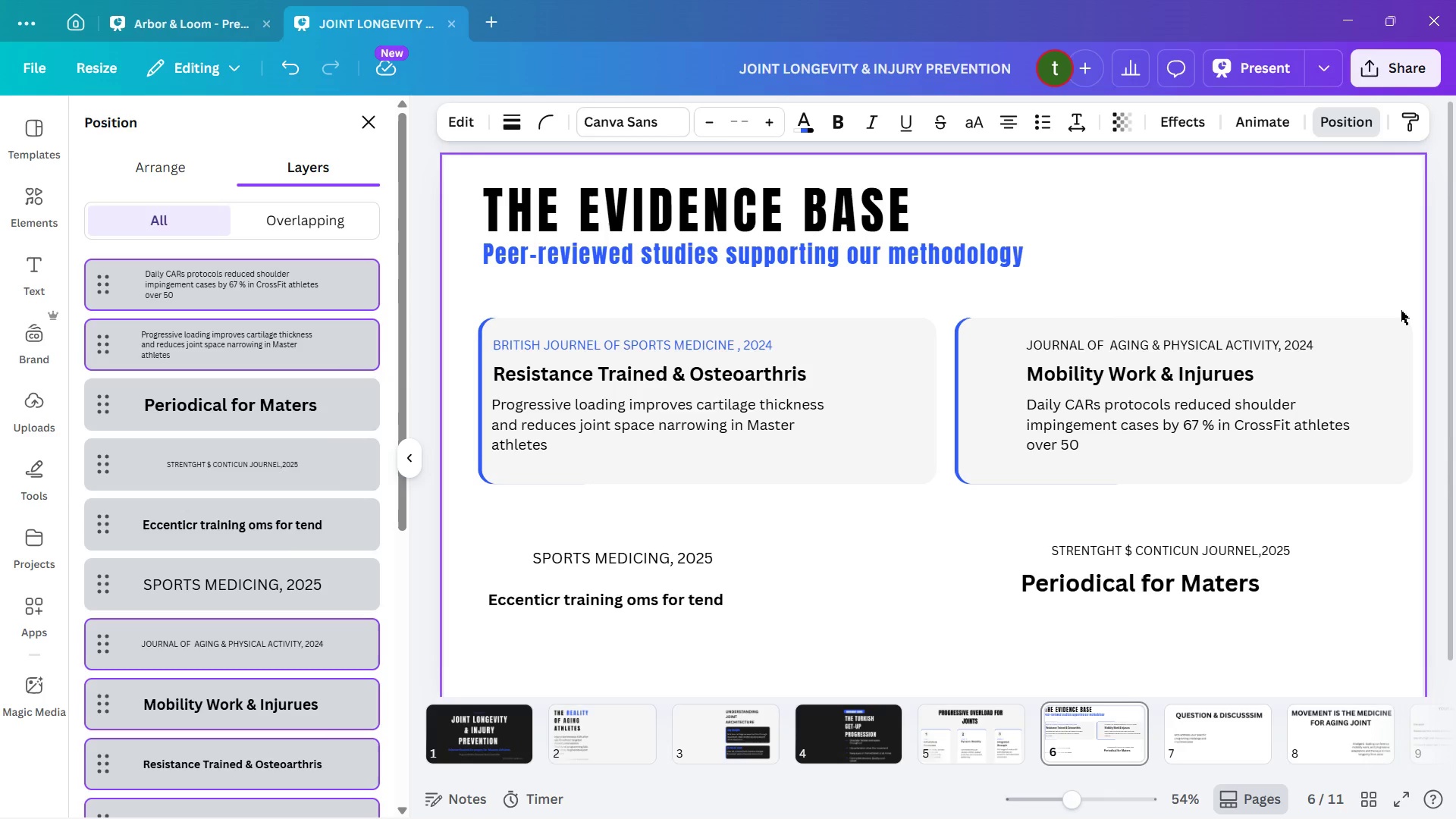 
key(ArrowLeft)
 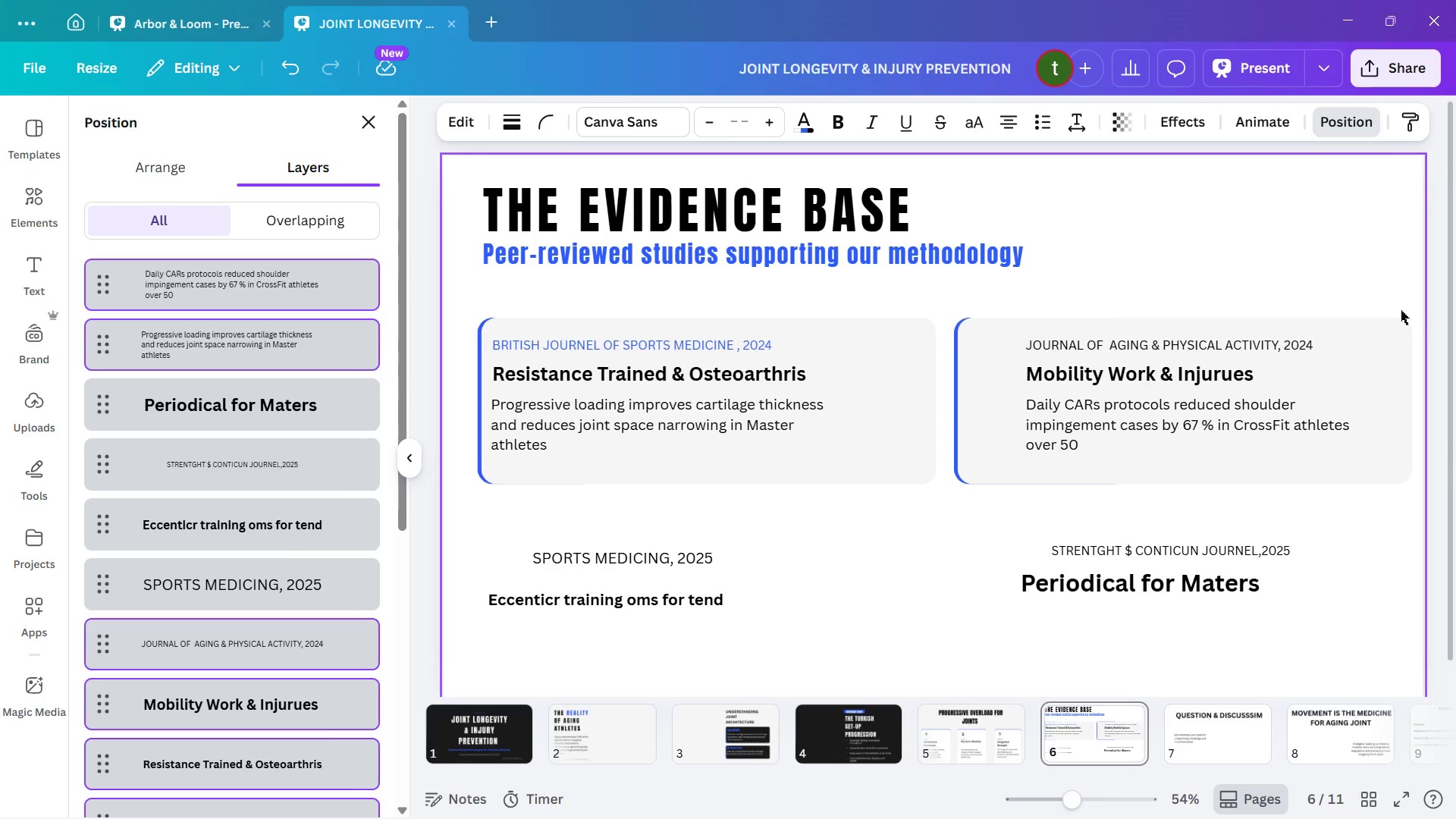 
key(ArrowLeft)
 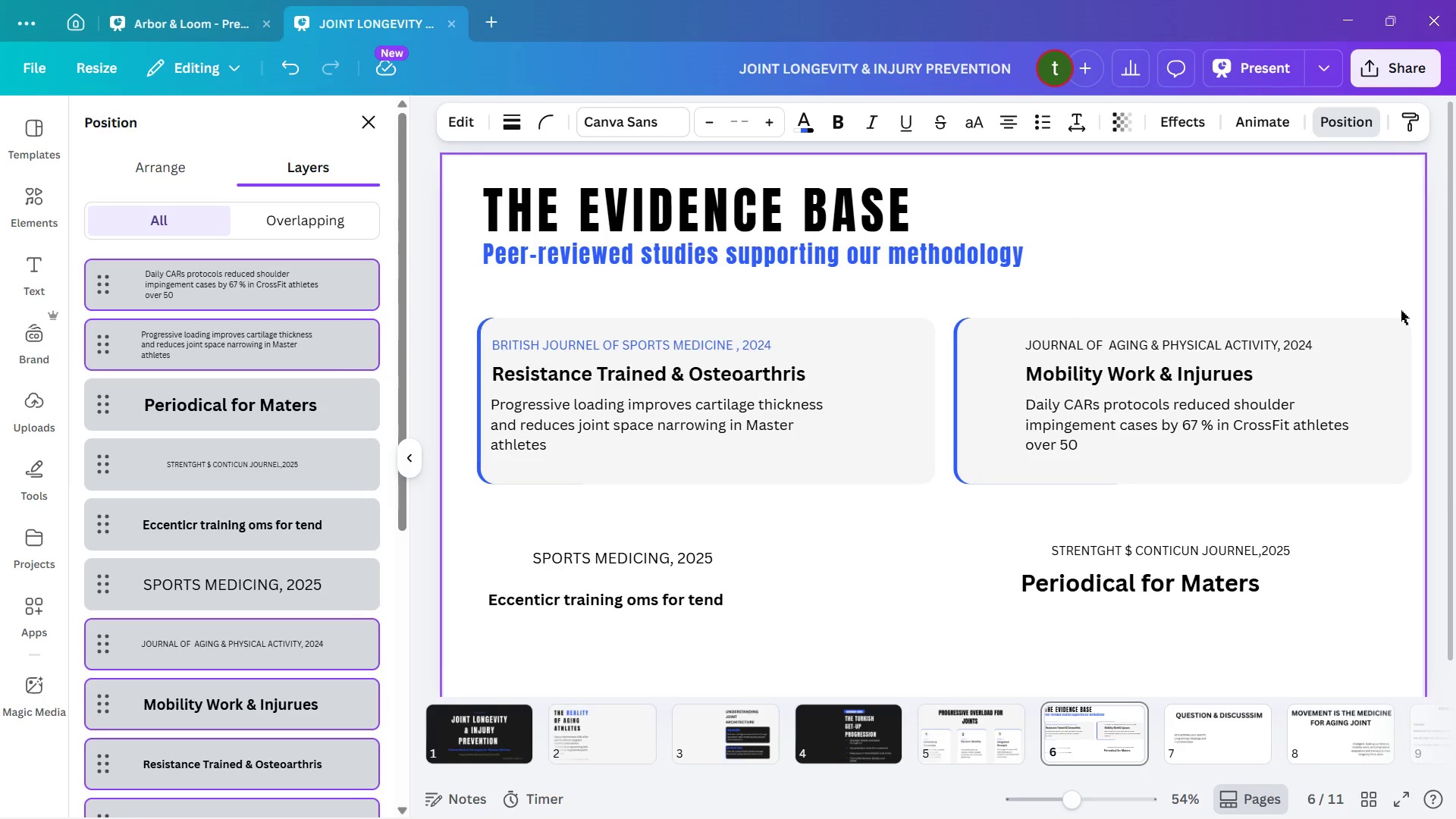 
key(ArrowLeft)
 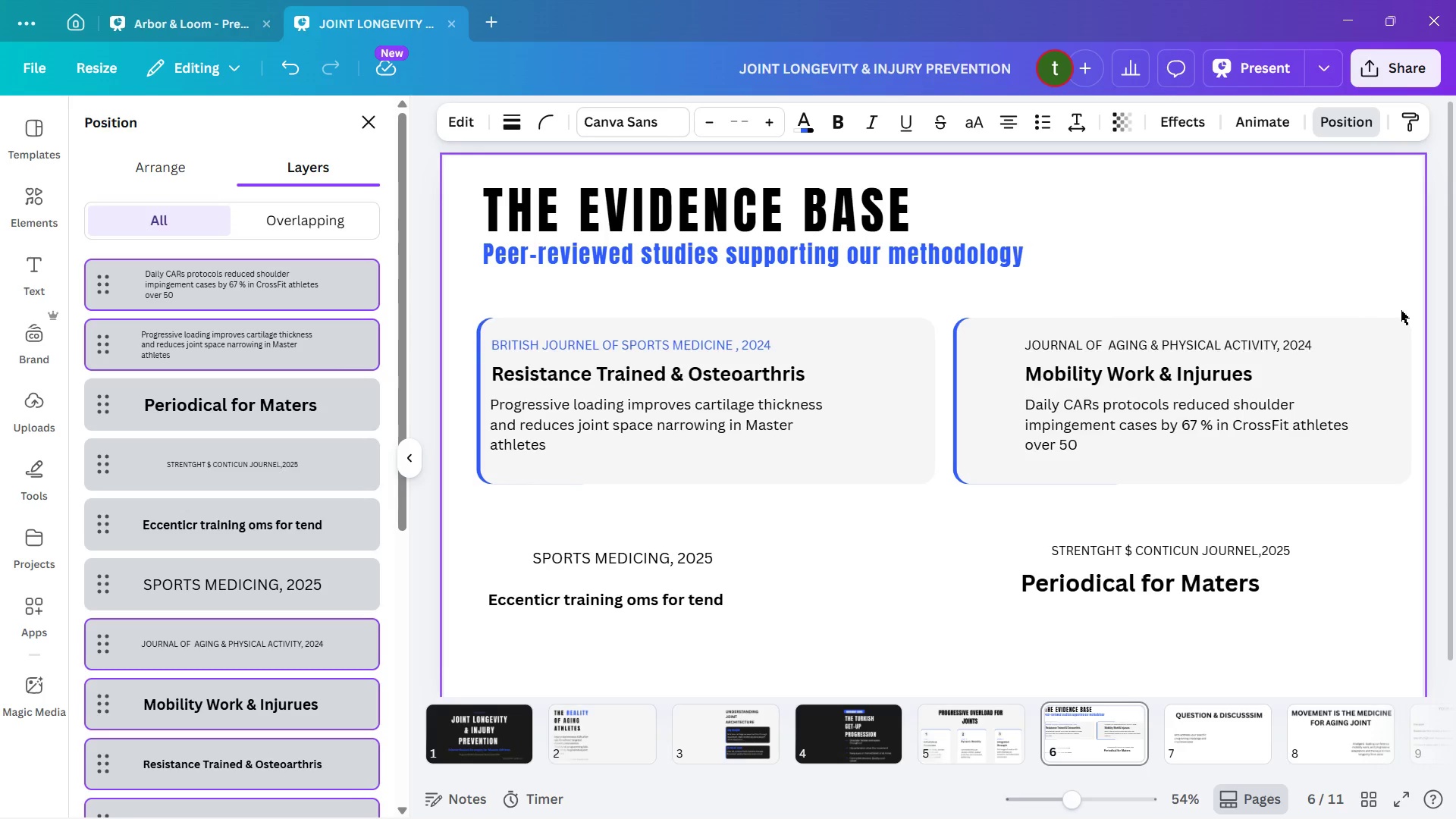 
key(ArrowLeft)
 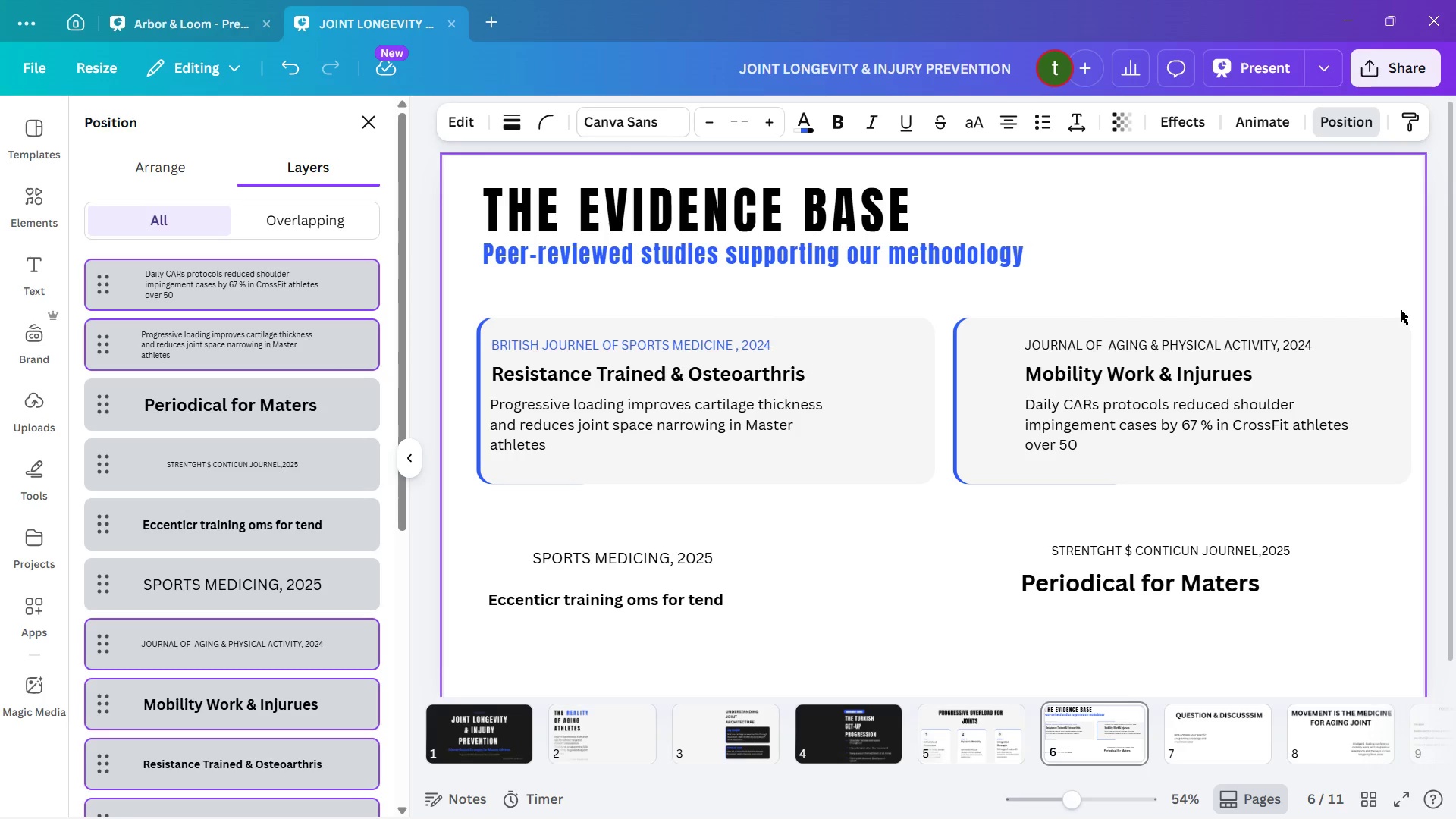 
key(ArrowLeft)
 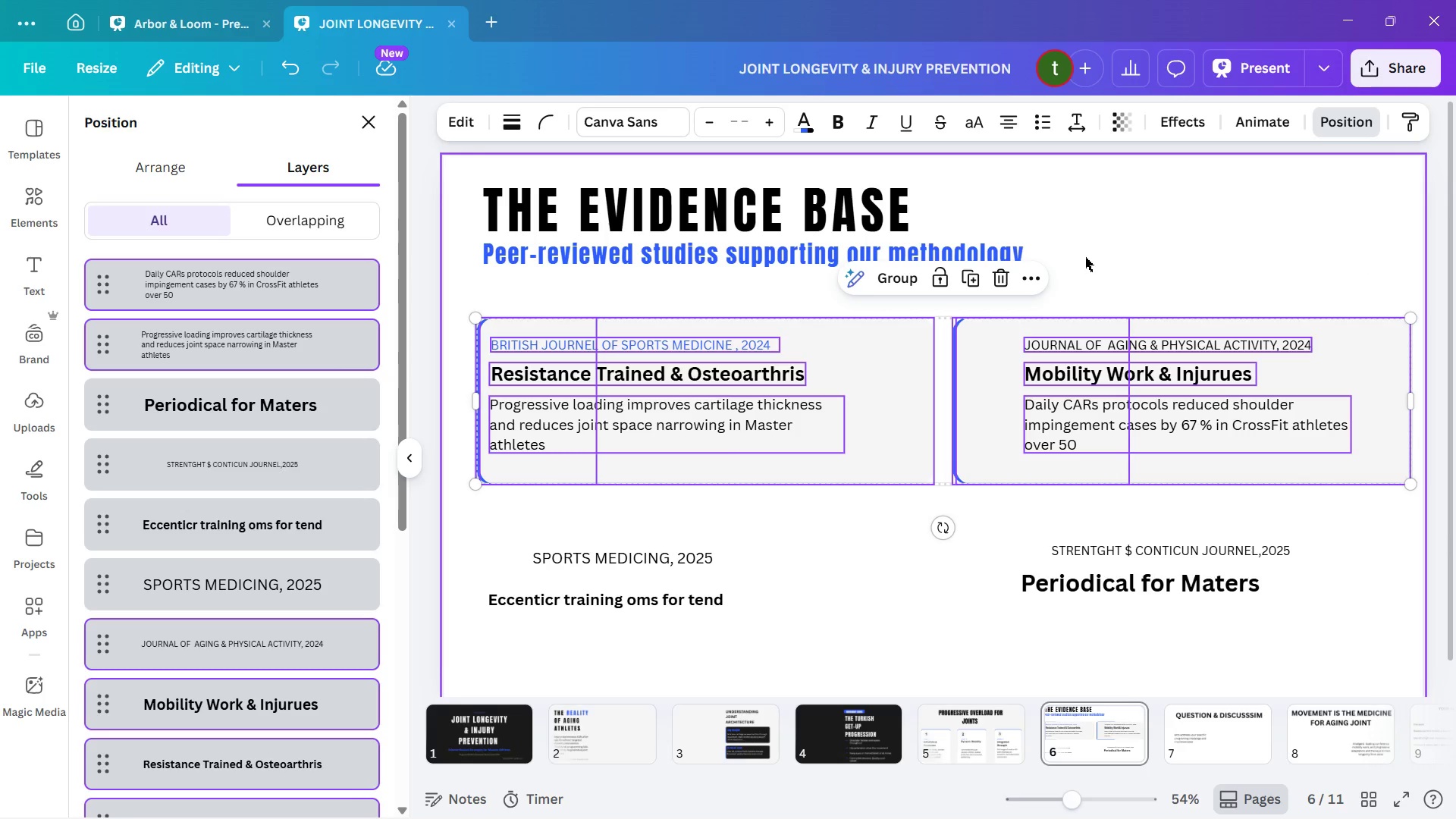 
left_click_drag(start_coordinate=[1078, 268], to_coordinate=[491, 185])
 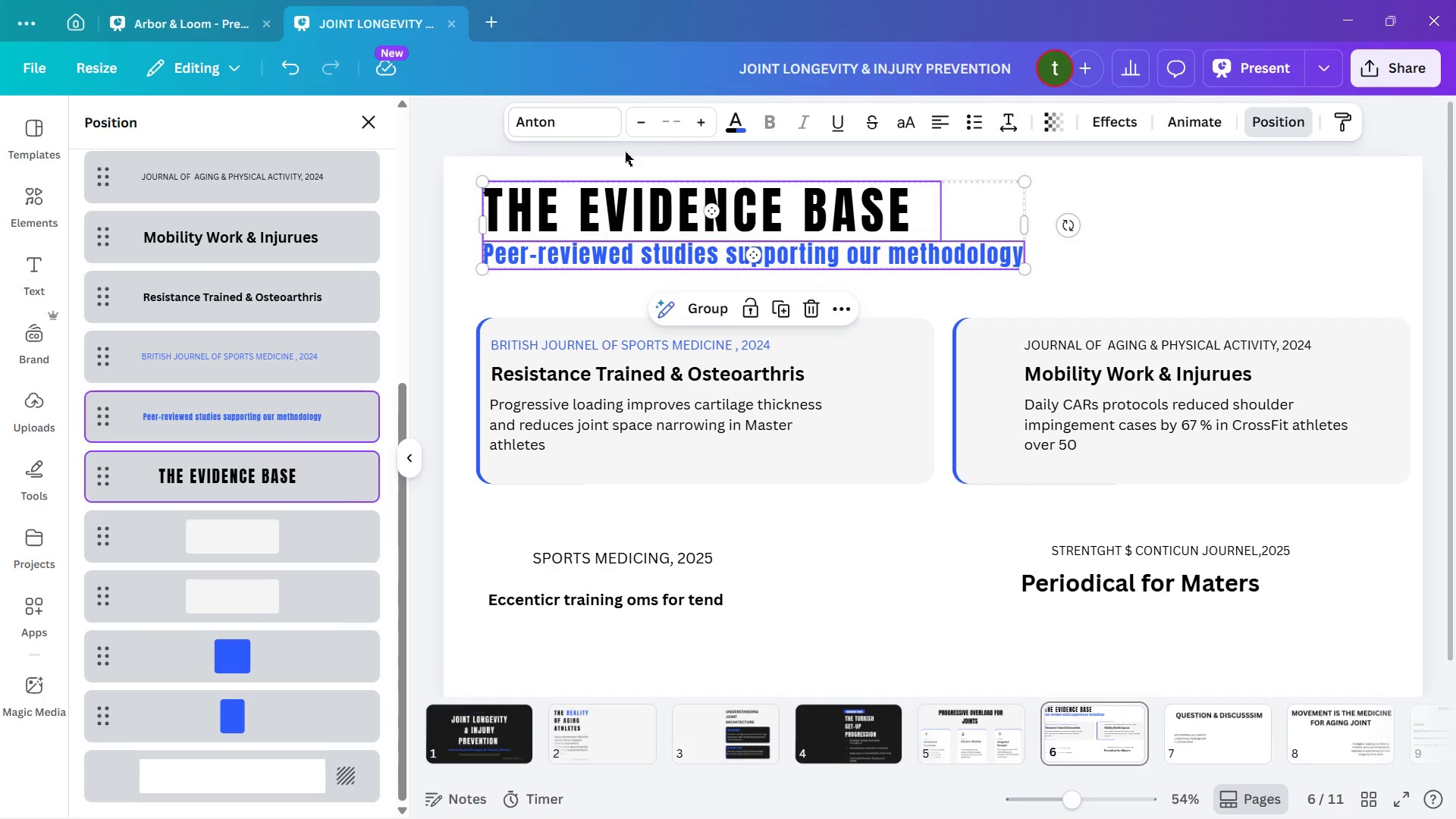 
key(ArrowLeft)
 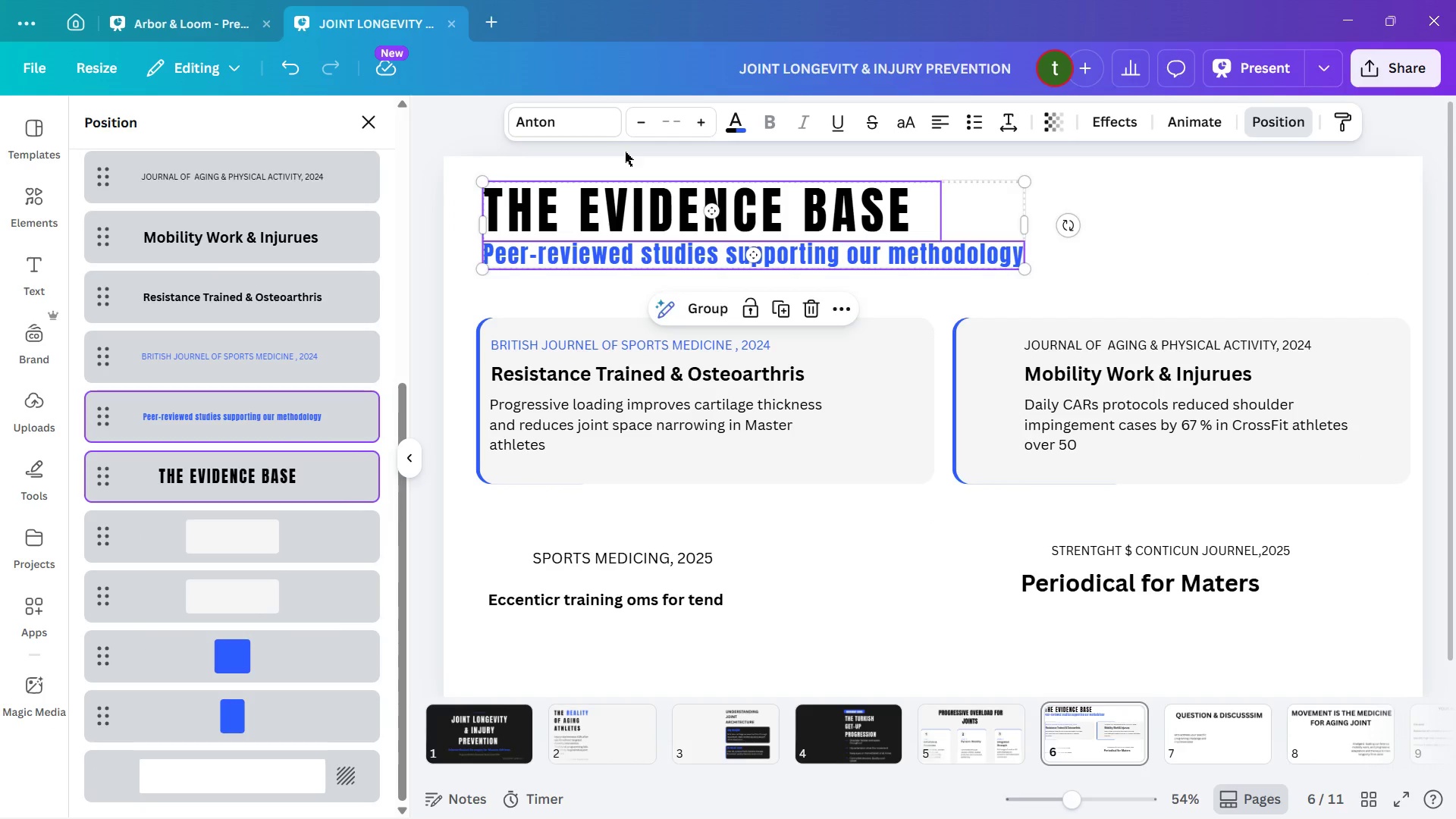 
key(ArrowLeft)
 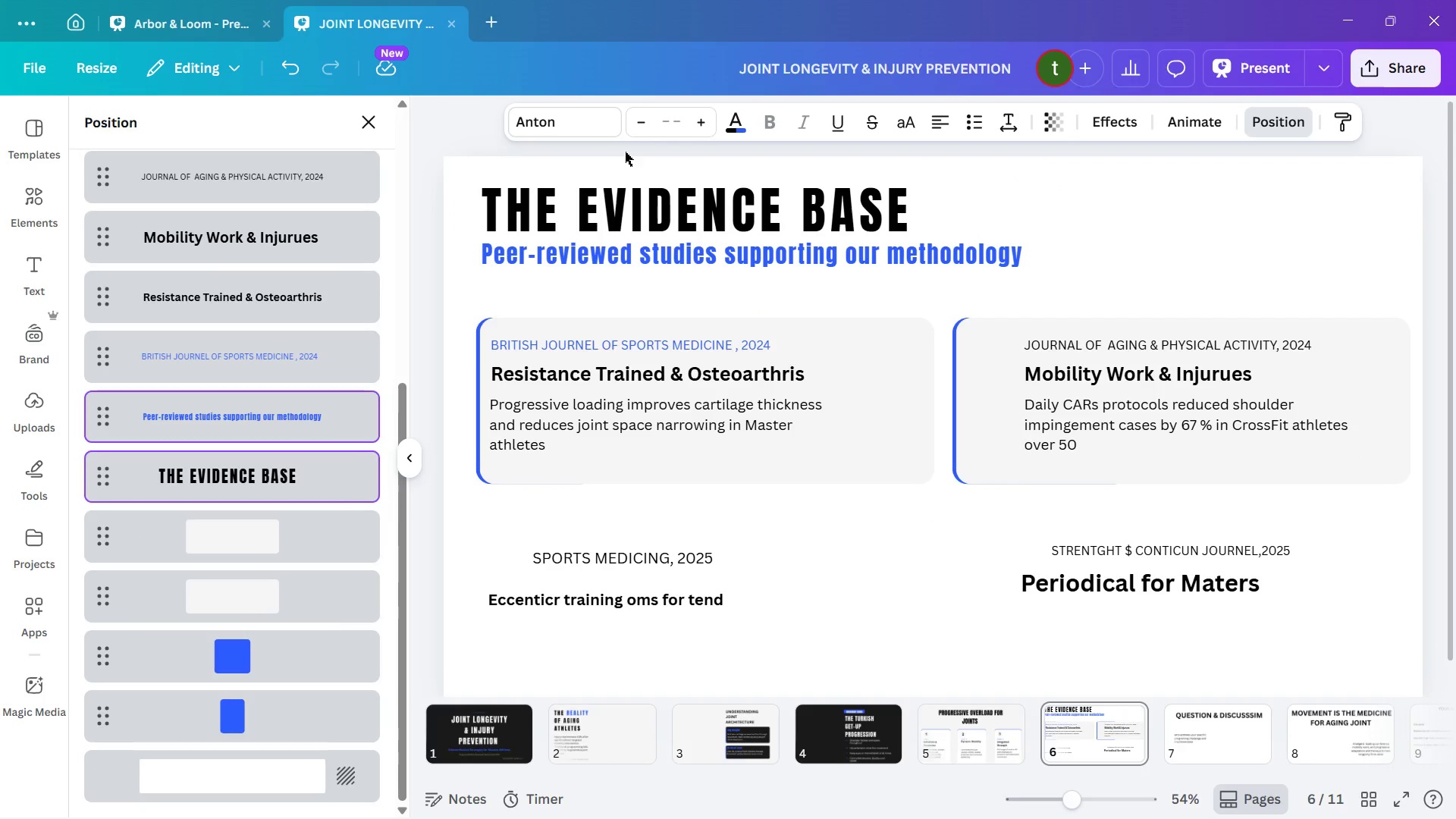 
hold_key(key=ArrowLeft, duration=0.81)
 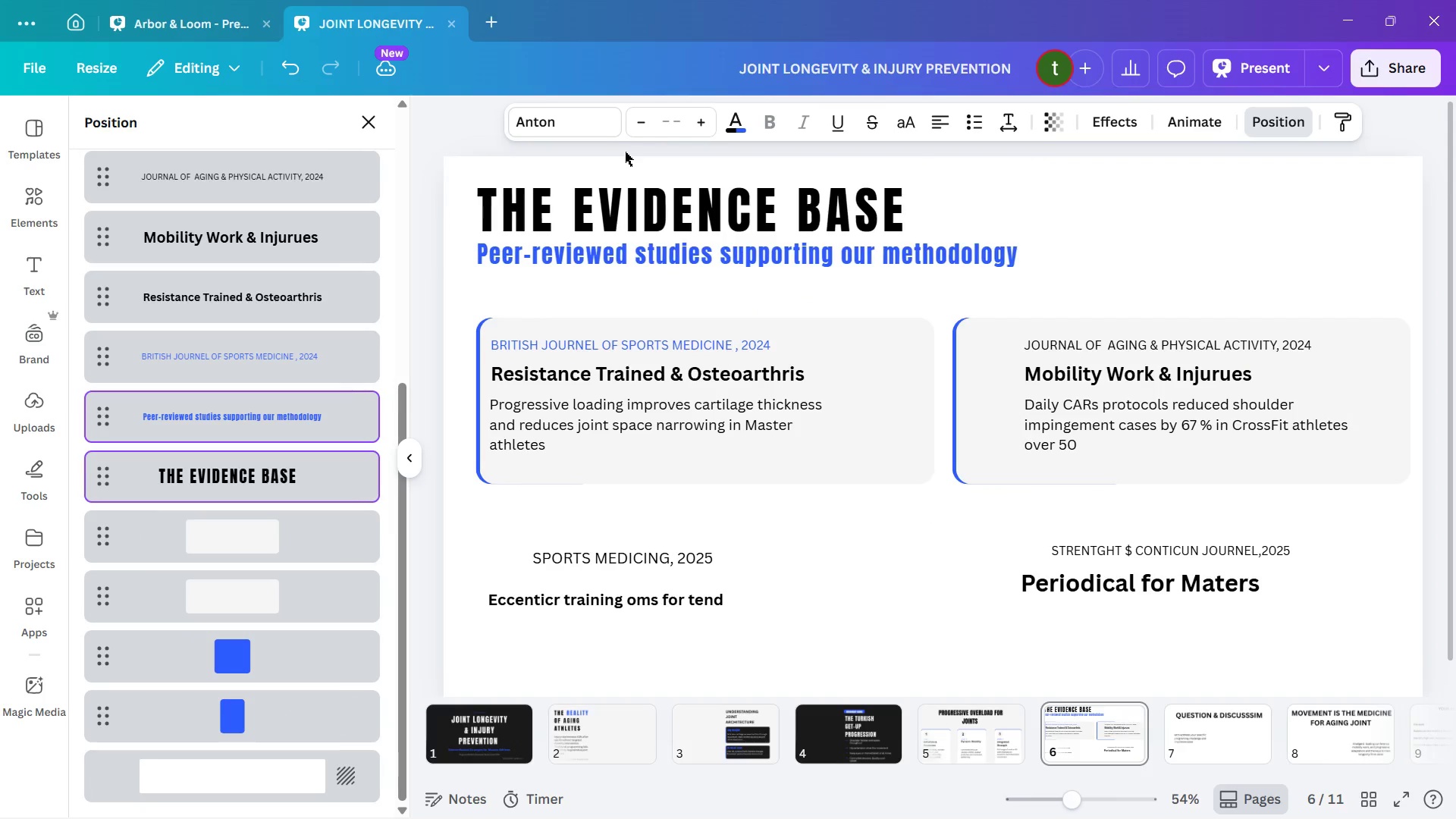 
key(ArrowRight)
 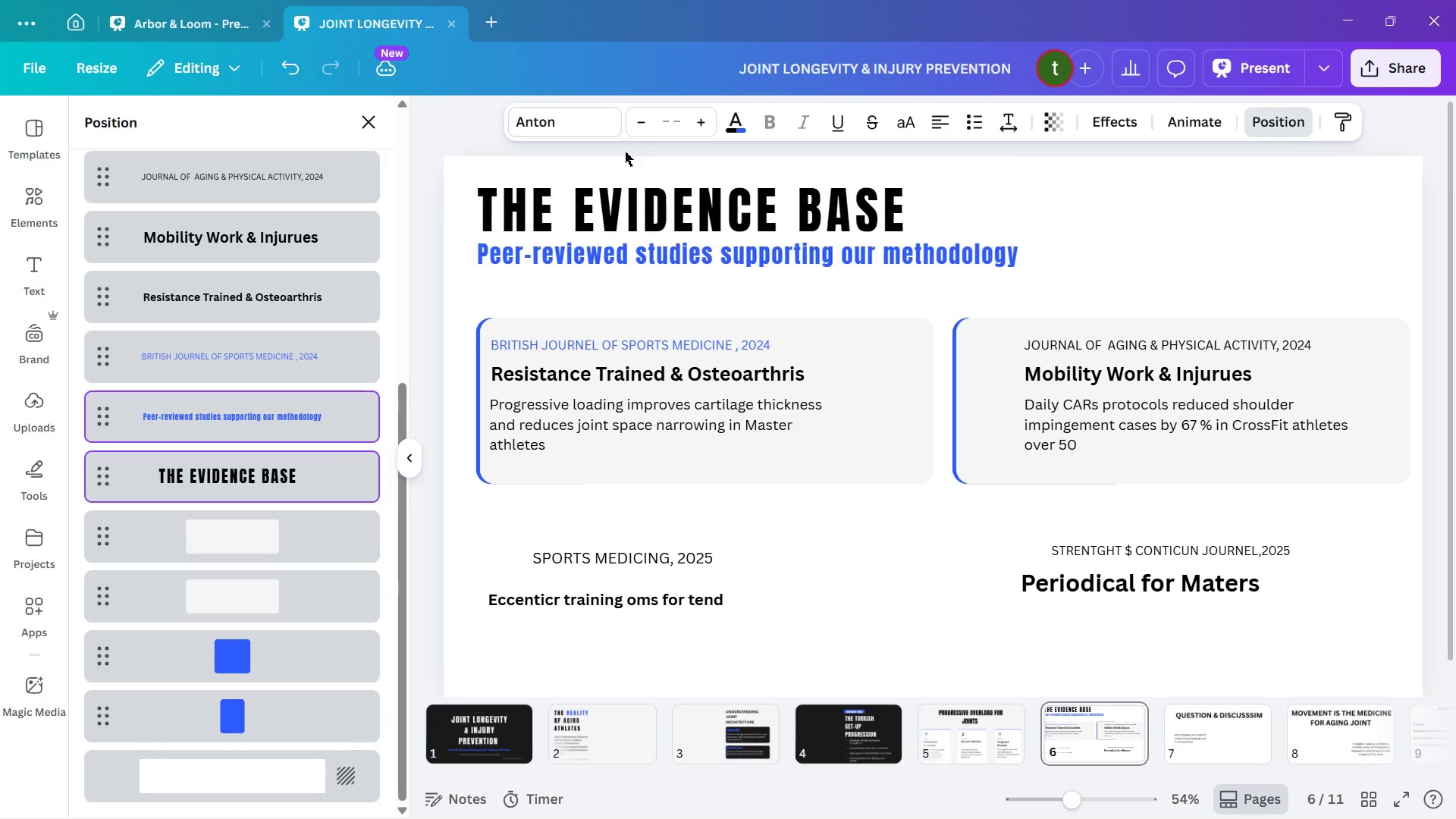 
key(ArrowRight)
 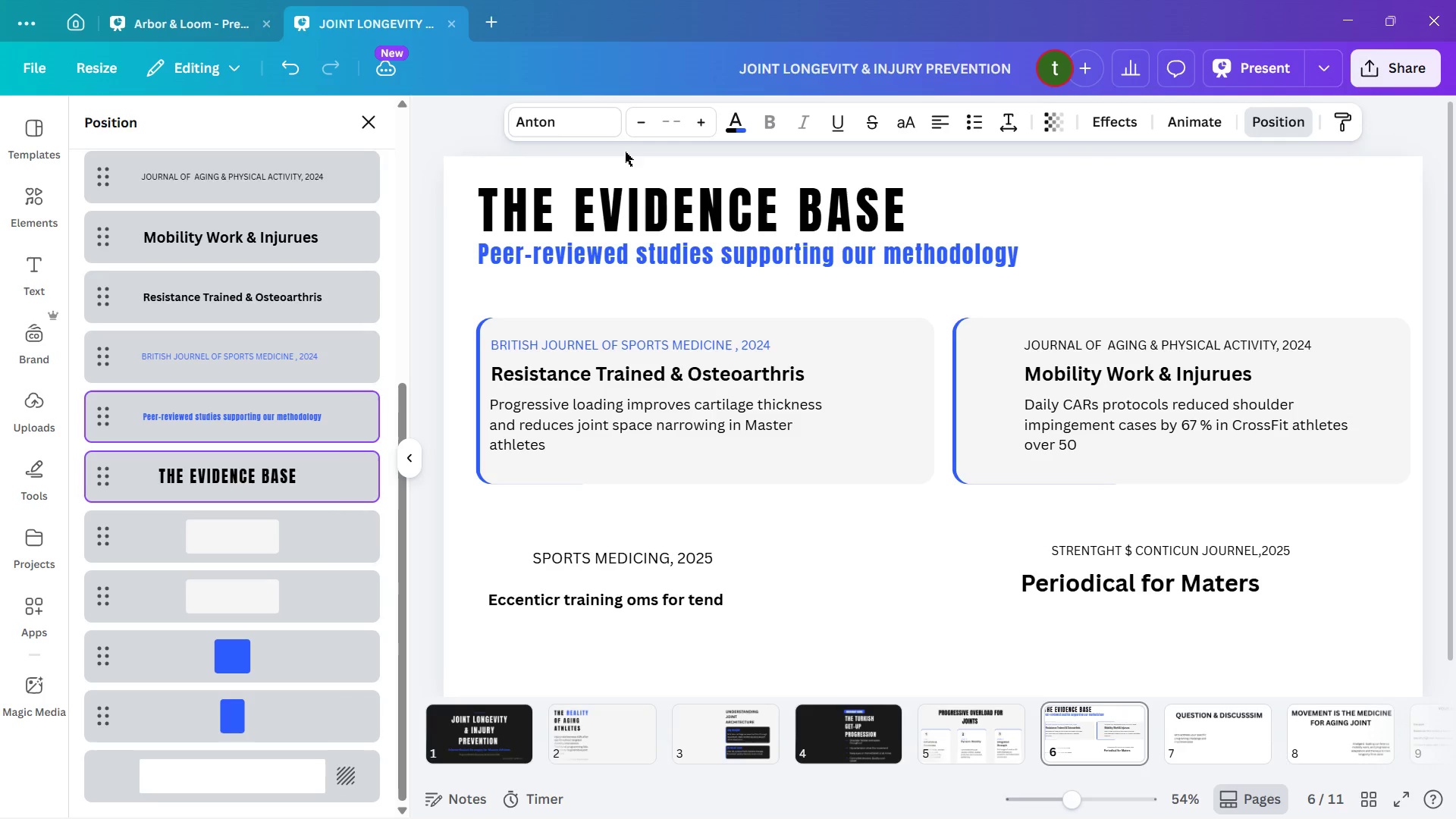 
key(ArrowRight)
 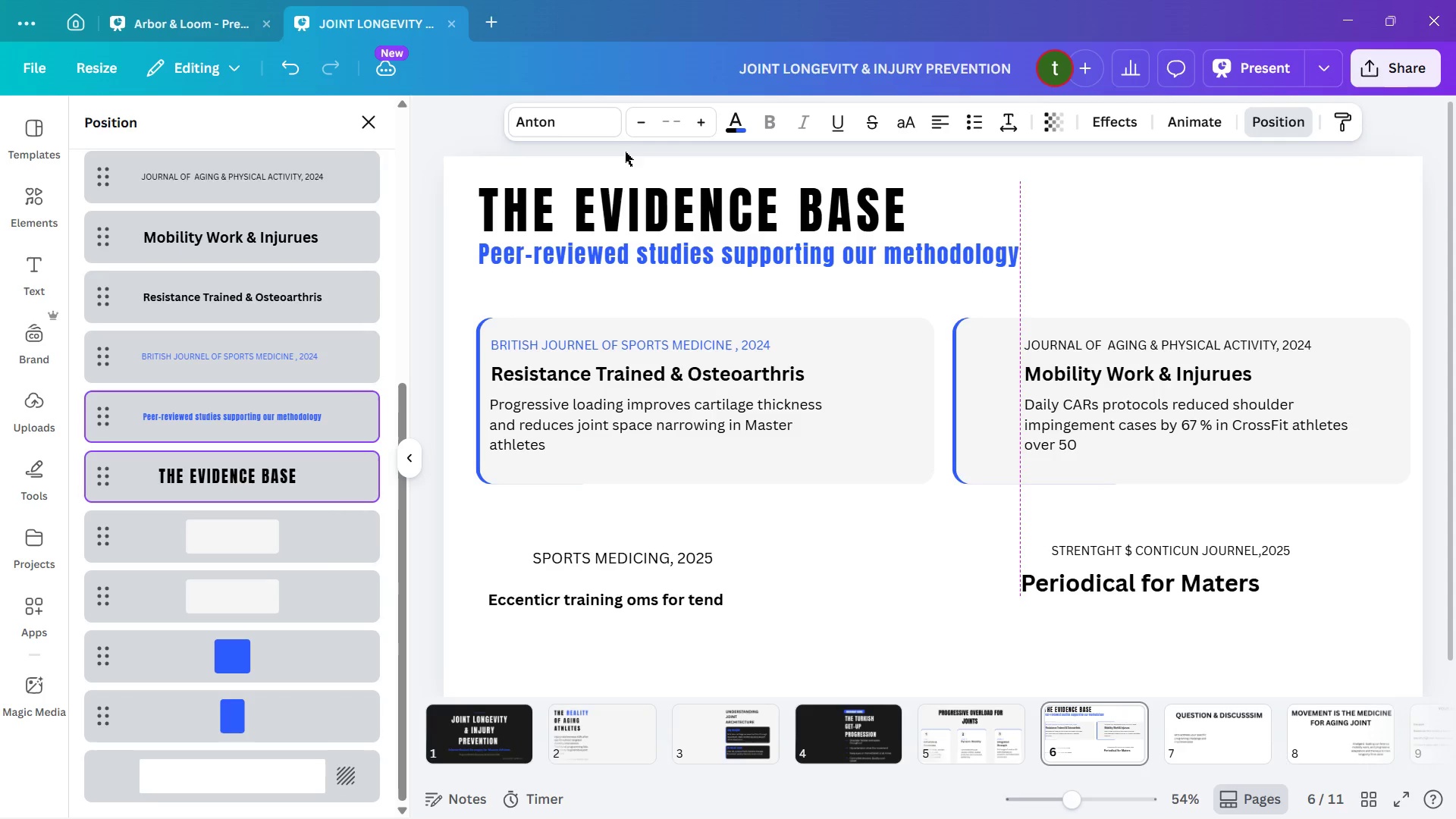 
key(ArrowRight)
 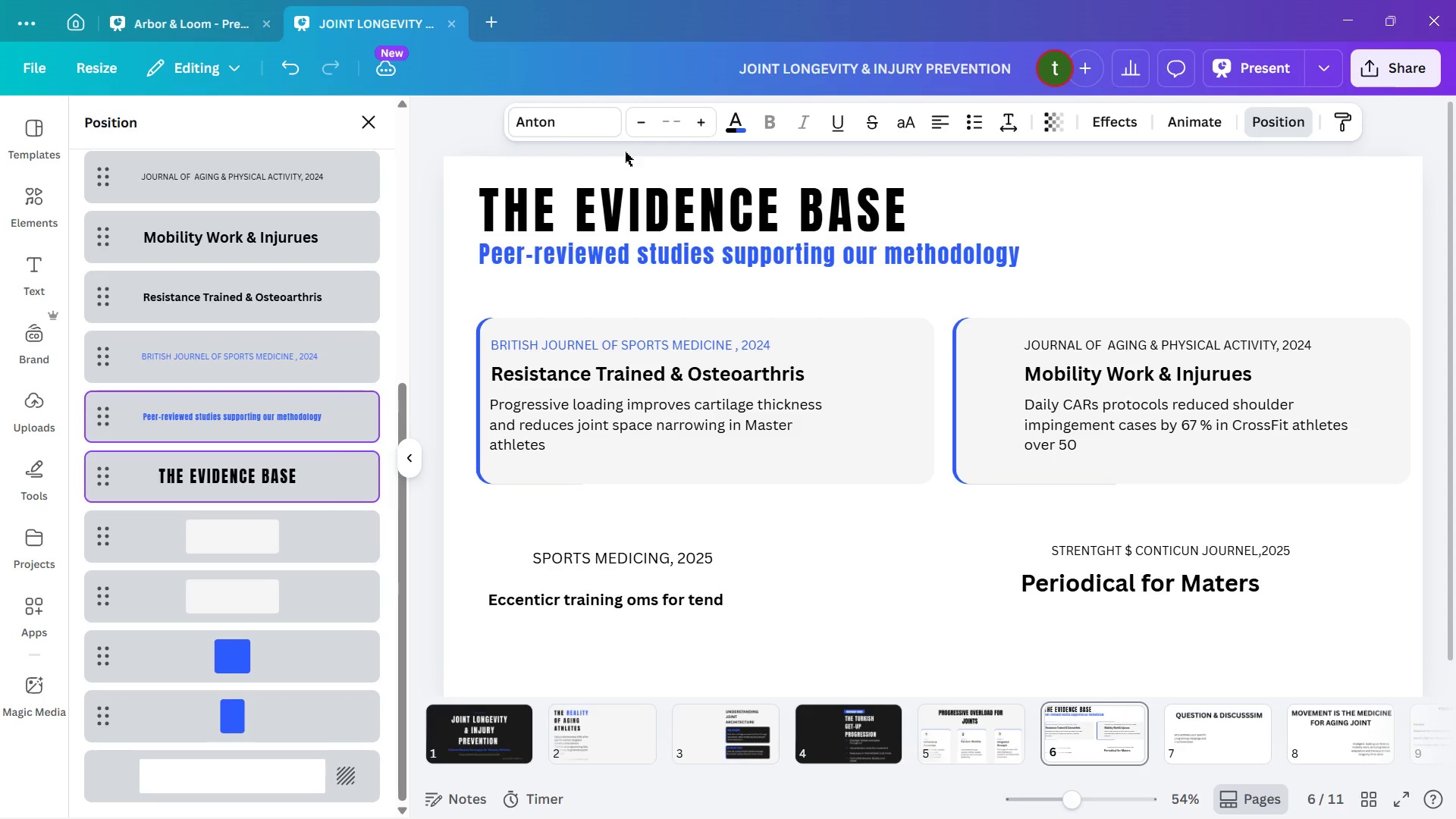 
key(ArrowRight)
 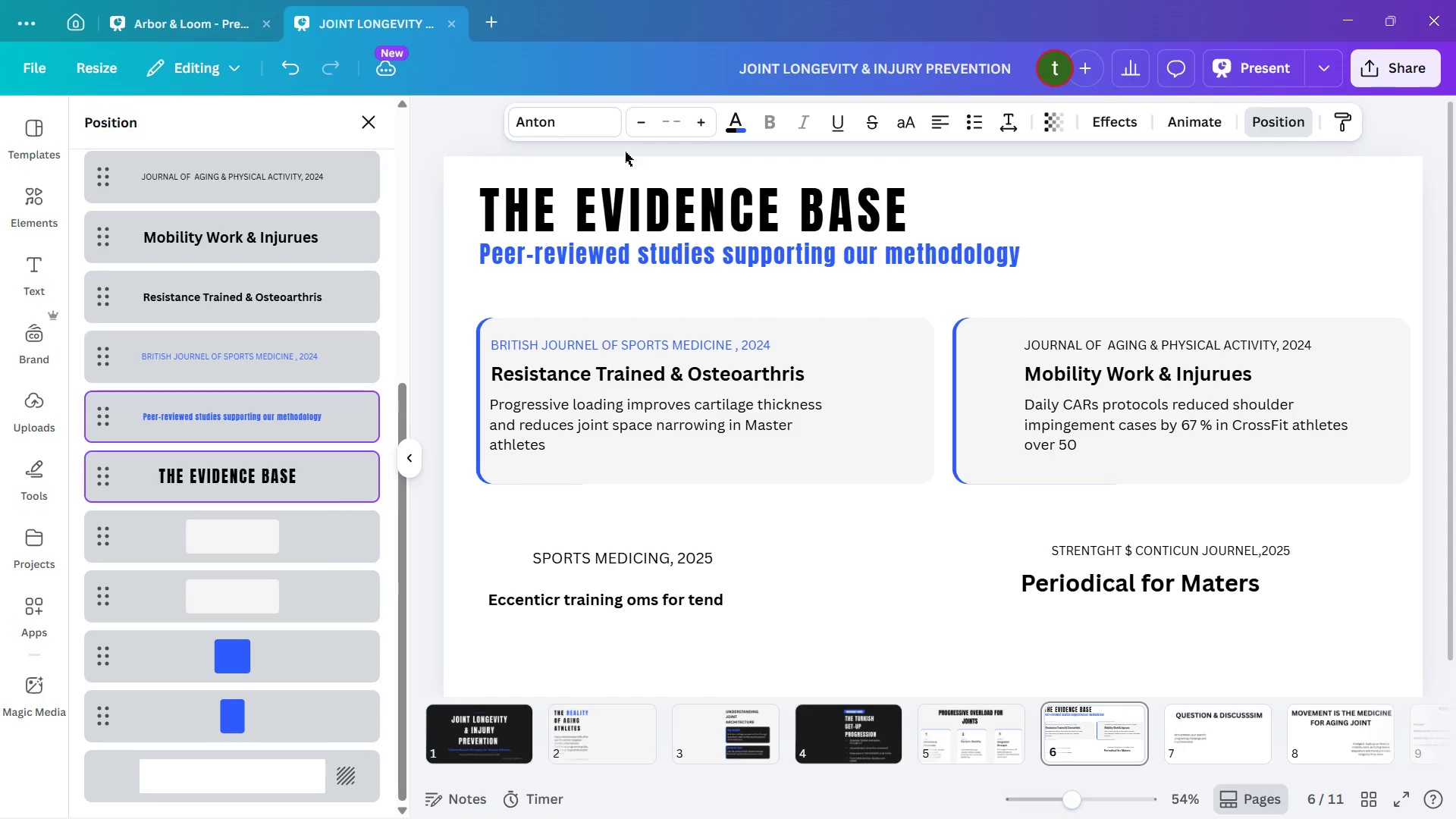 
key(ArrowRight)
 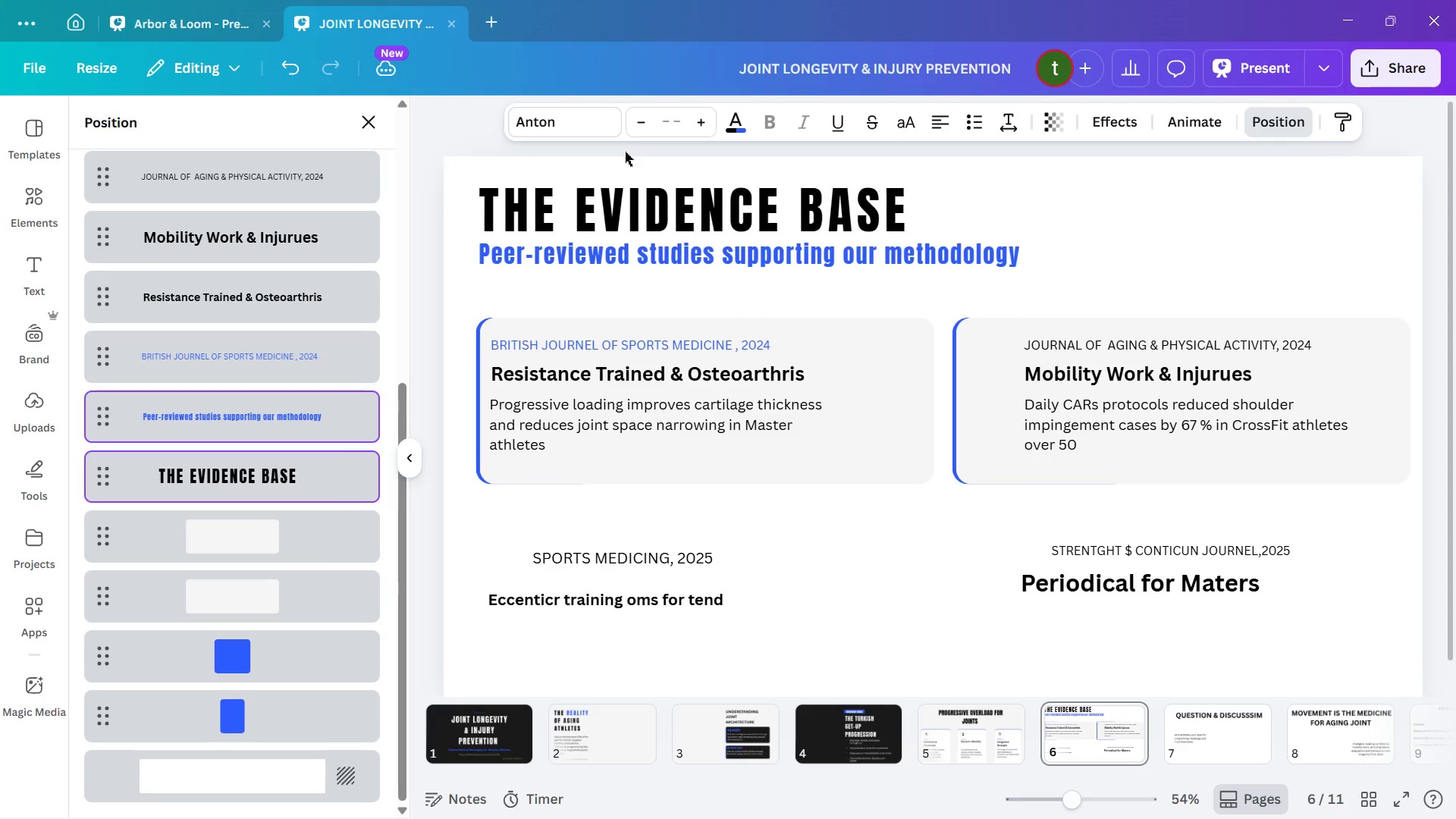 
hold_key(key=ArrowLeft, duration=0.73)
 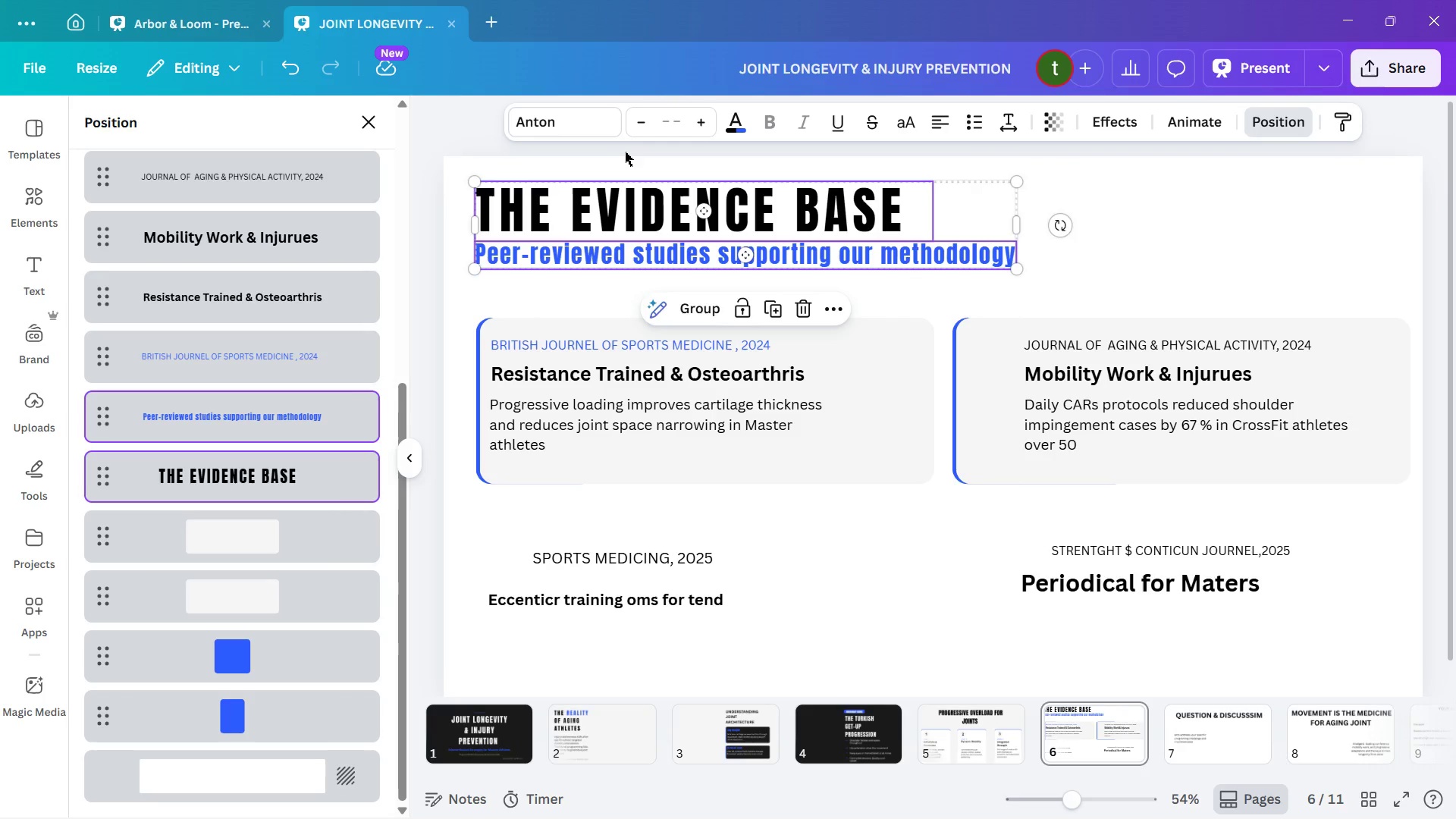 
key(ArrowRight)
 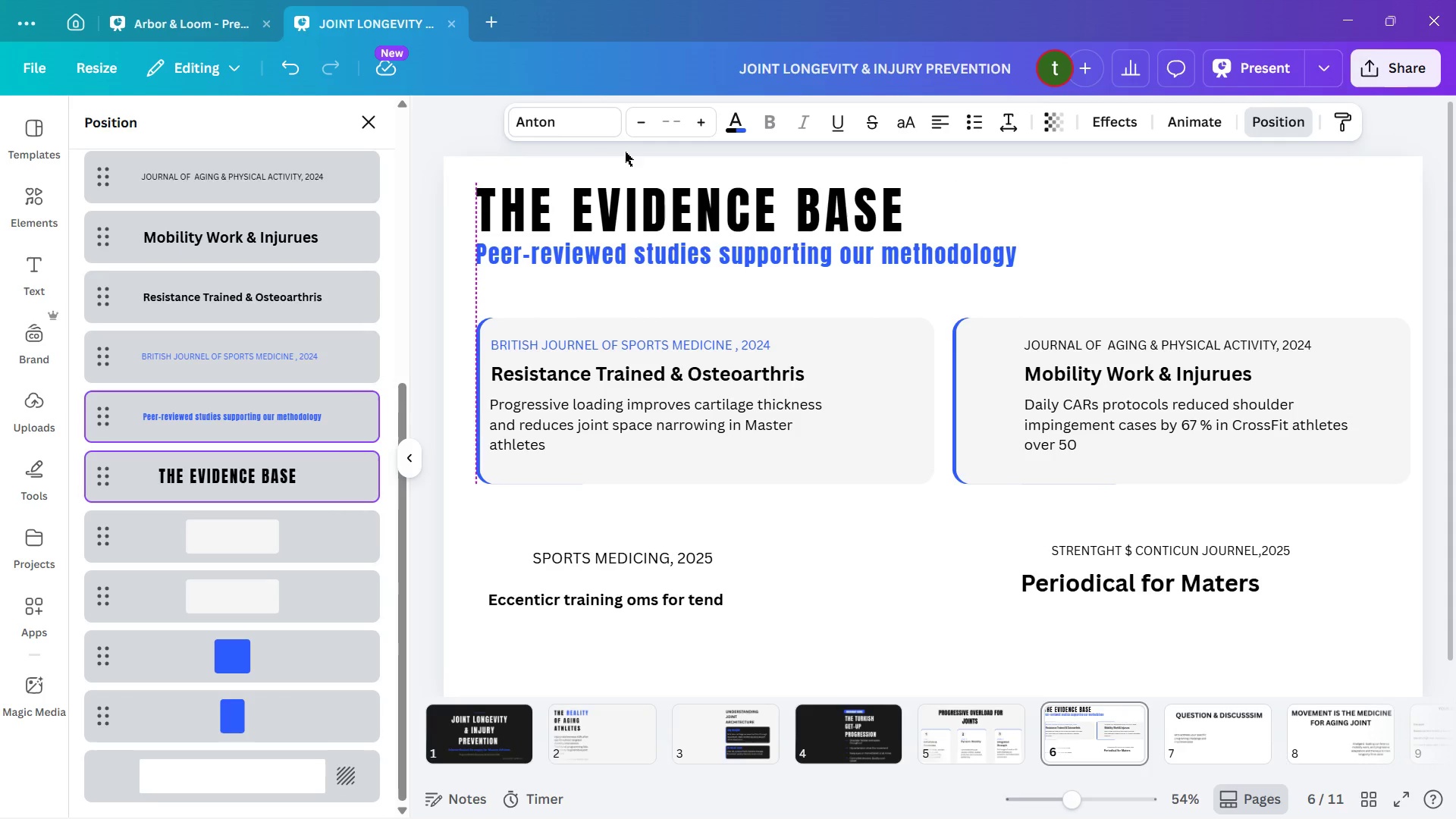 
key(ArrowRight)
 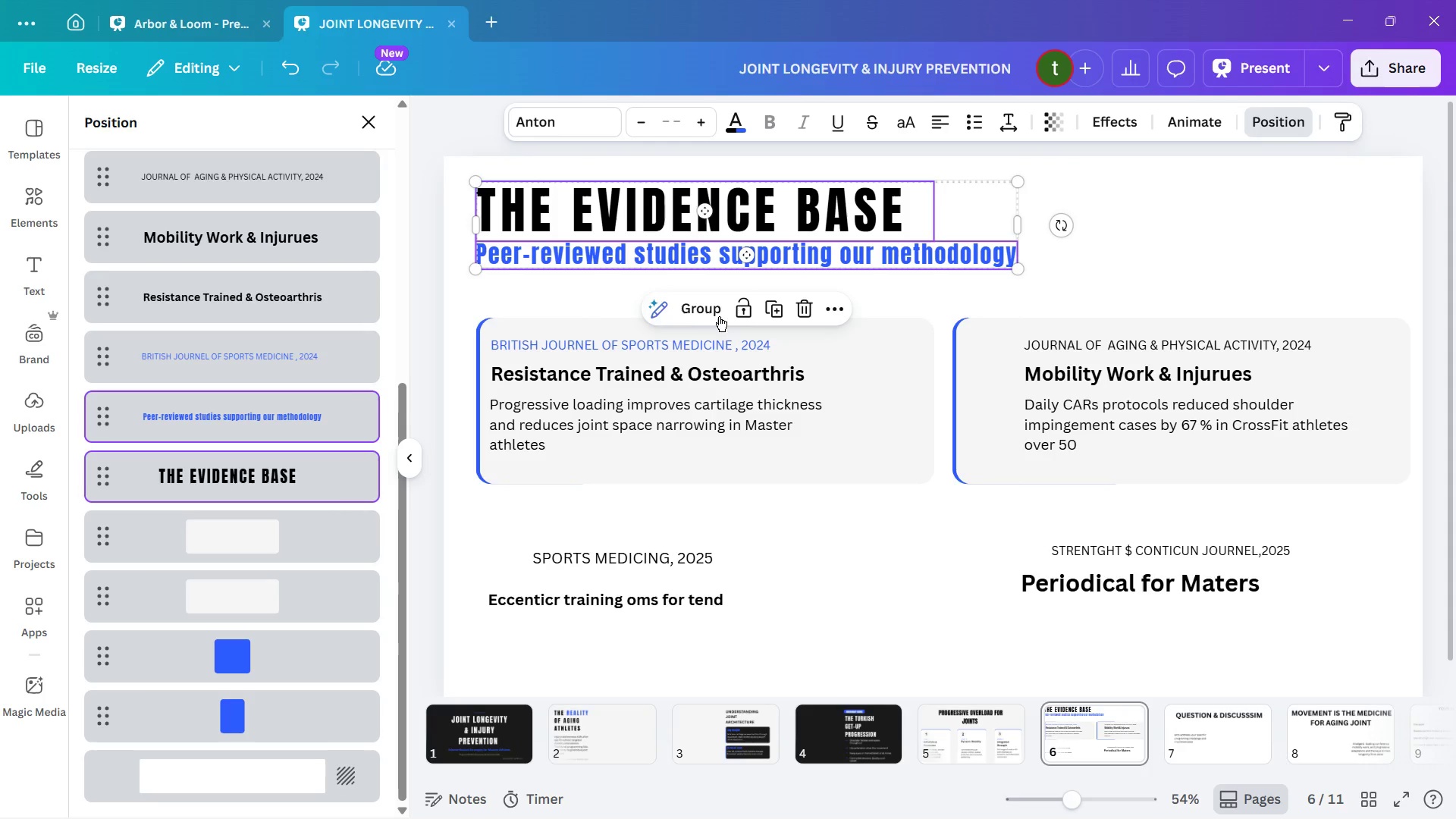 
left_click([843, 573])
 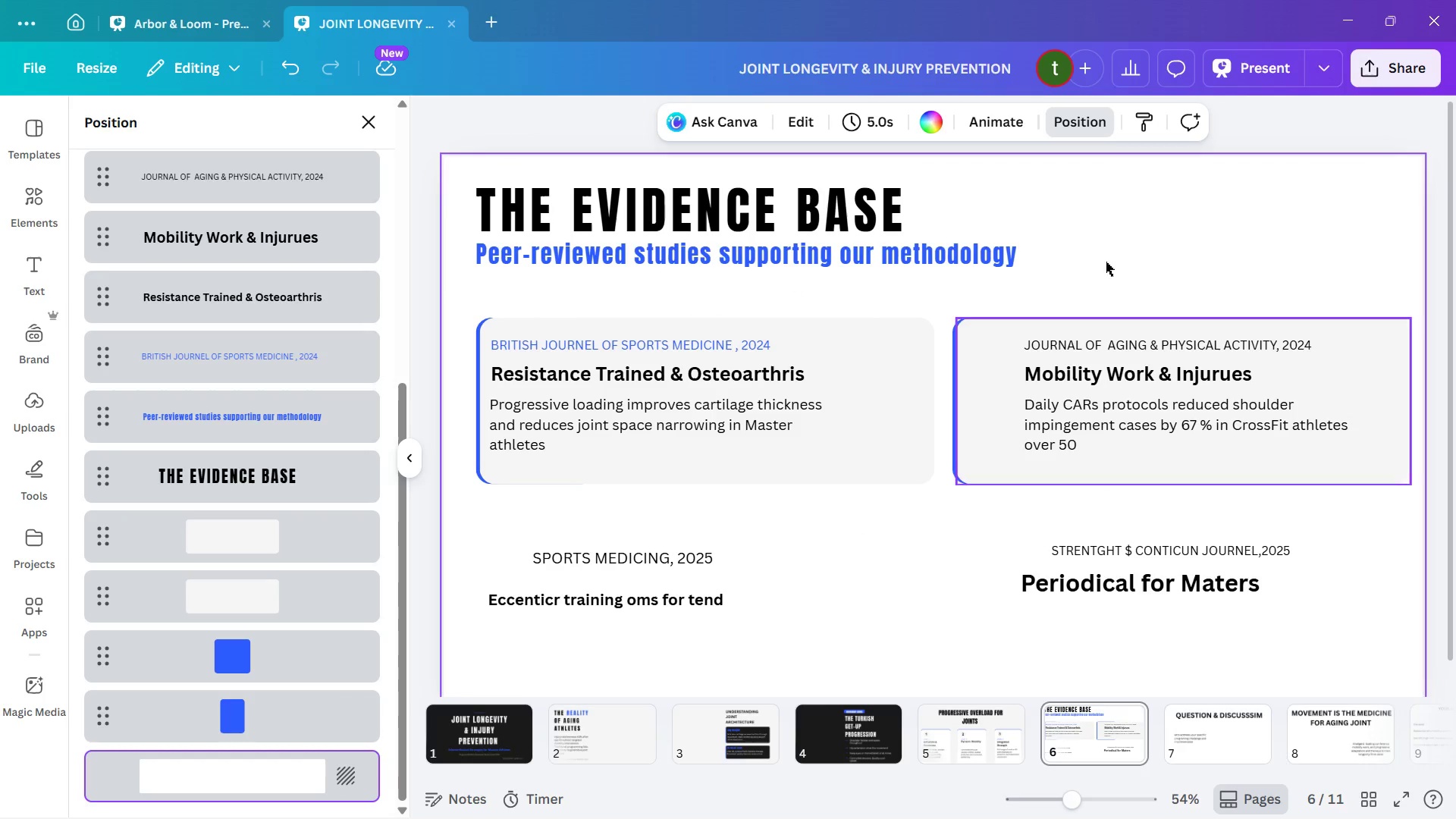 
left_click([1163, 203])
 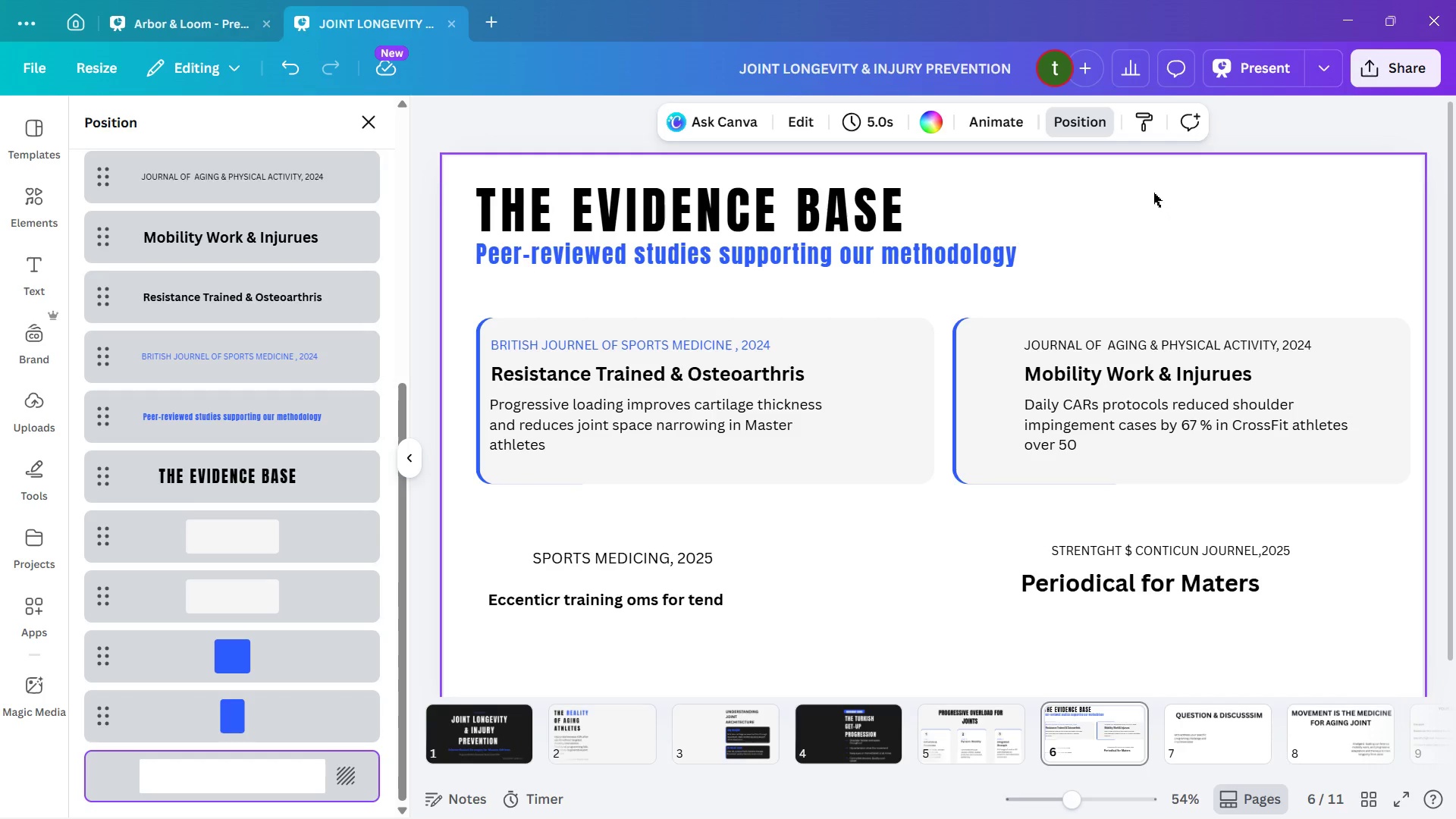 
wait(7.95)
 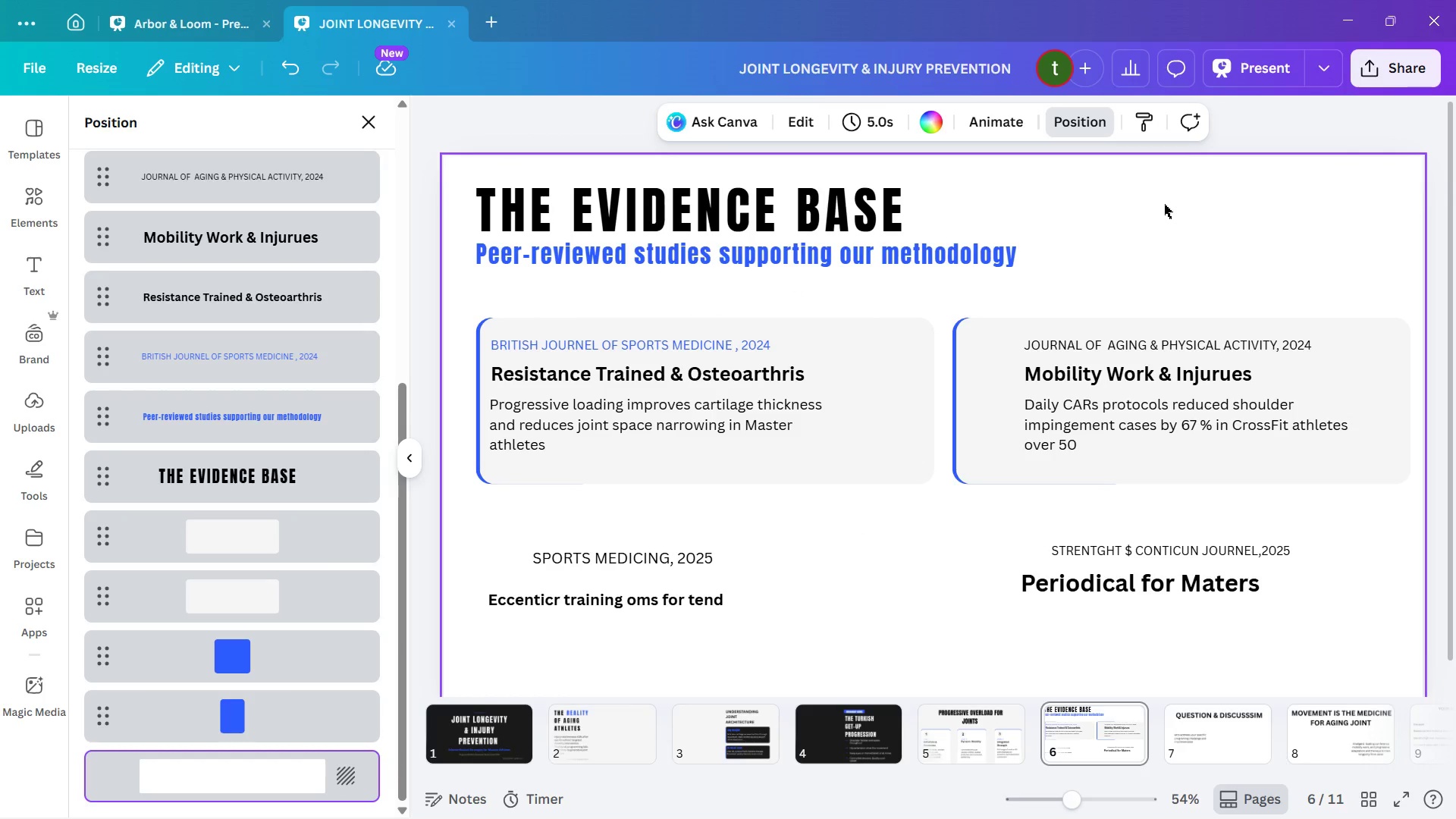 
left_click([954, 354])
 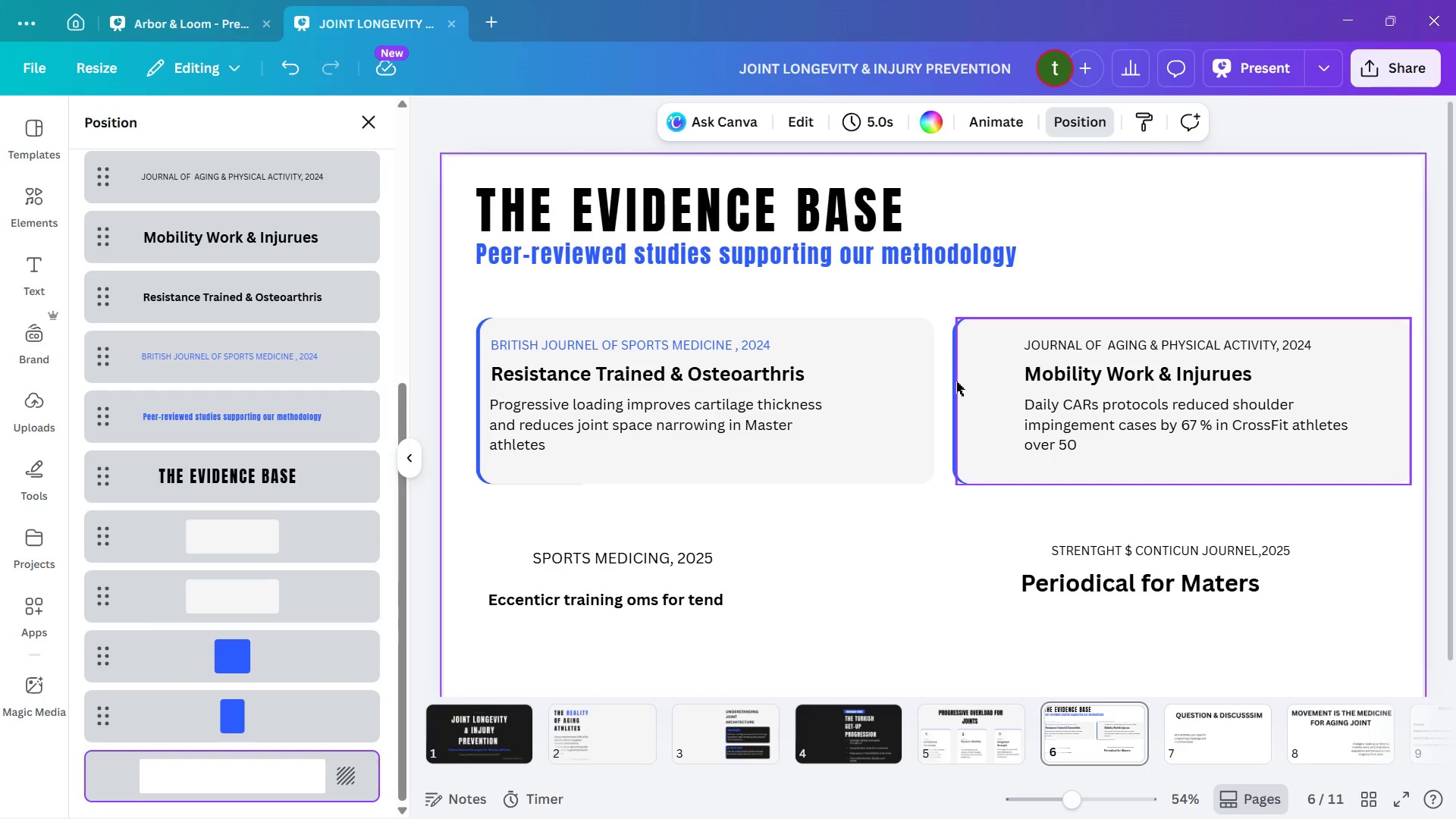 
left_click([954, 384])
 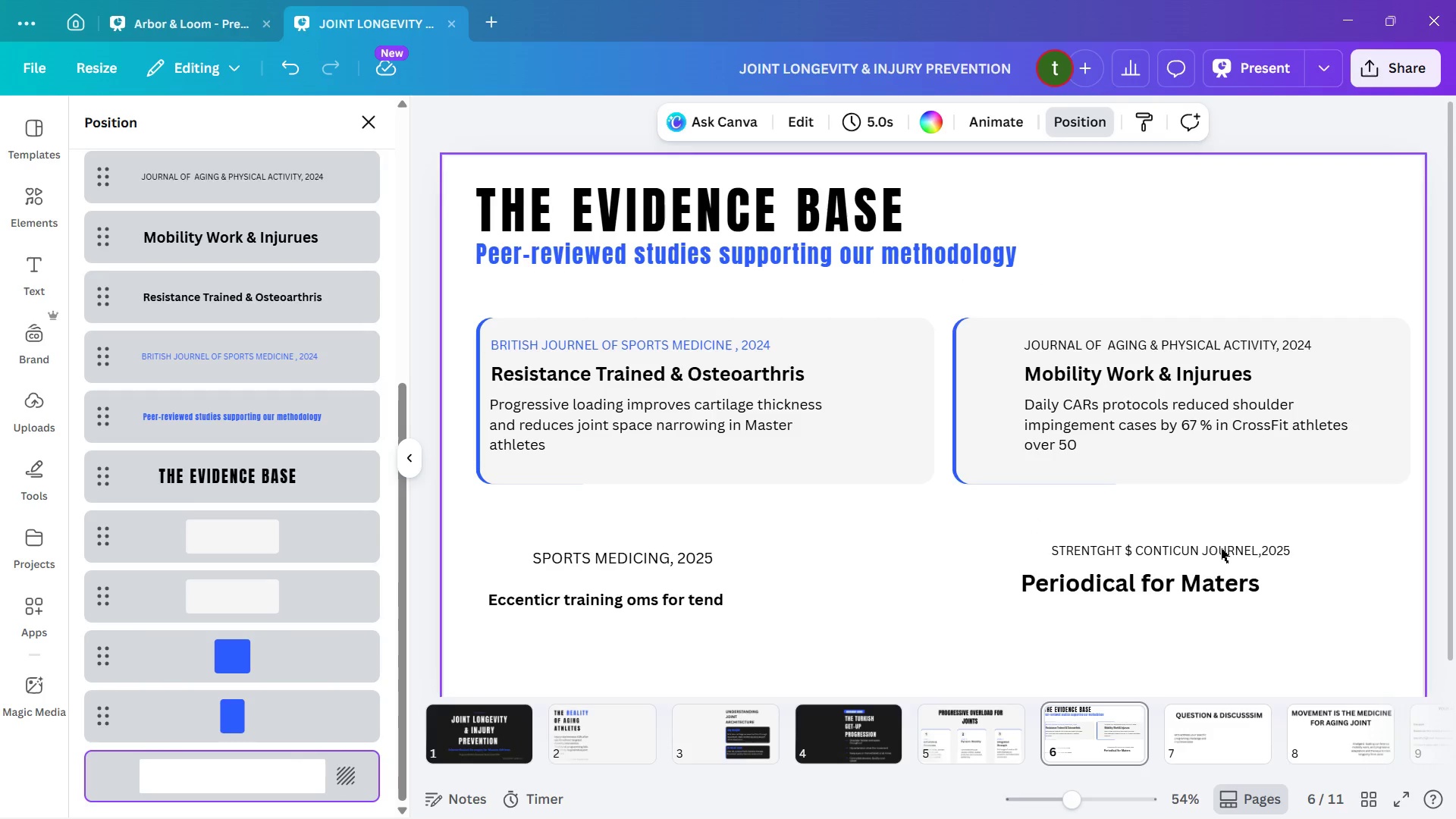 
left_click([1221, 512])
 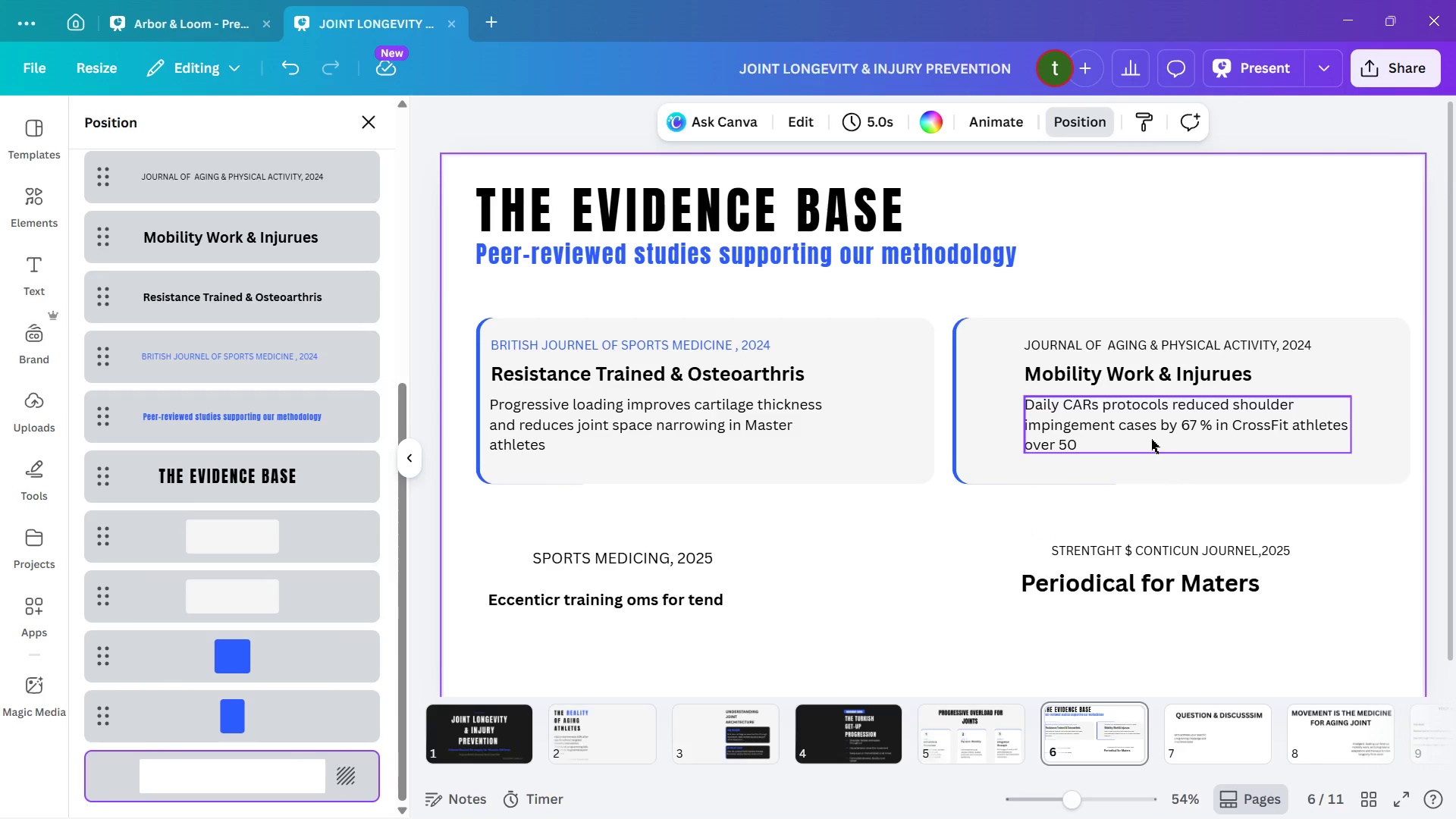 
wait(9.0)
 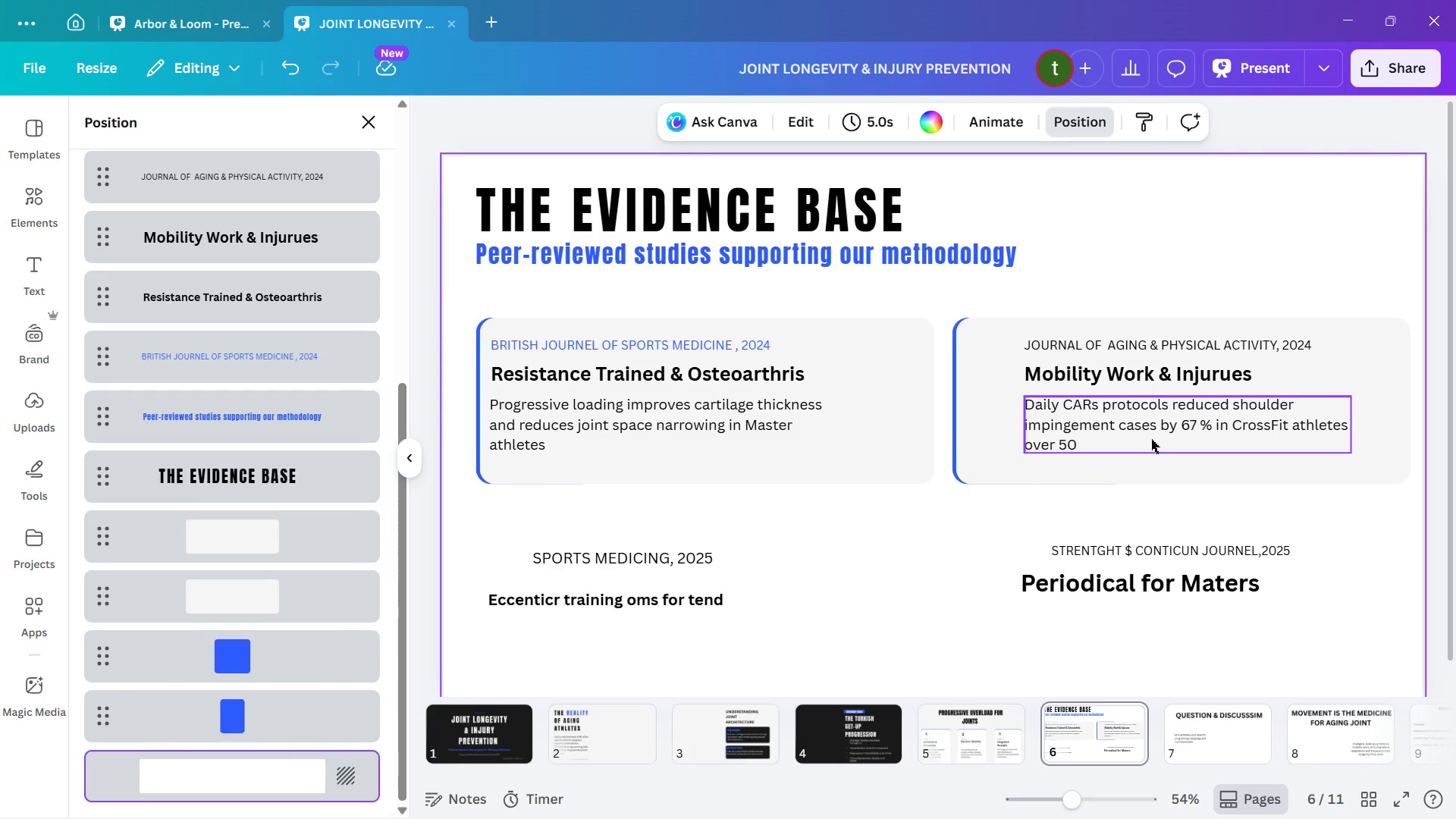 
left_click([1238, 265])
 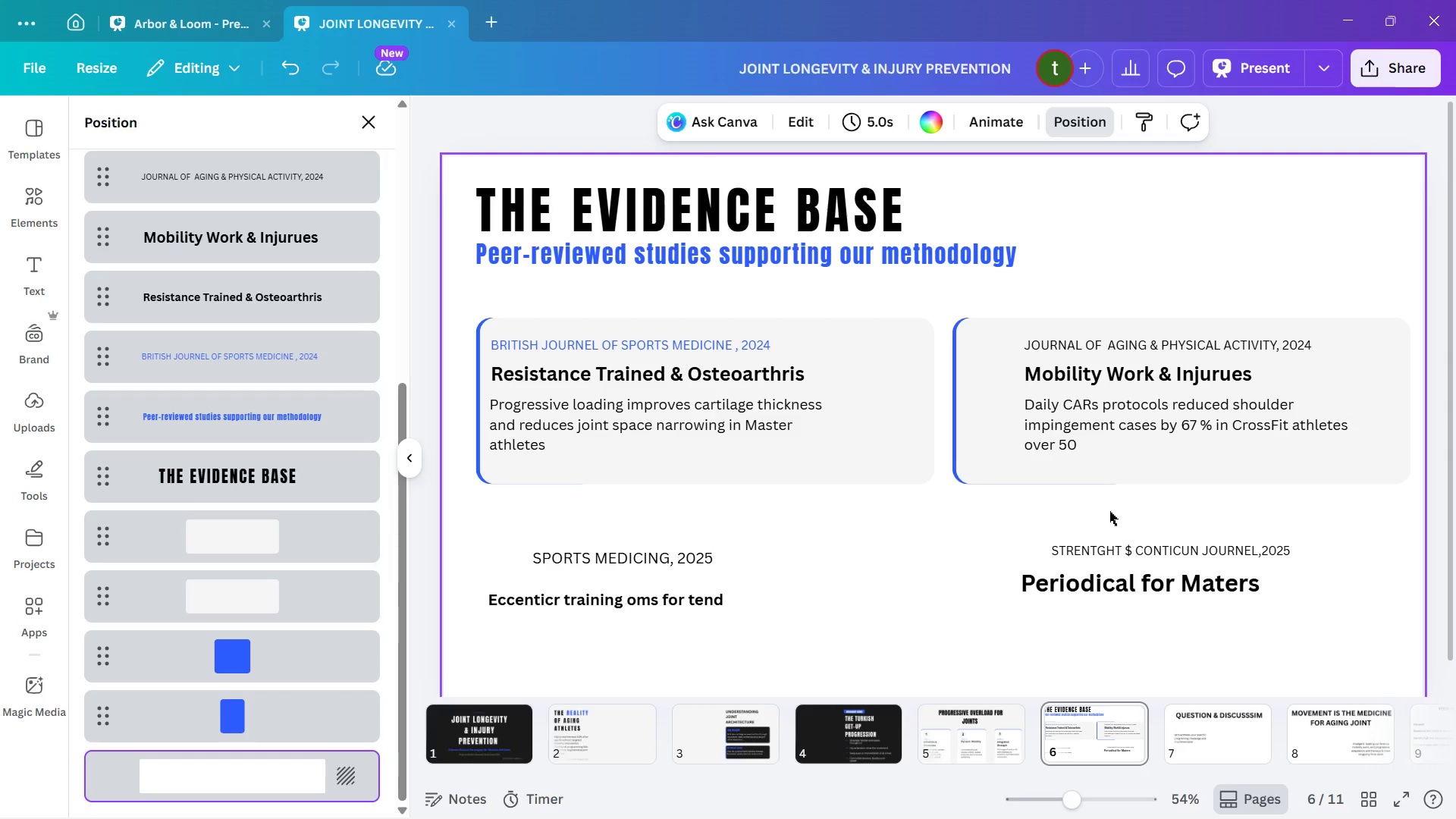 
left_click([1100, 353])
 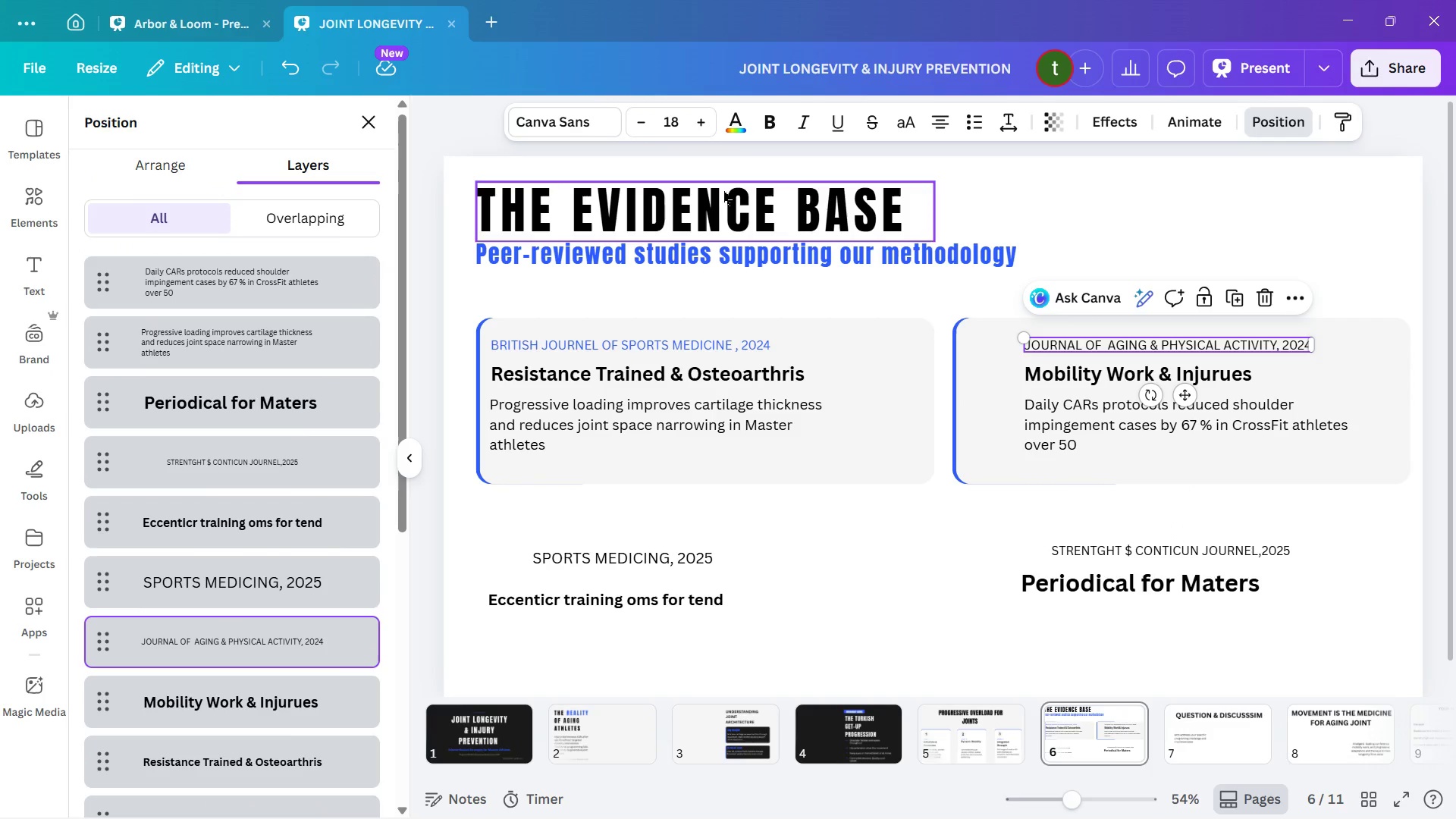 
left_click([730, 126])
 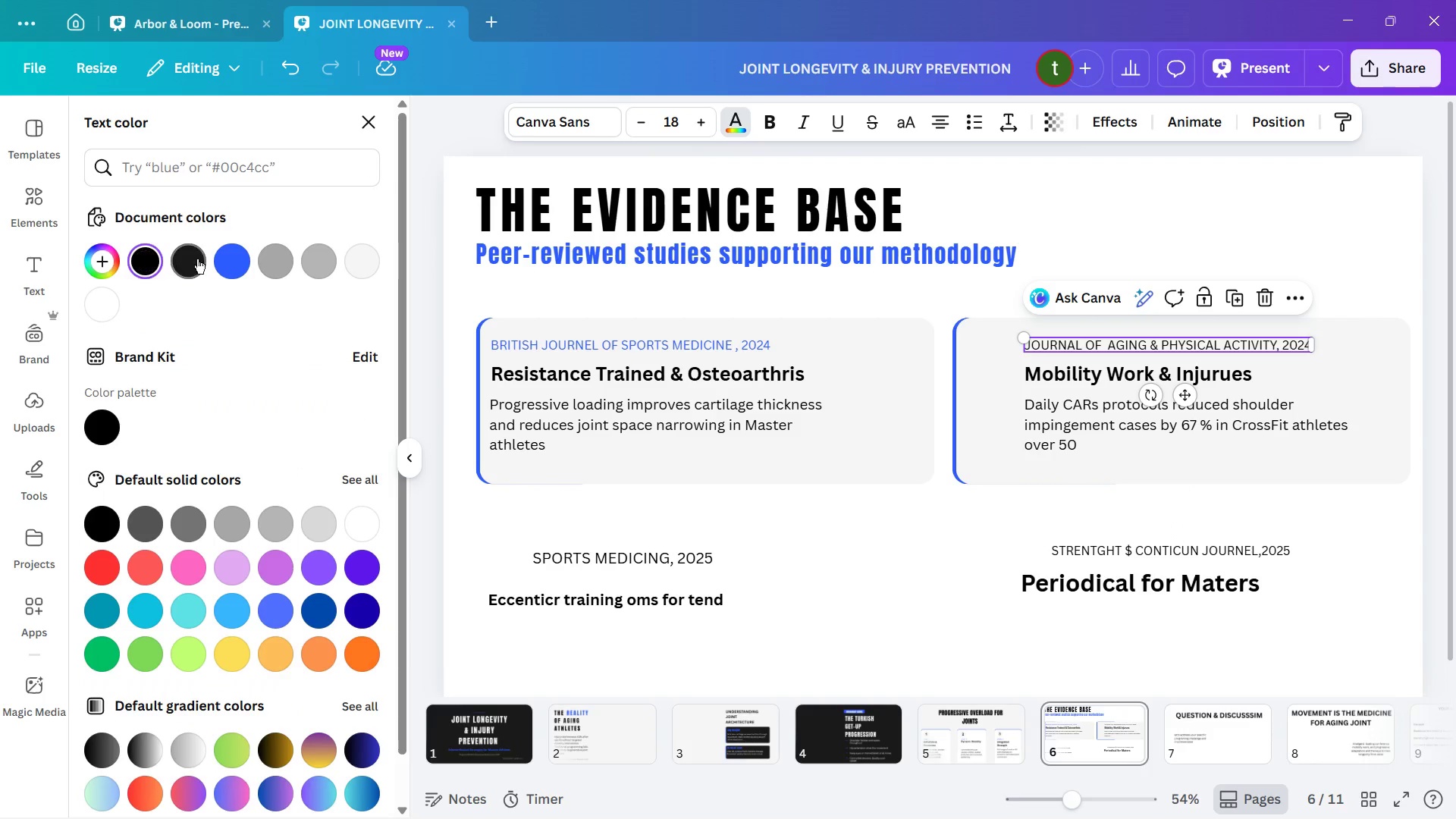 
left_click([226, 261])
 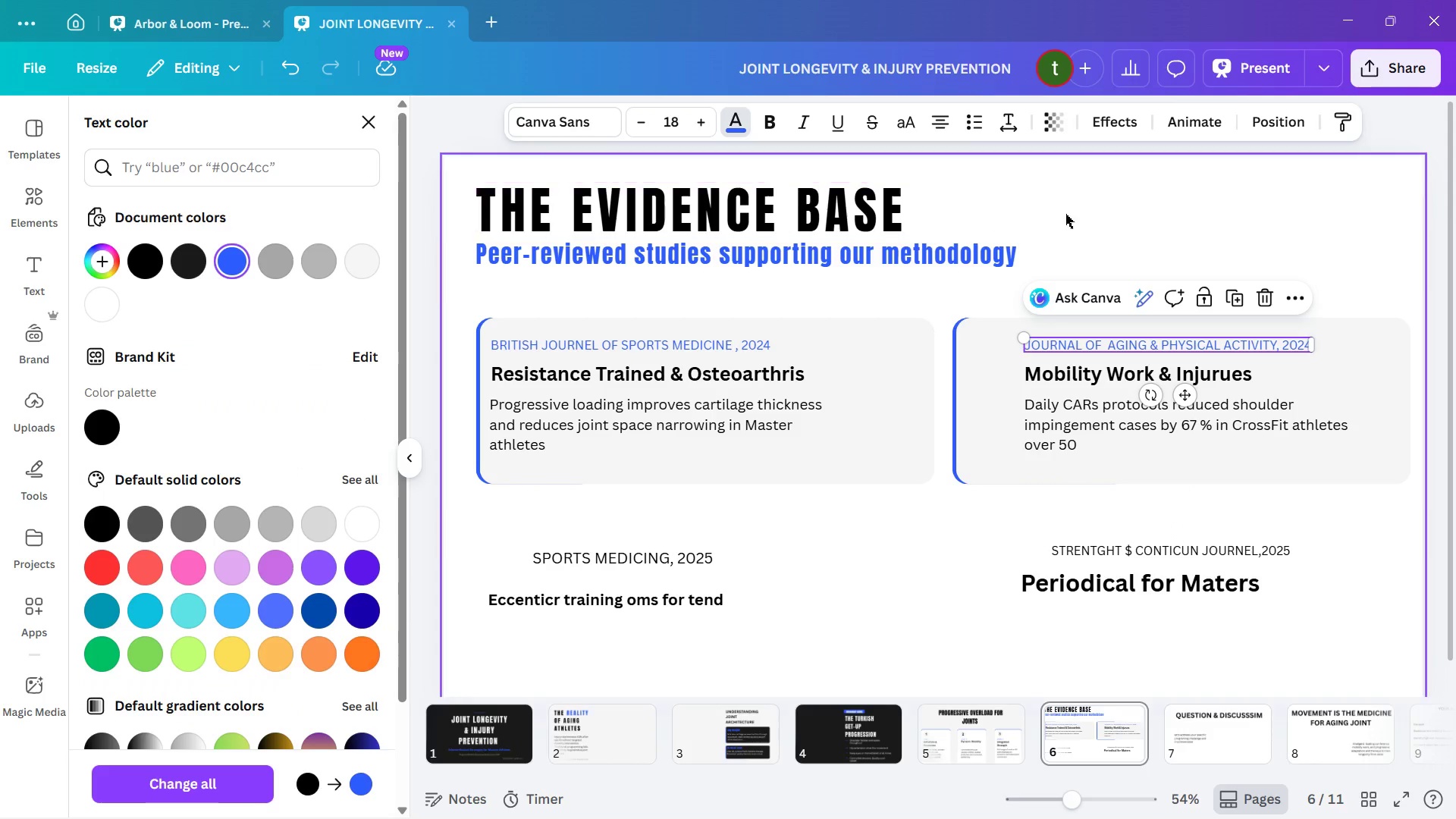 
left_click([1085, 214])
 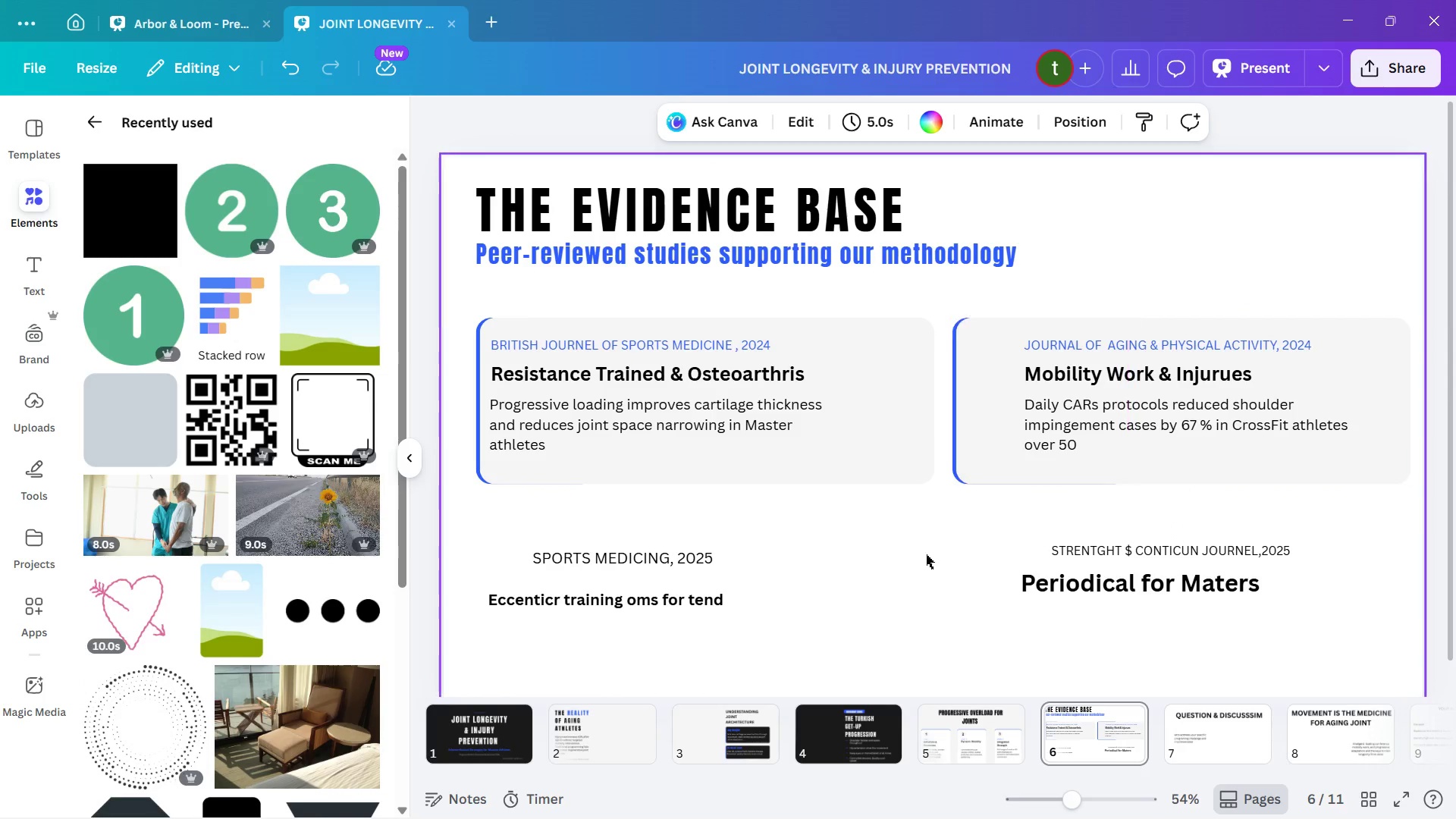 
left_click([922, 567])
 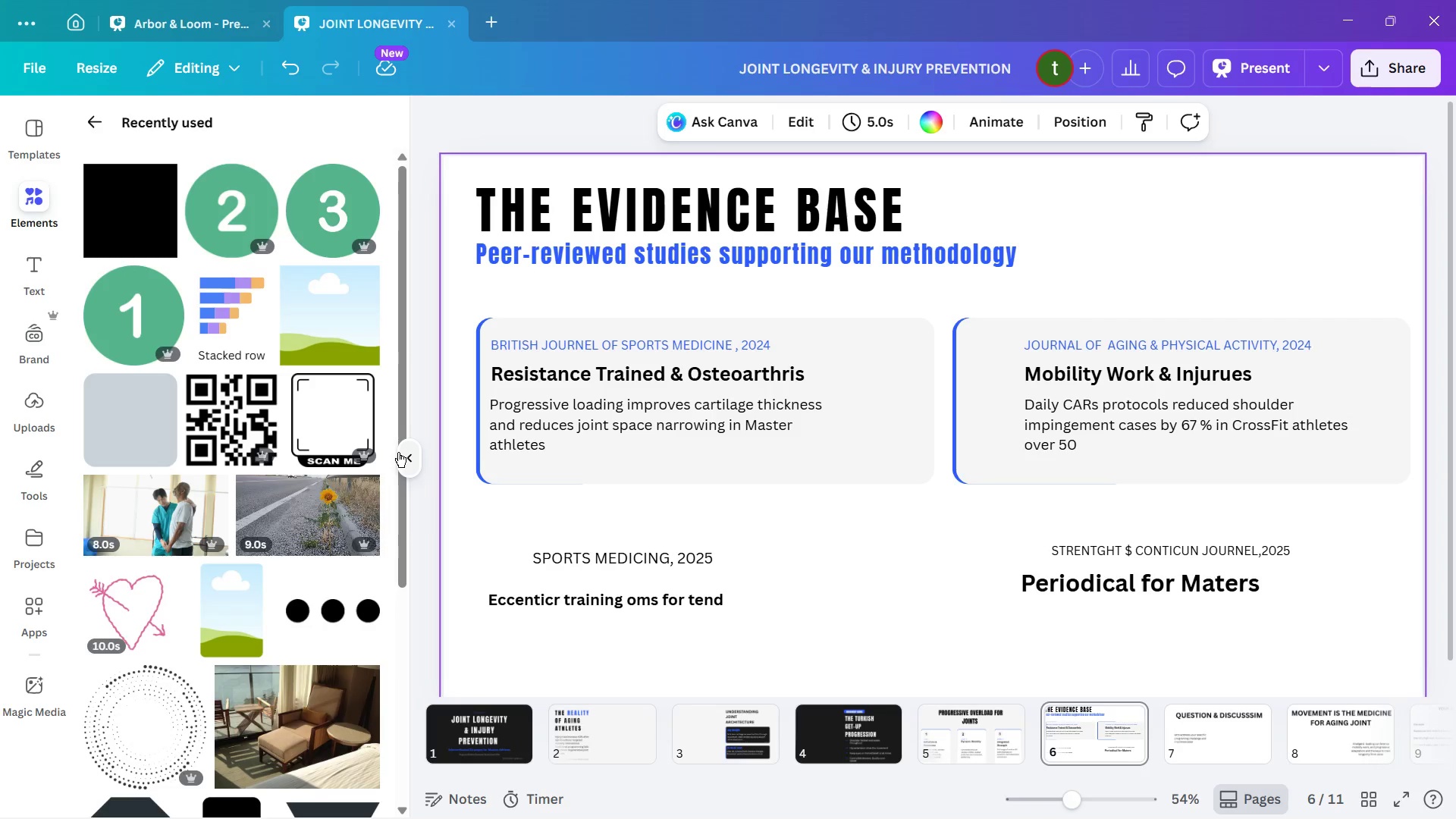 
left_click([402, 450])
 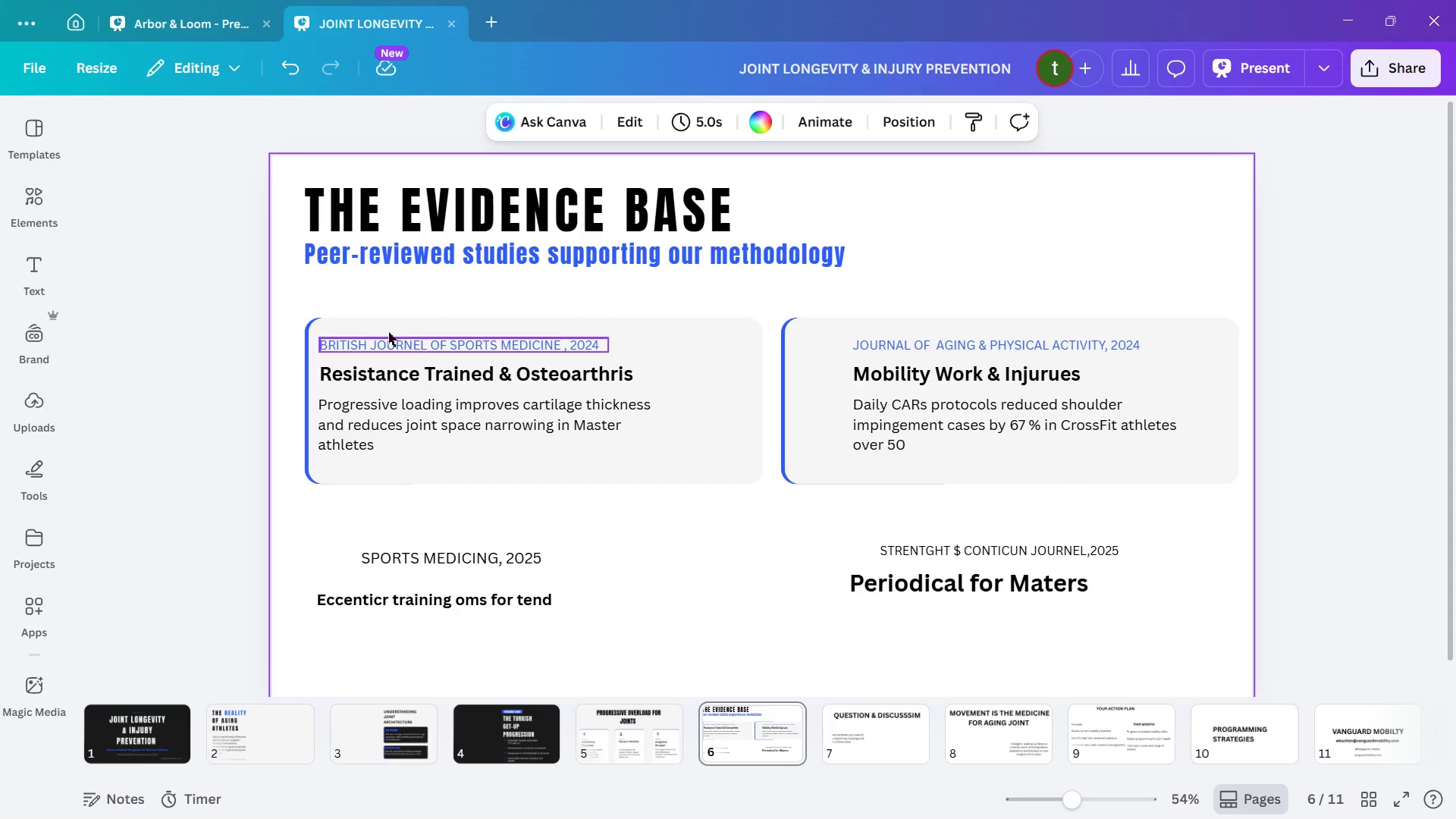 
left_click([319, 303])
 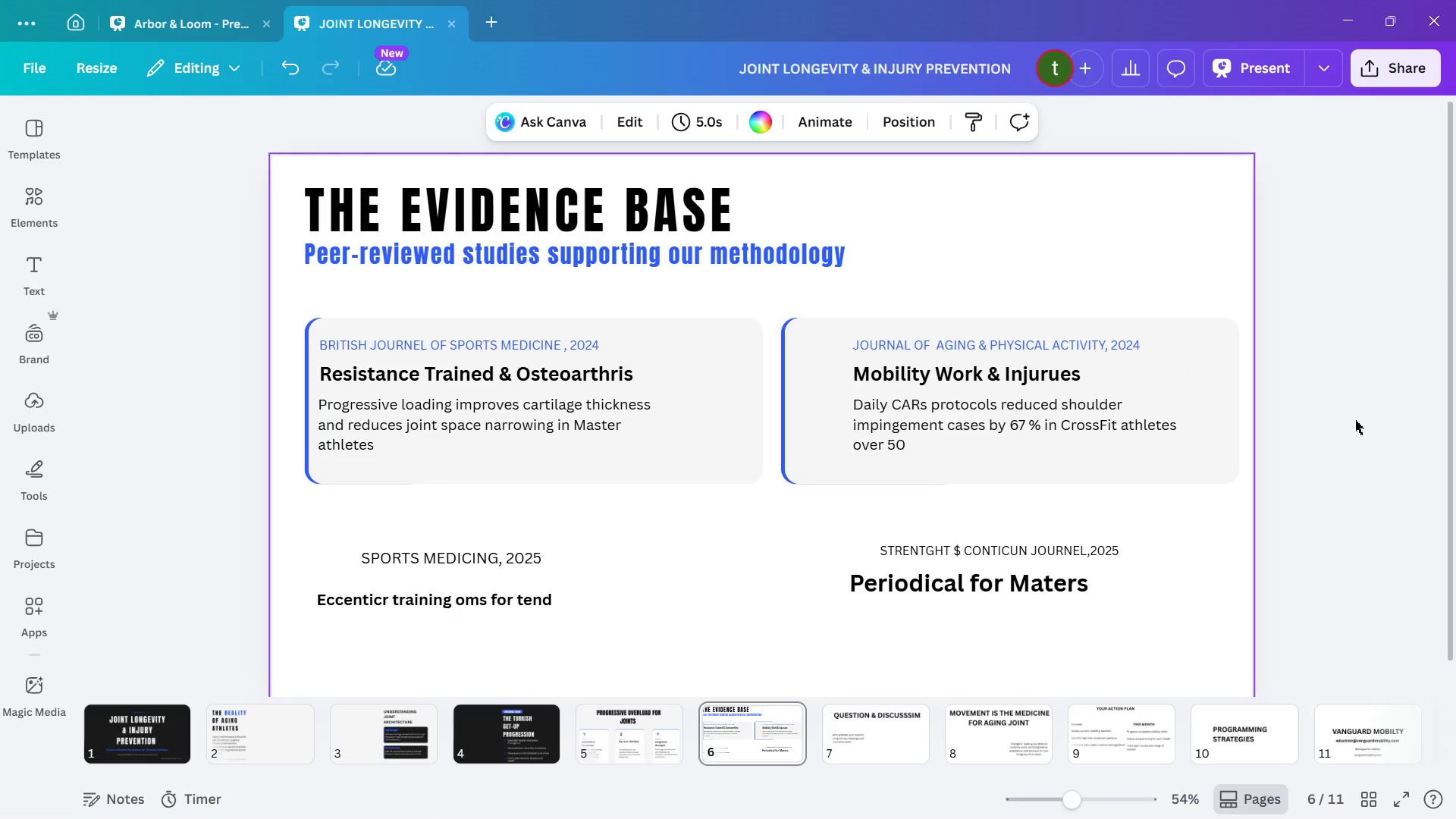 
wait(11.03)
 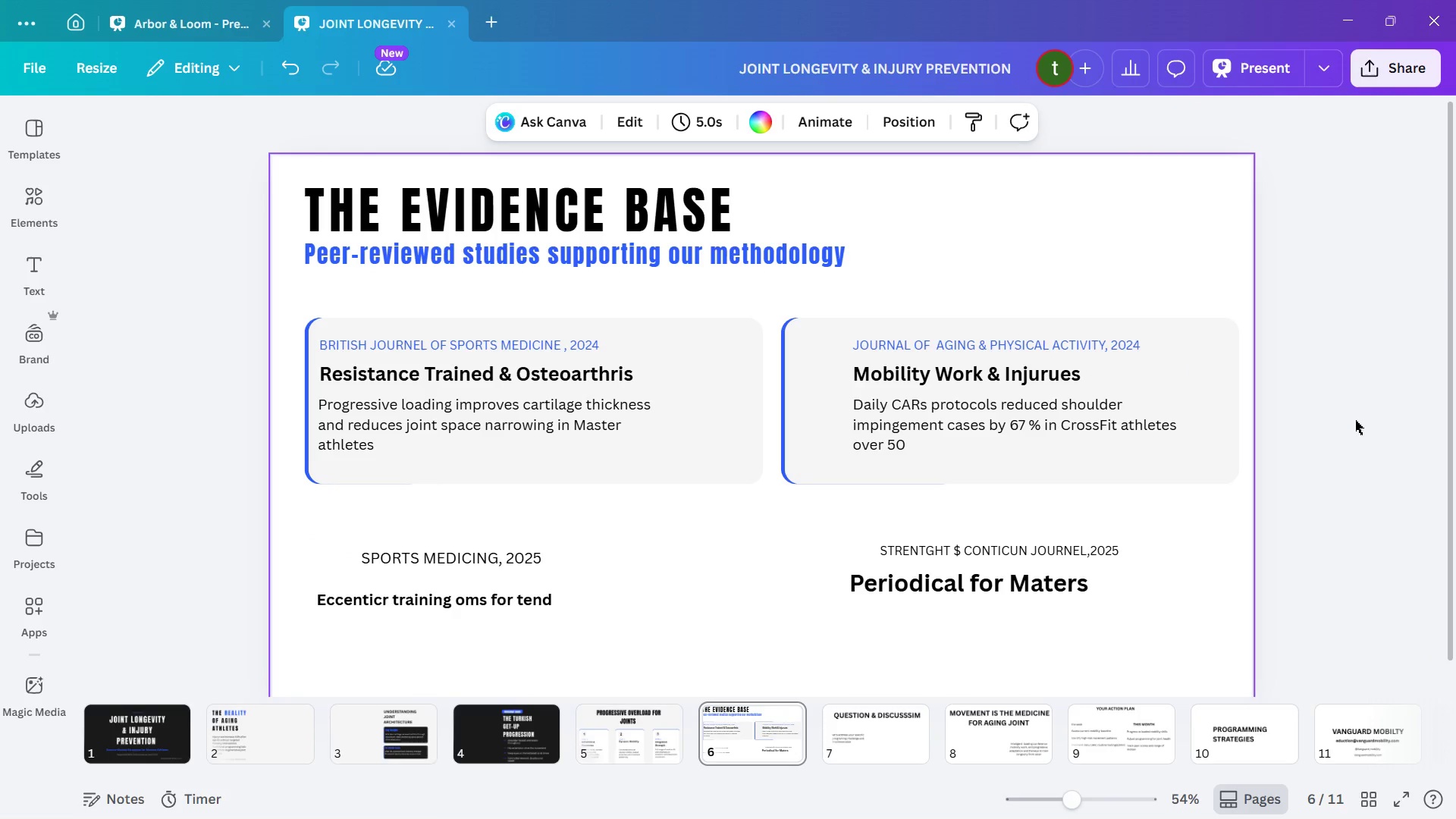 
scroll: coordinate [1297, 447], scroll_direction: down, amount: 12.0
 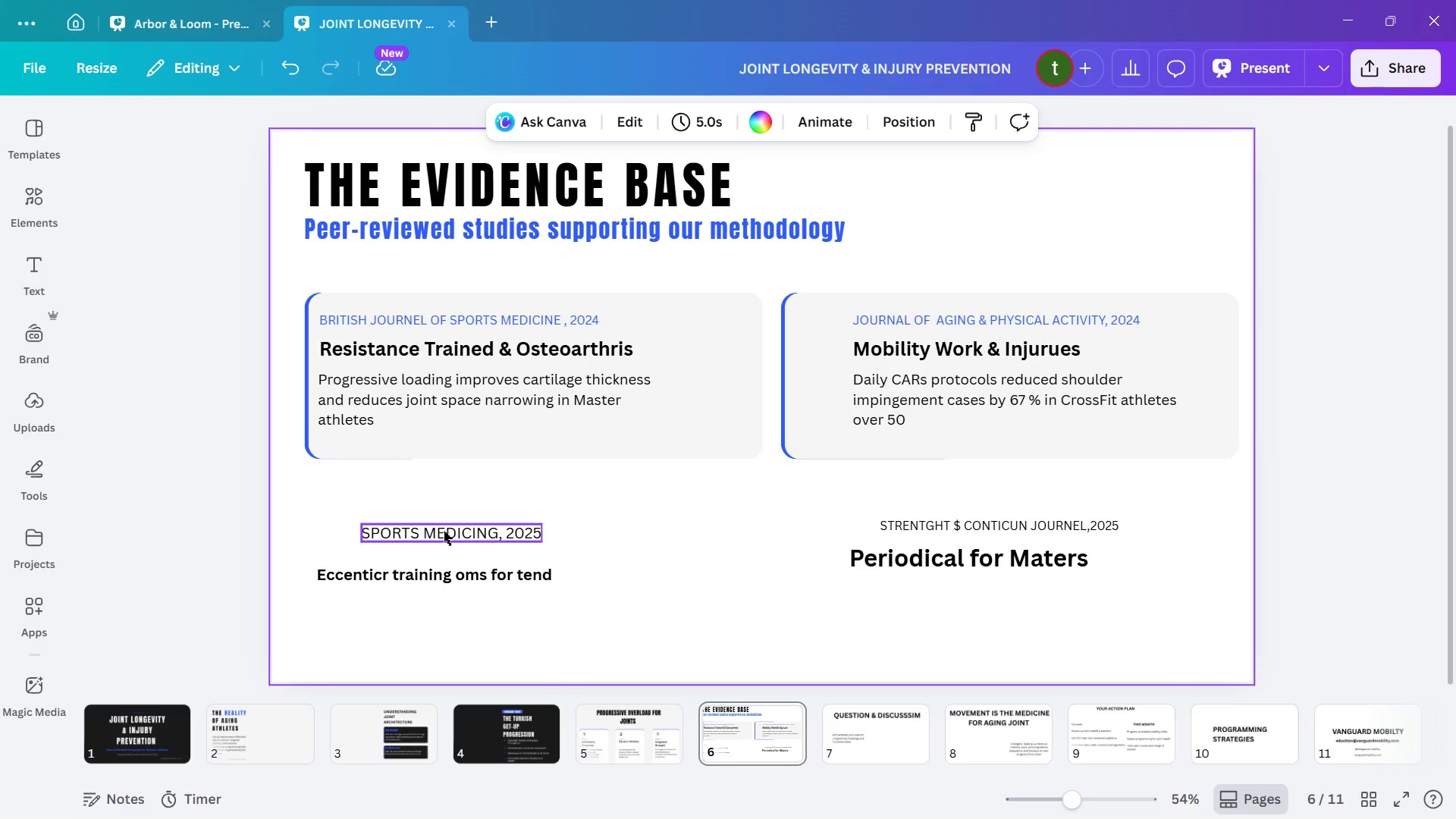 
left_click([443, 531])
 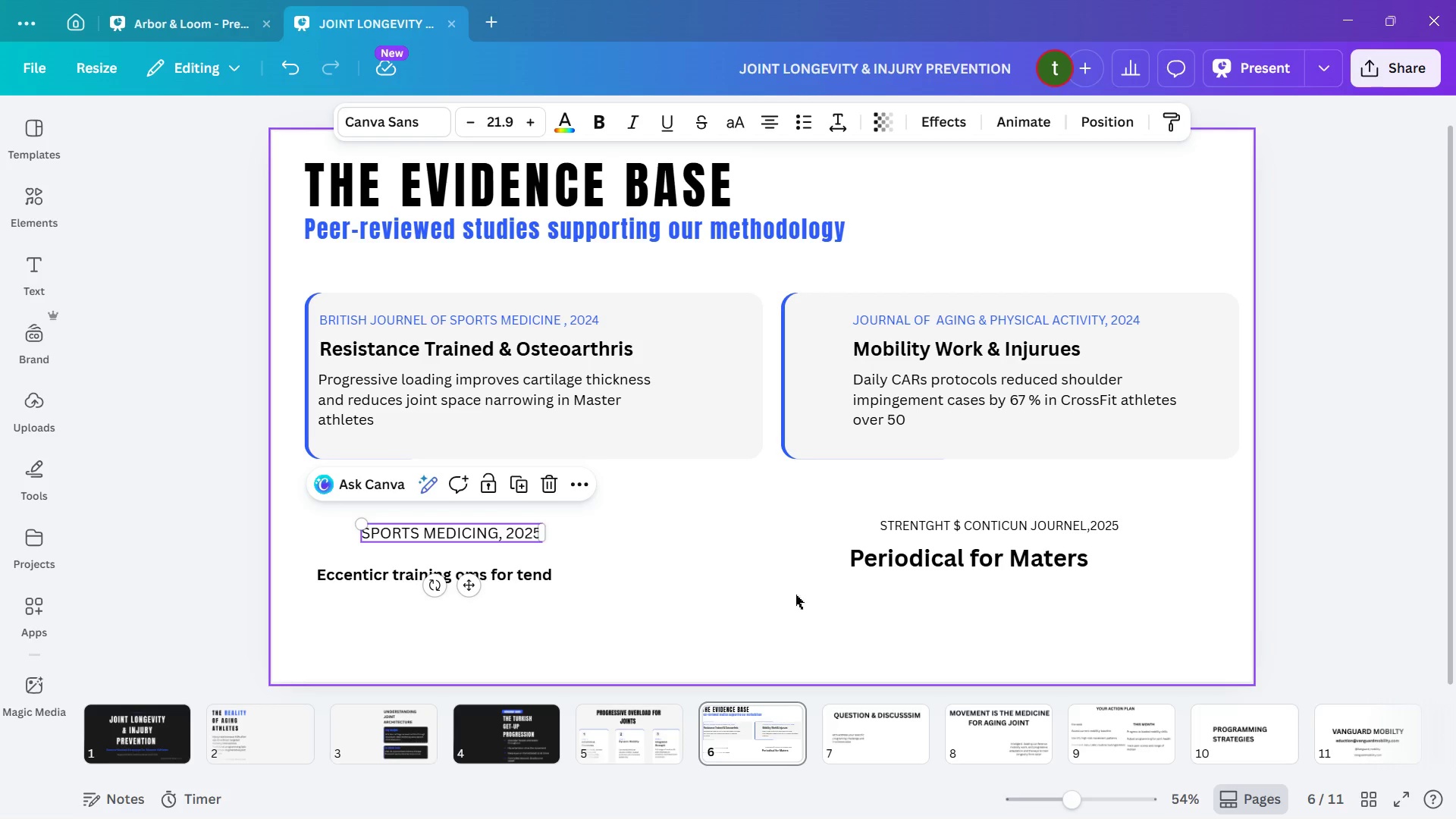 
wait(5.22)
 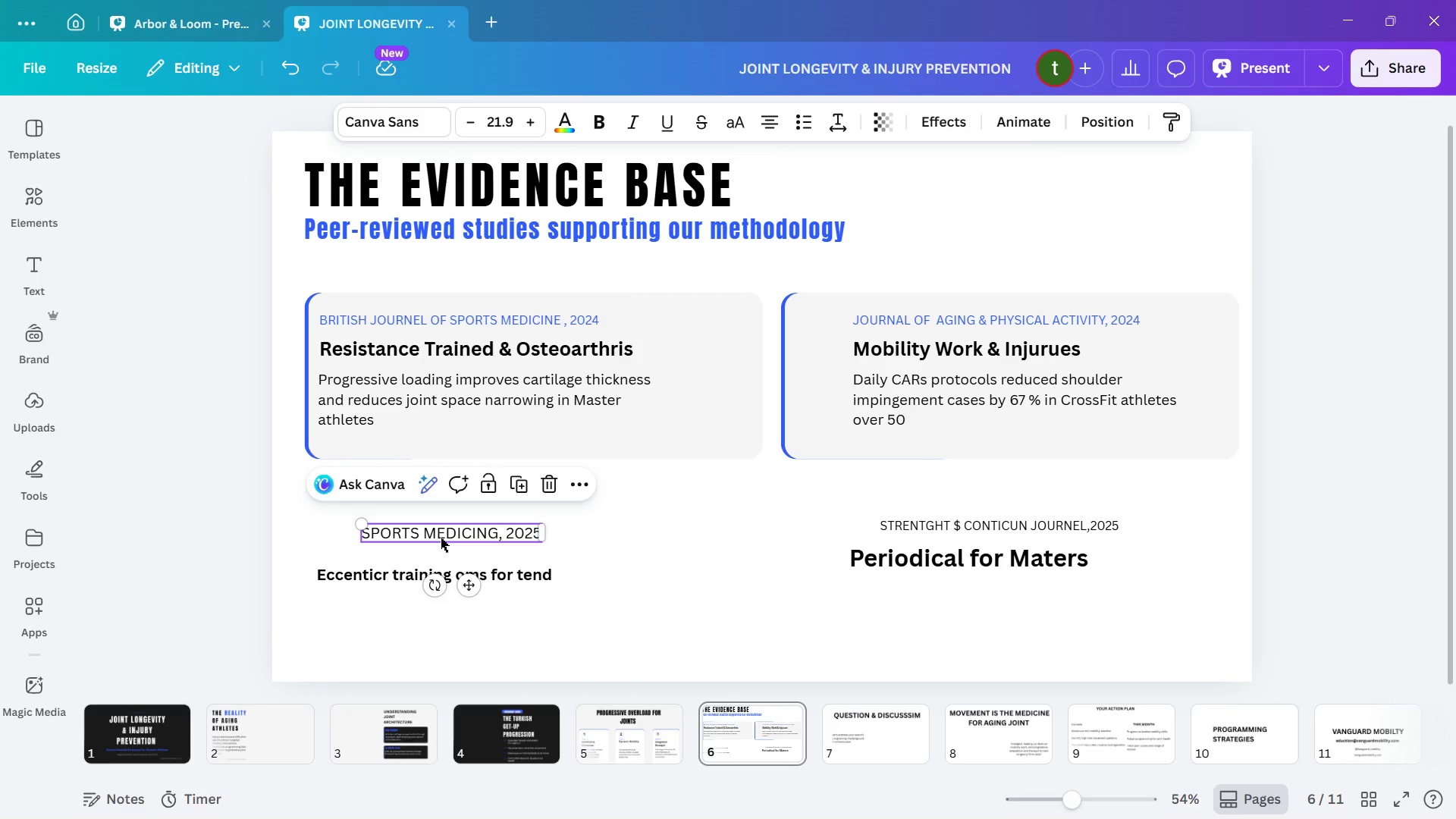 
left_click([588, 585])
 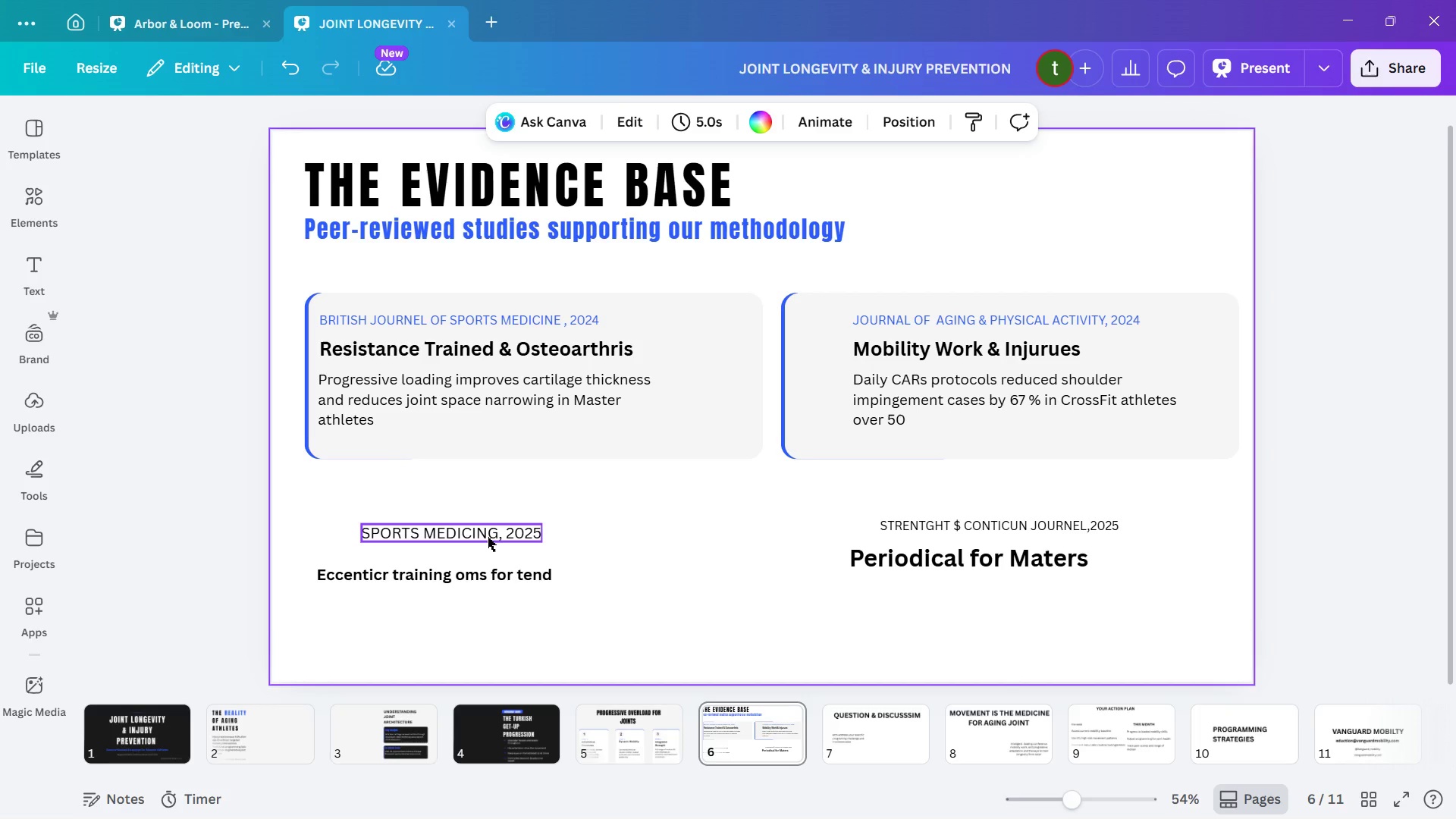 
wait(5.81)
 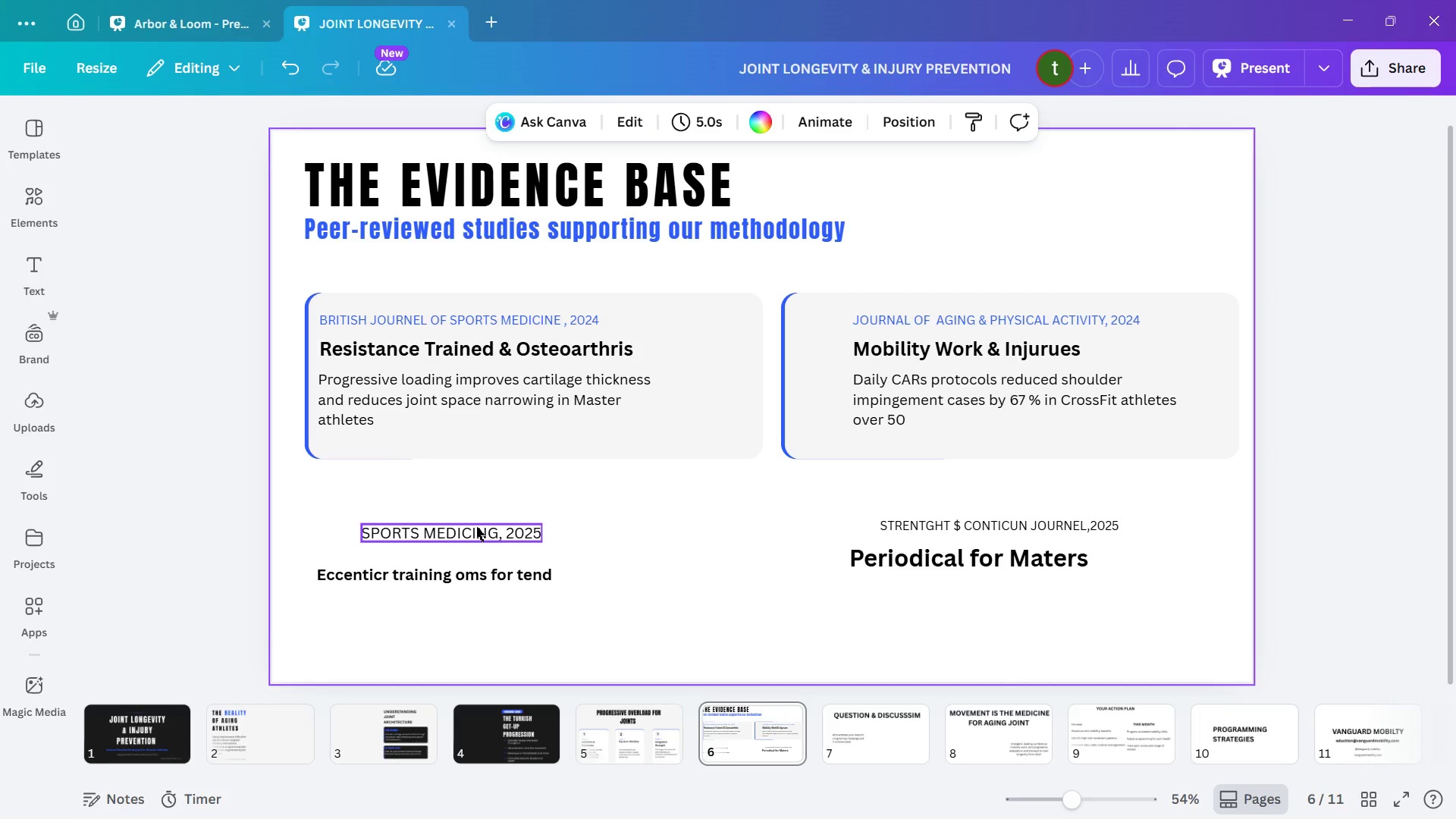 
left_click_drag(start_coordinate=[482, 532], to_coordinate=[438, 521])
 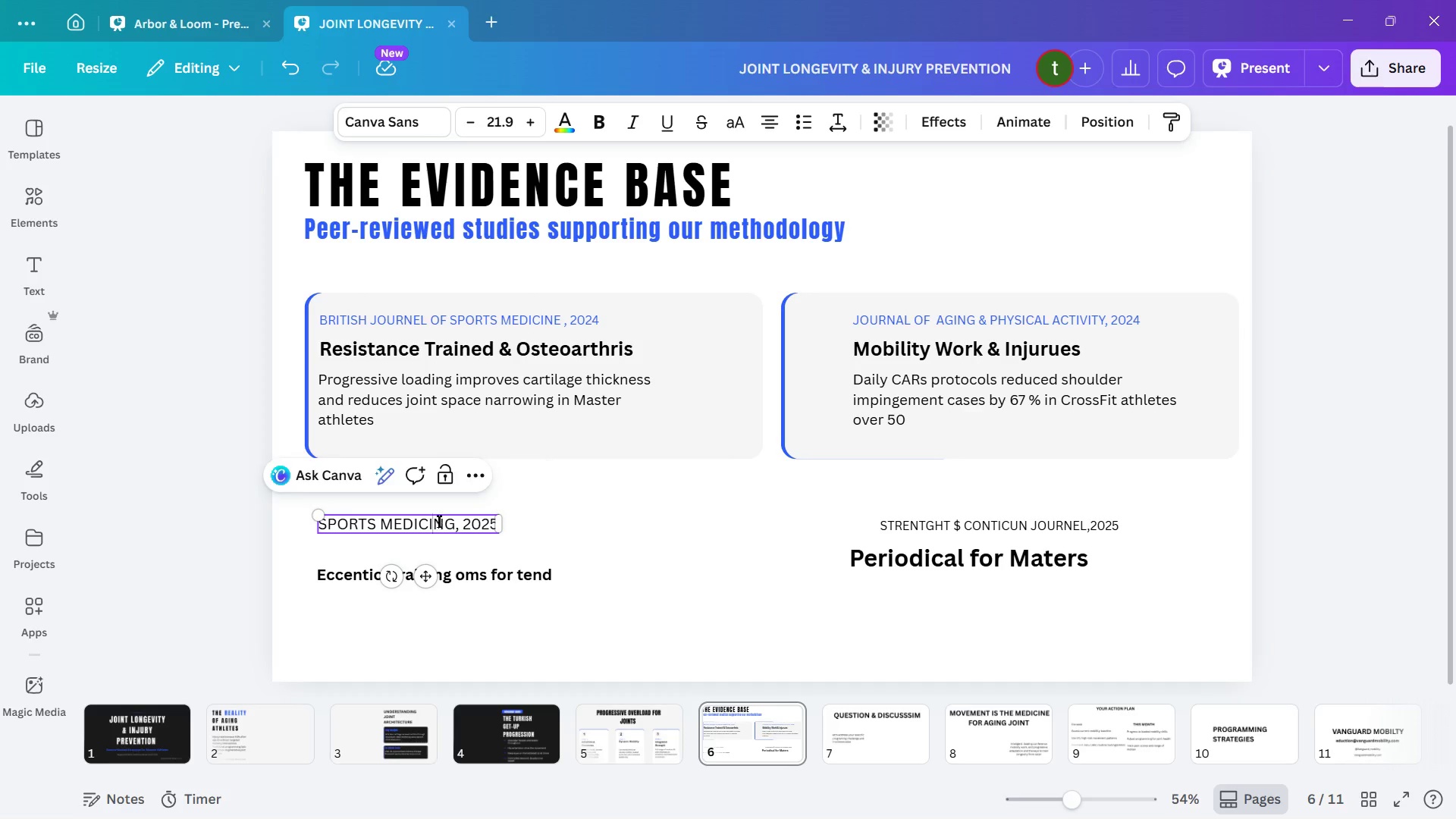 
left_click([438, 521])
 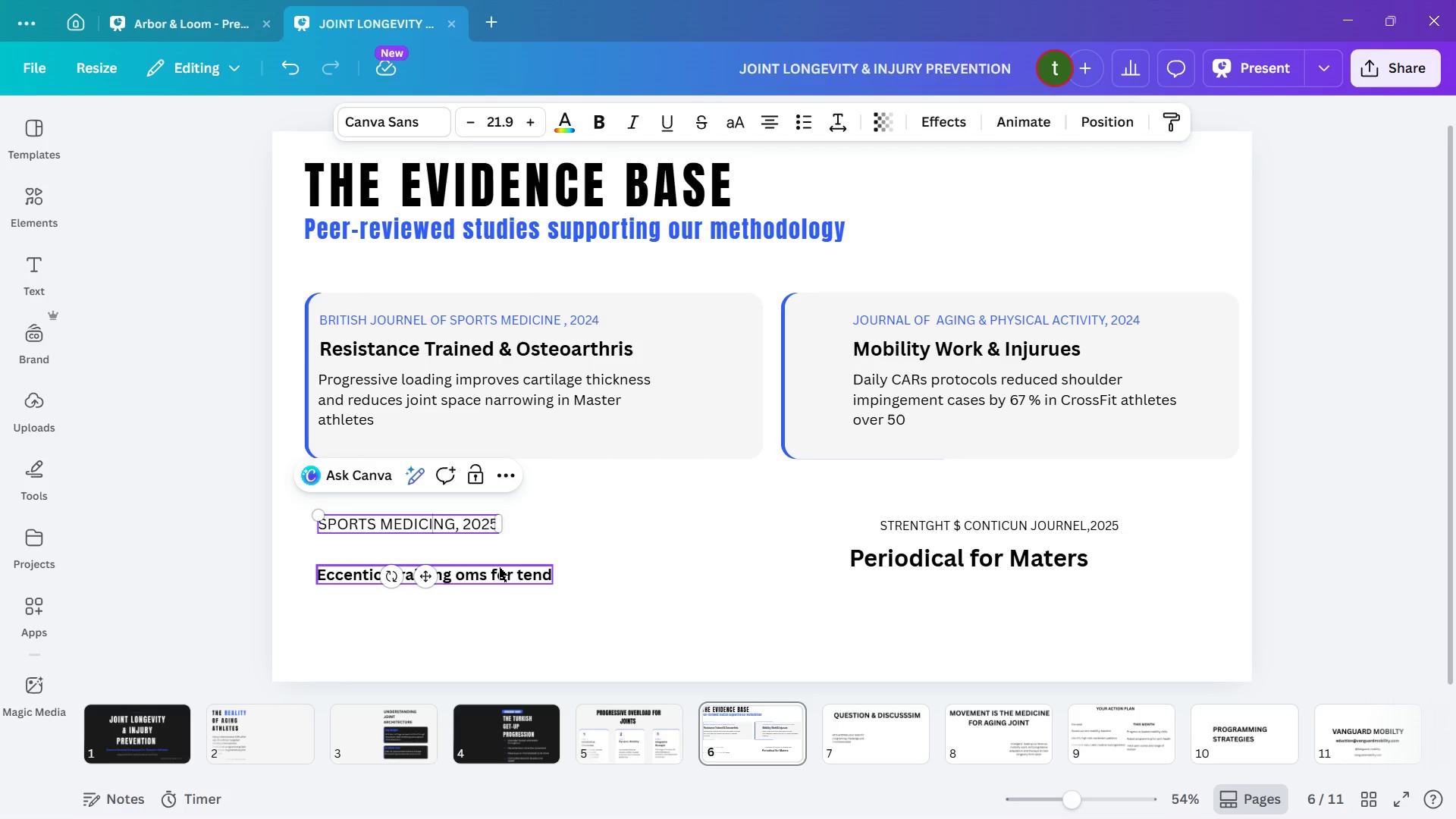 
left_click_drag(start_coordinate=[496, 573], to_coordinate=[498, 543])
 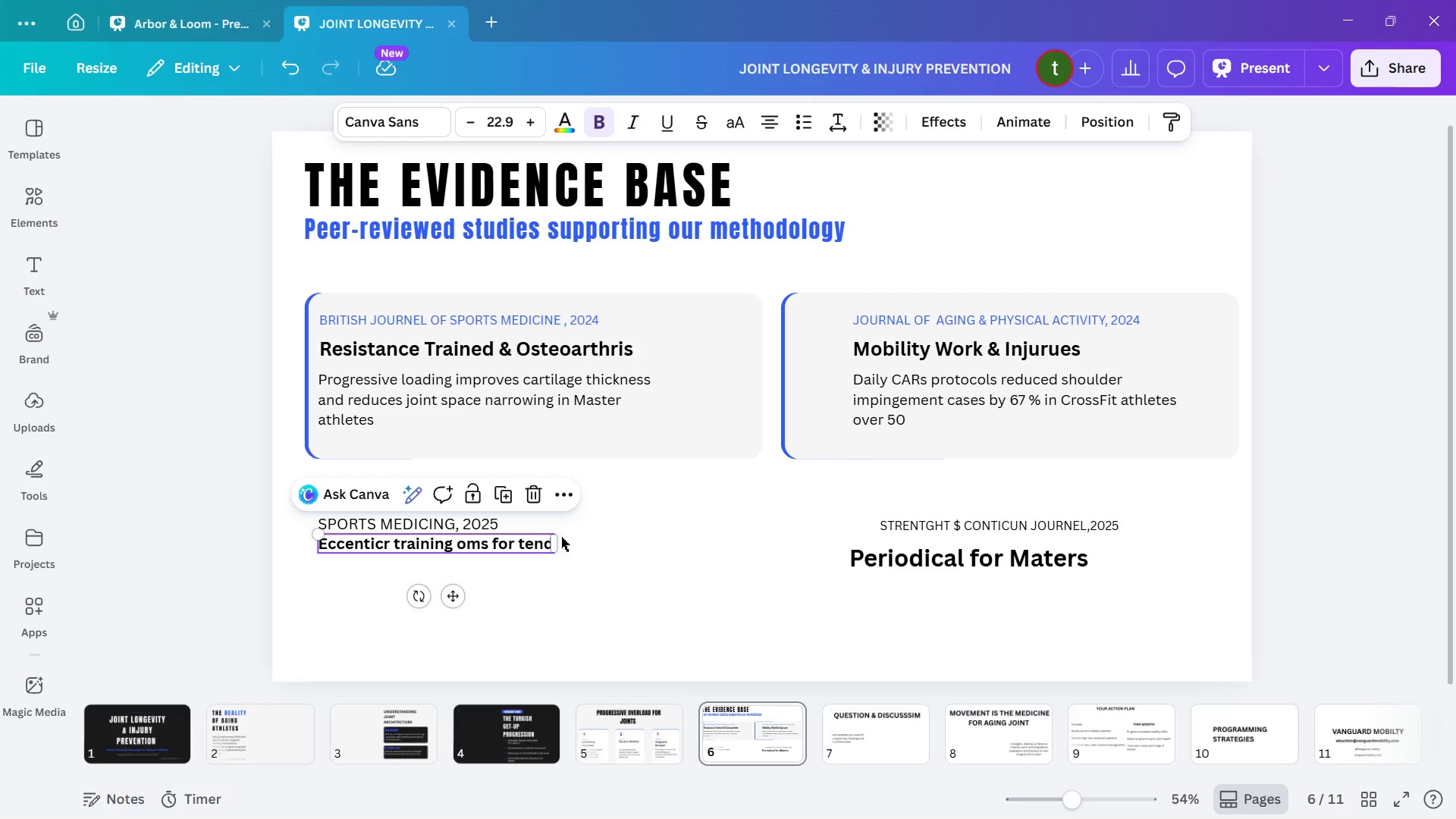 
left_click([626, 540])
 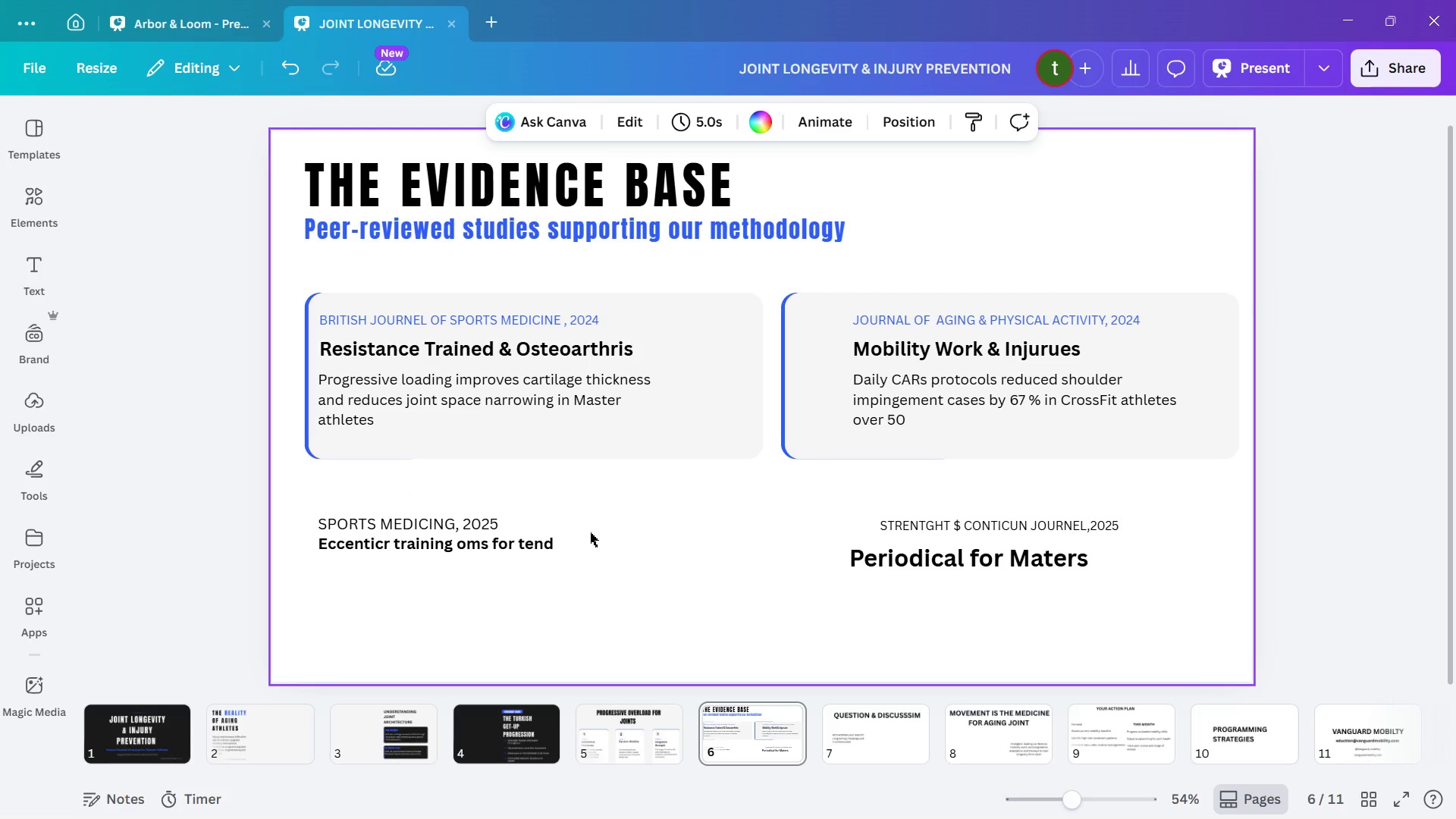 
wait(5.02)
 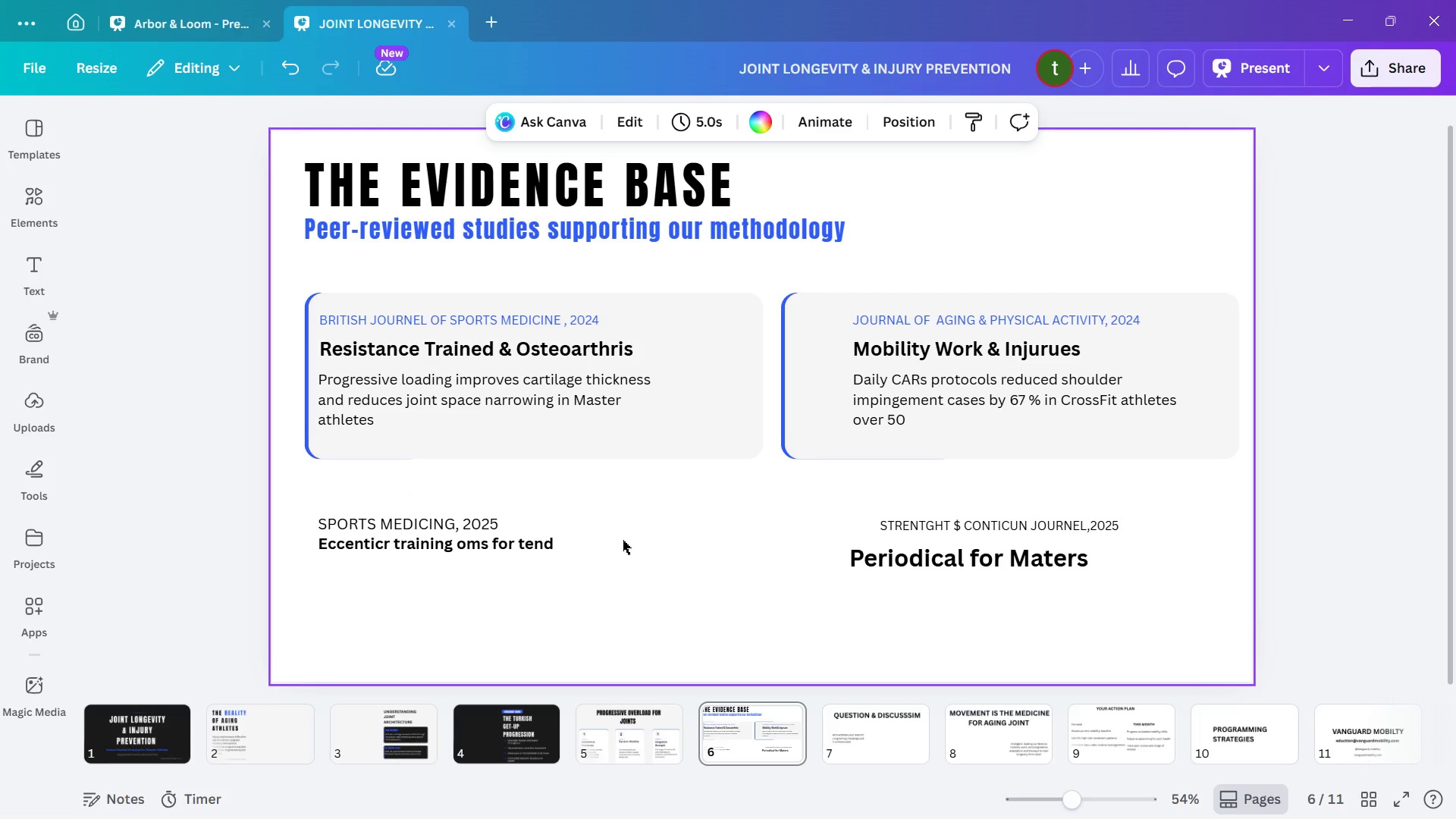 
left_click([488, 528])
 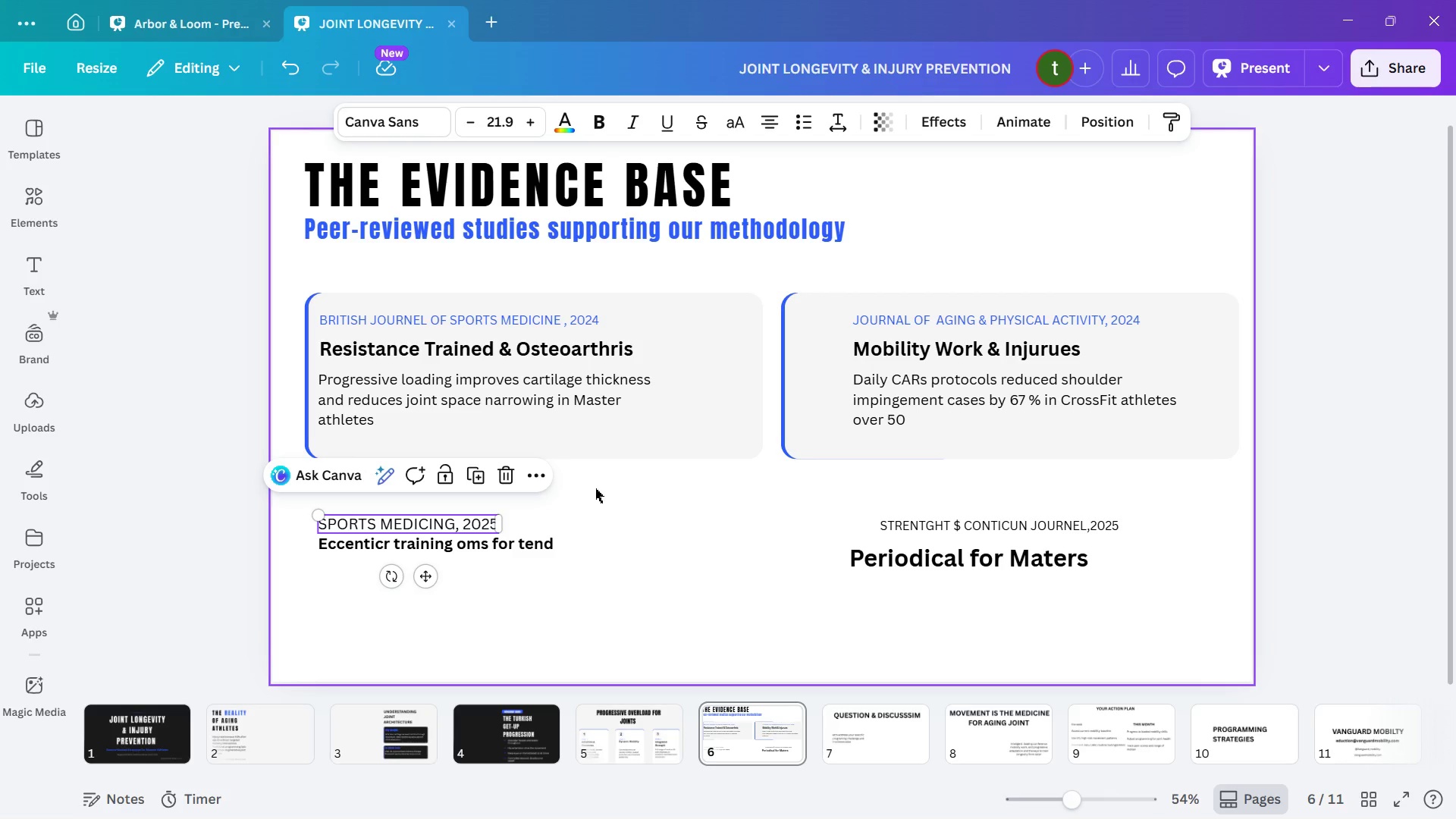 
wait(10.48)
 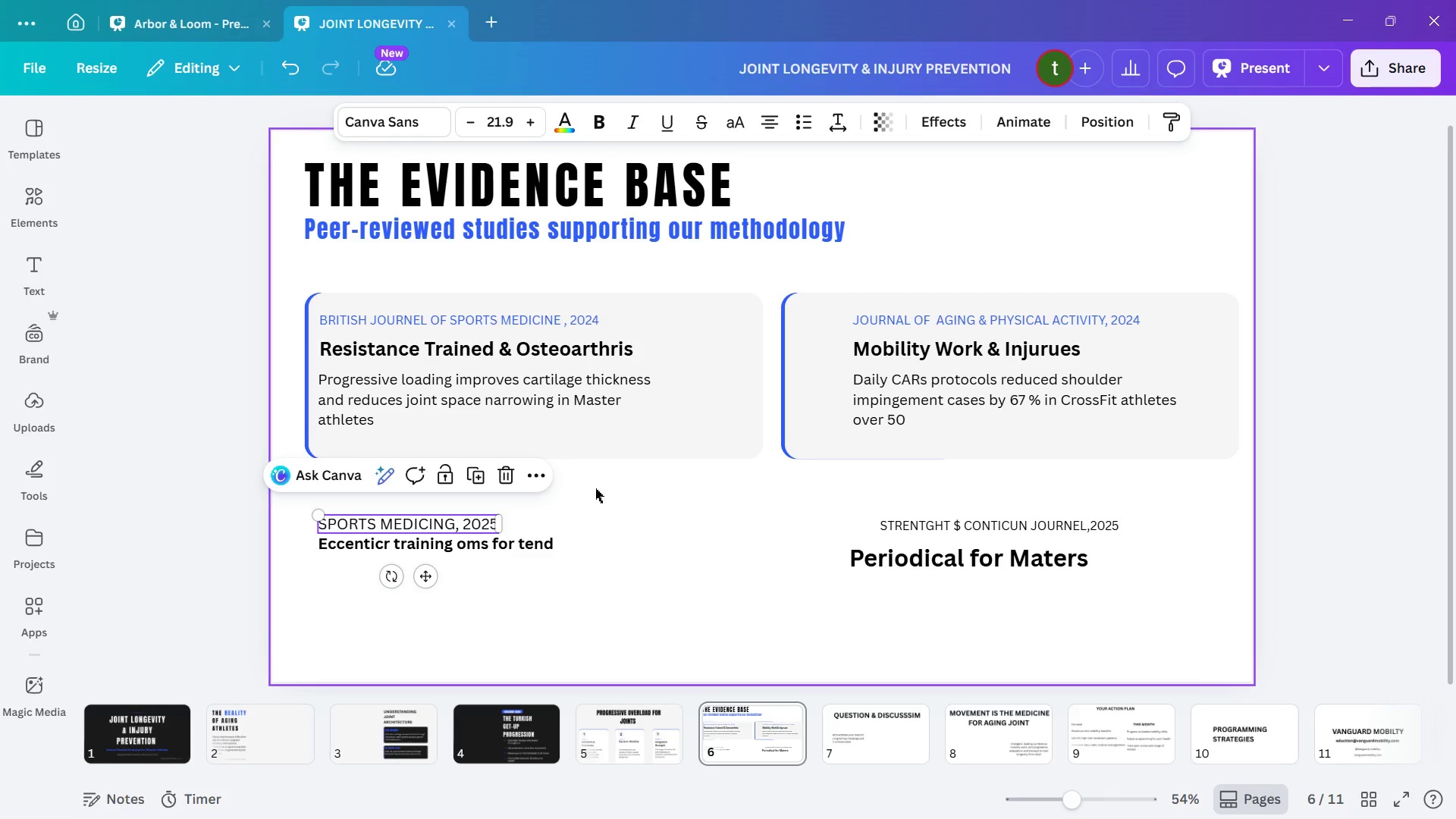 
left_click([593, 570])
 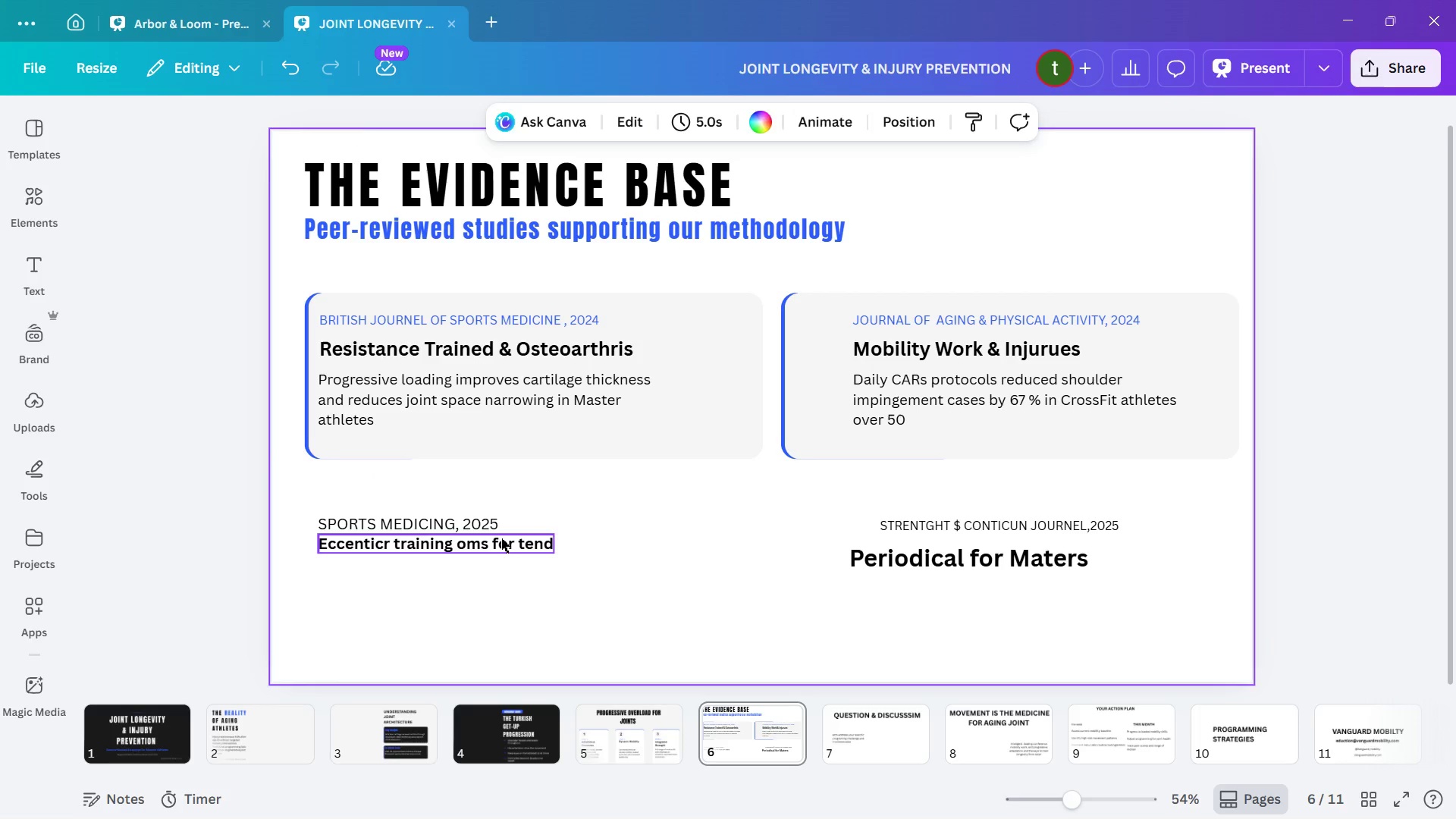 
left_click([501, 538])
 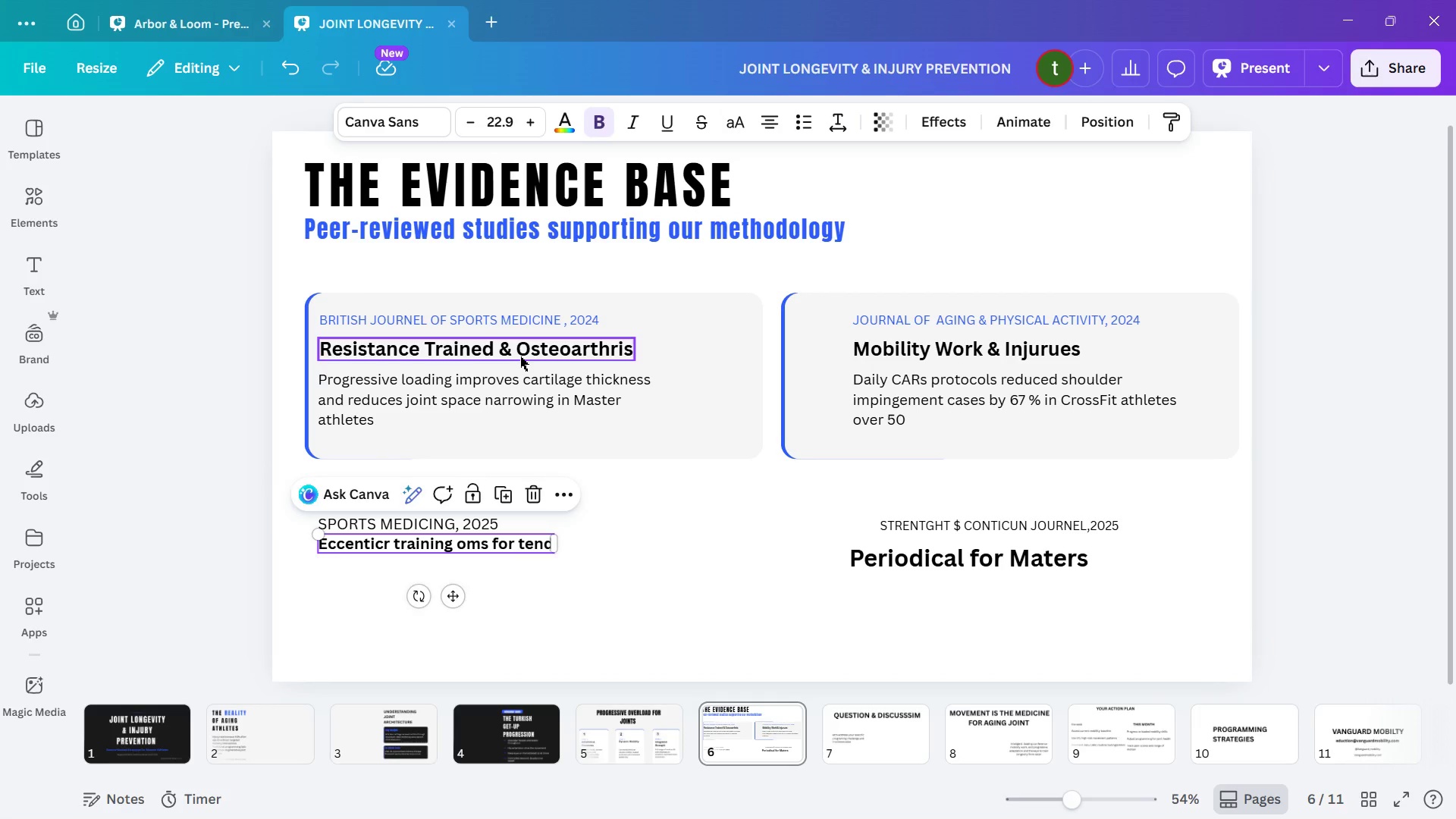 
left_click([520, 356])
 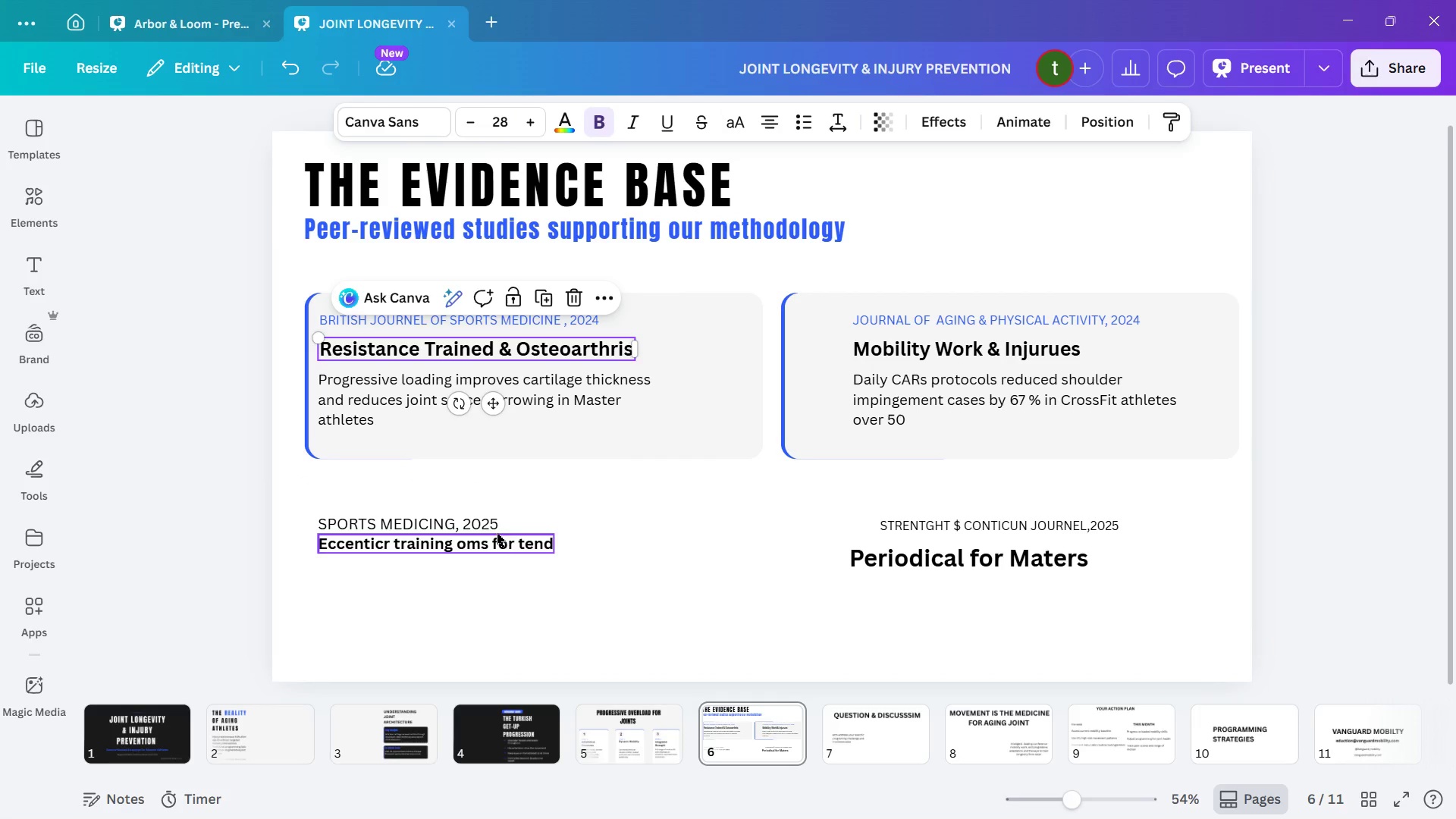 
left_click([494, 540])
 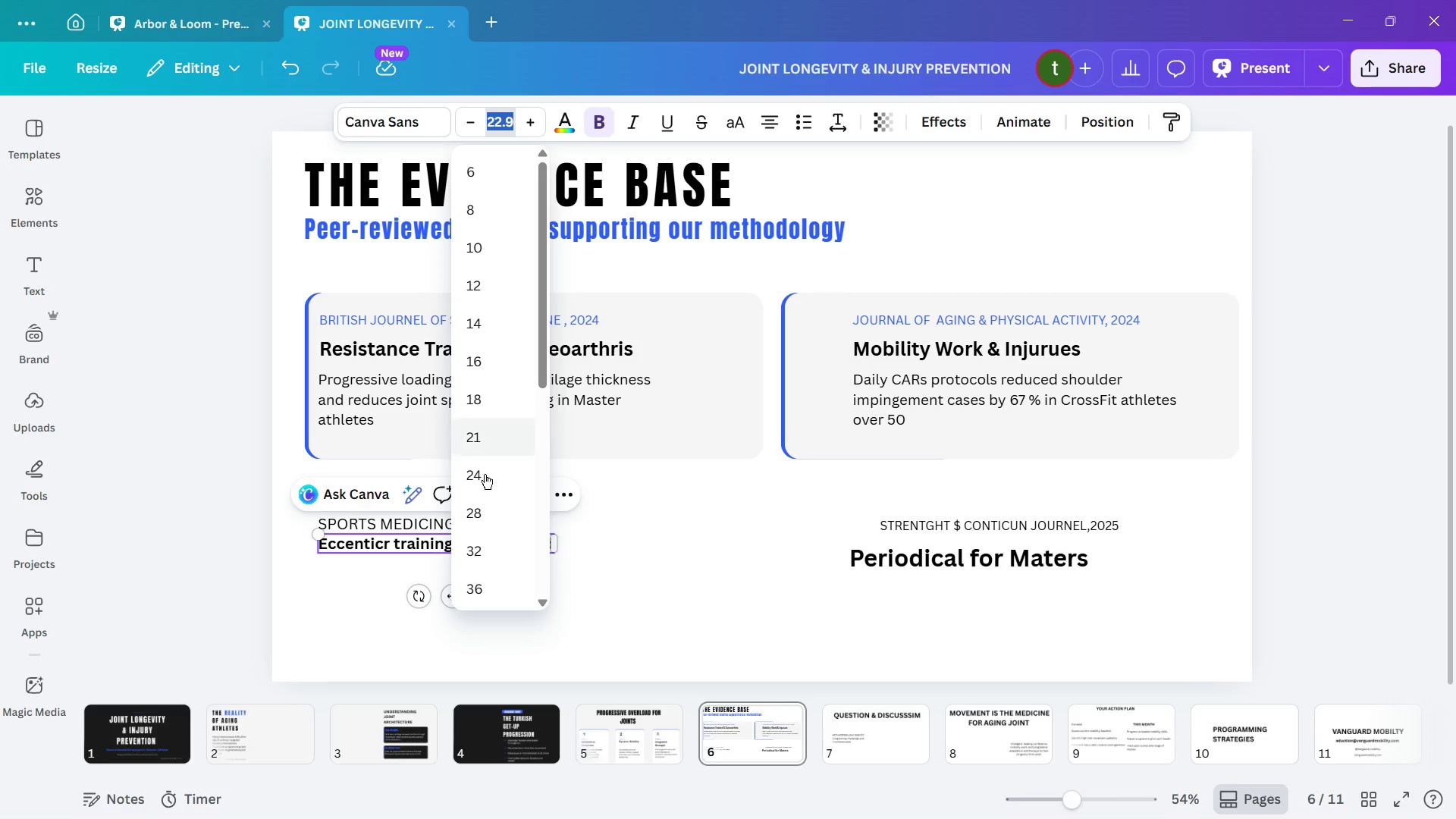 
left_click([475, 519])
 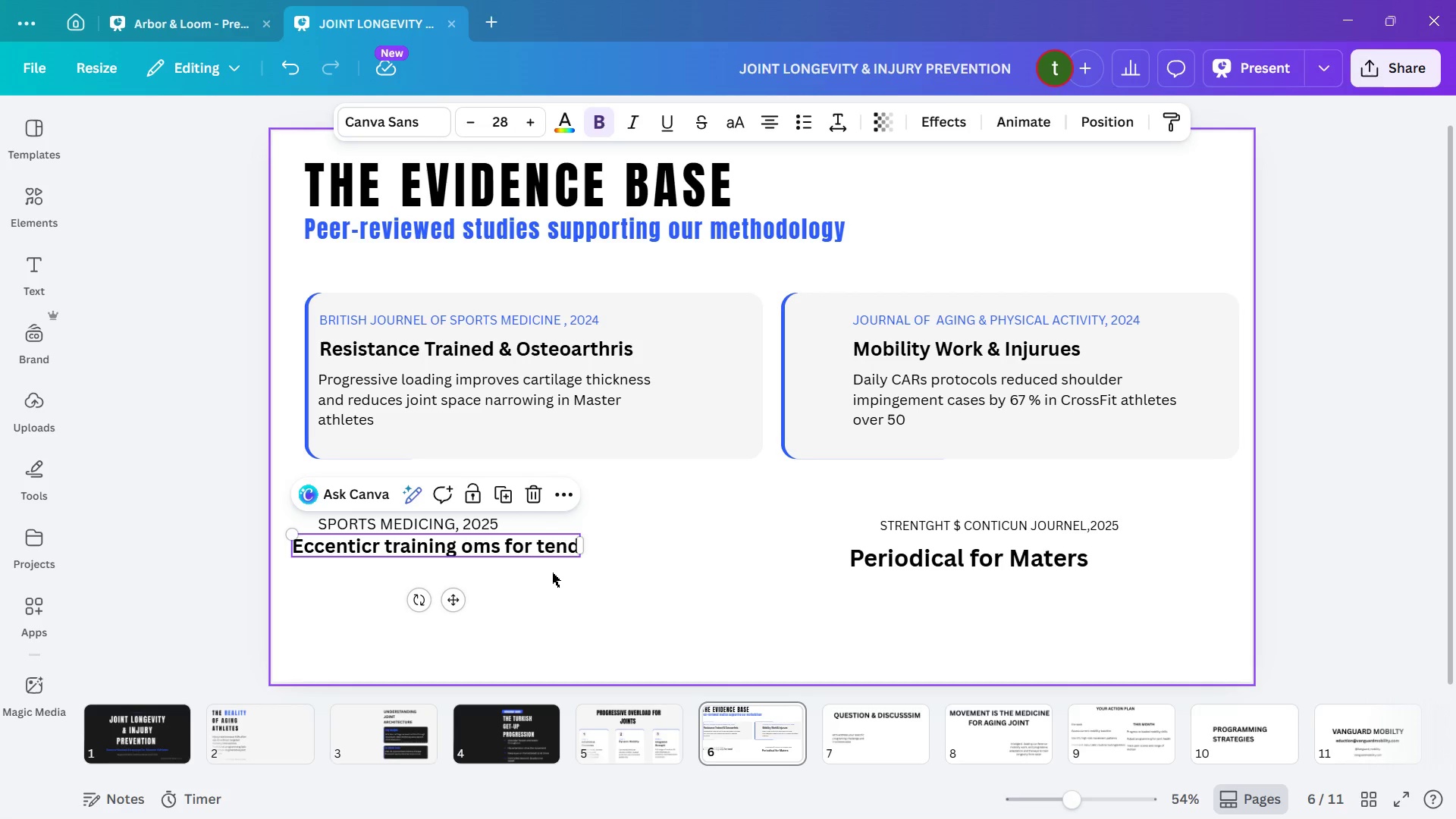 
left_click([556, 579])
 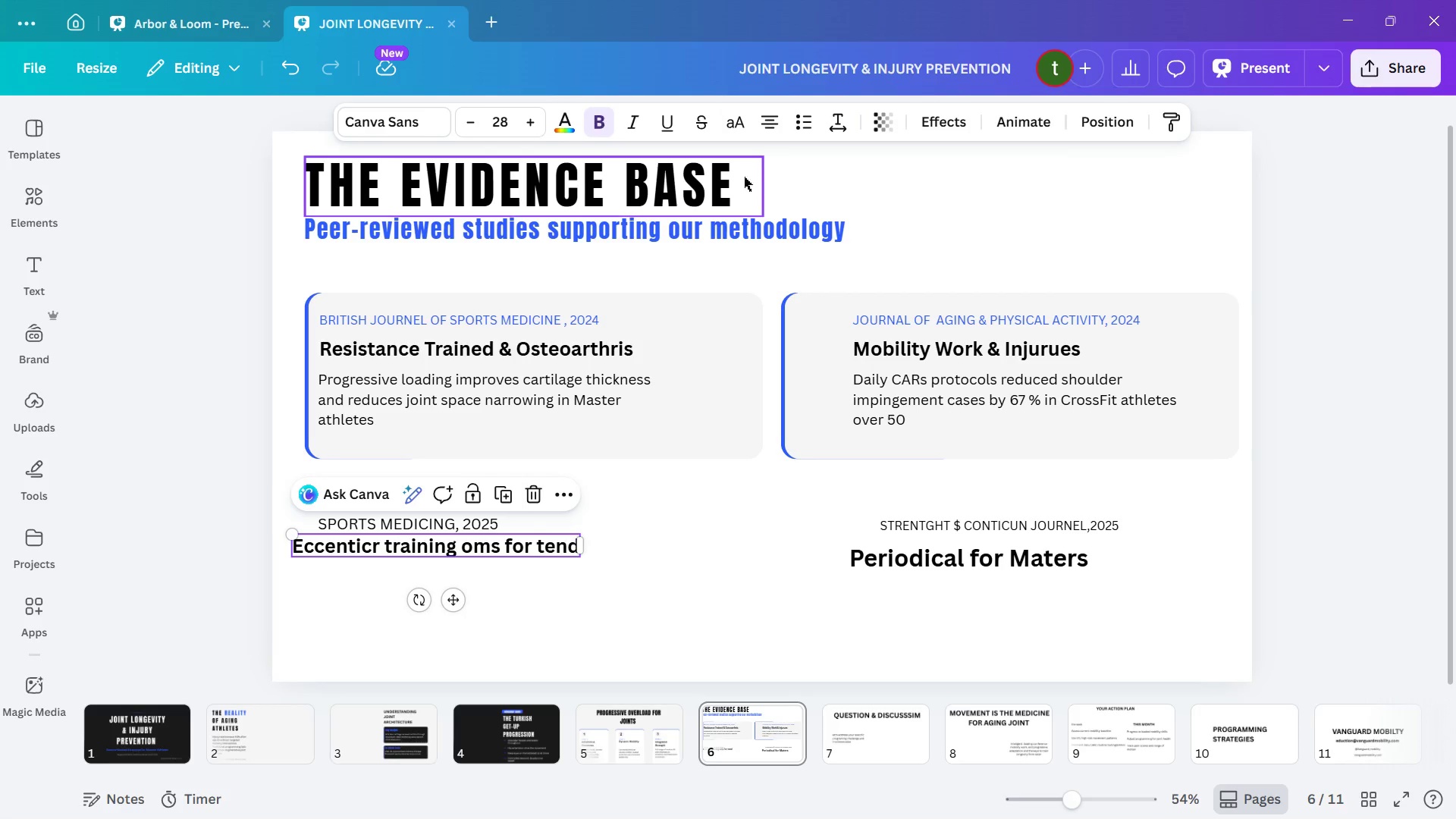 
left_click([778, 115])
 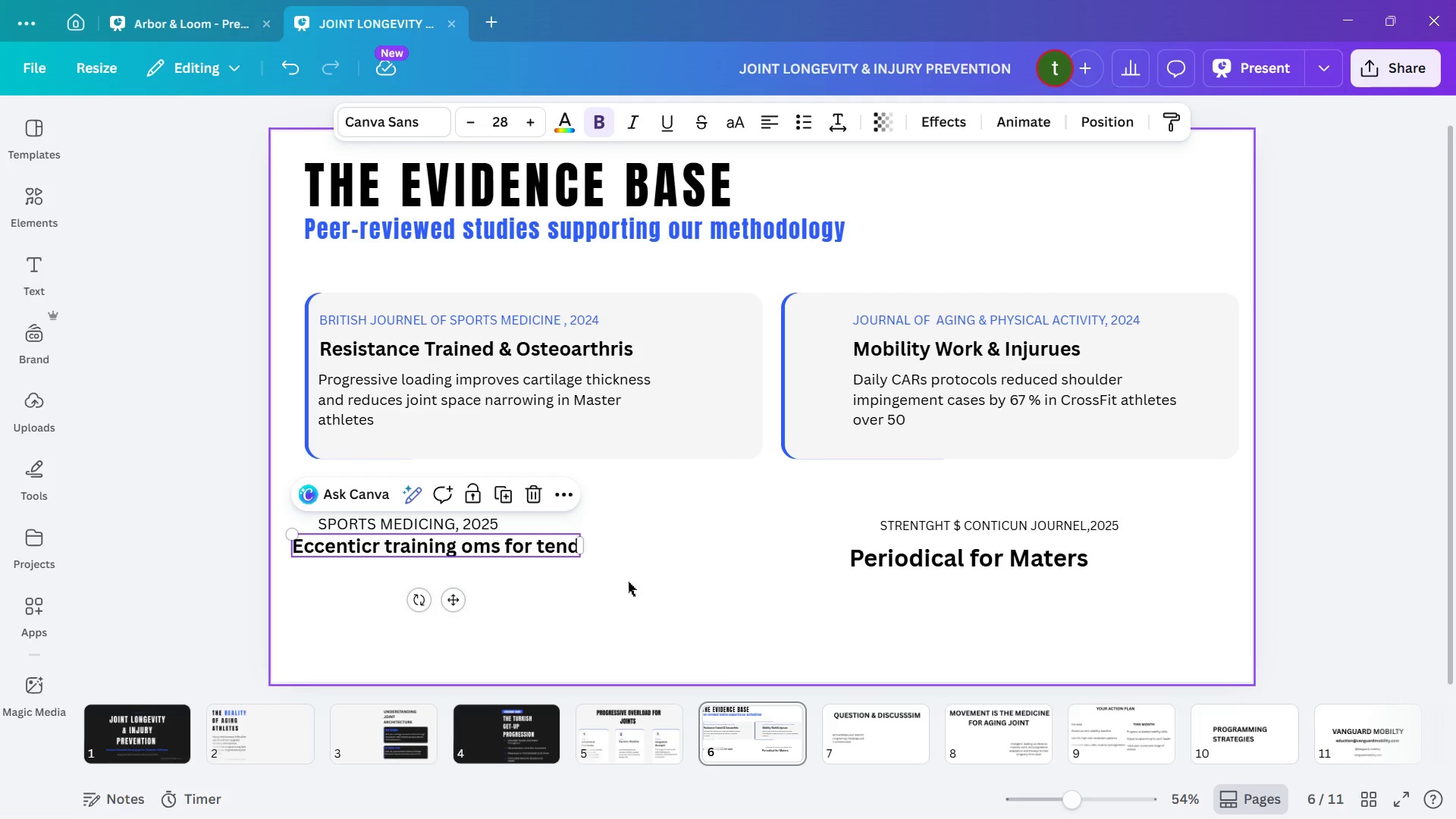 
wait(11.8)
 